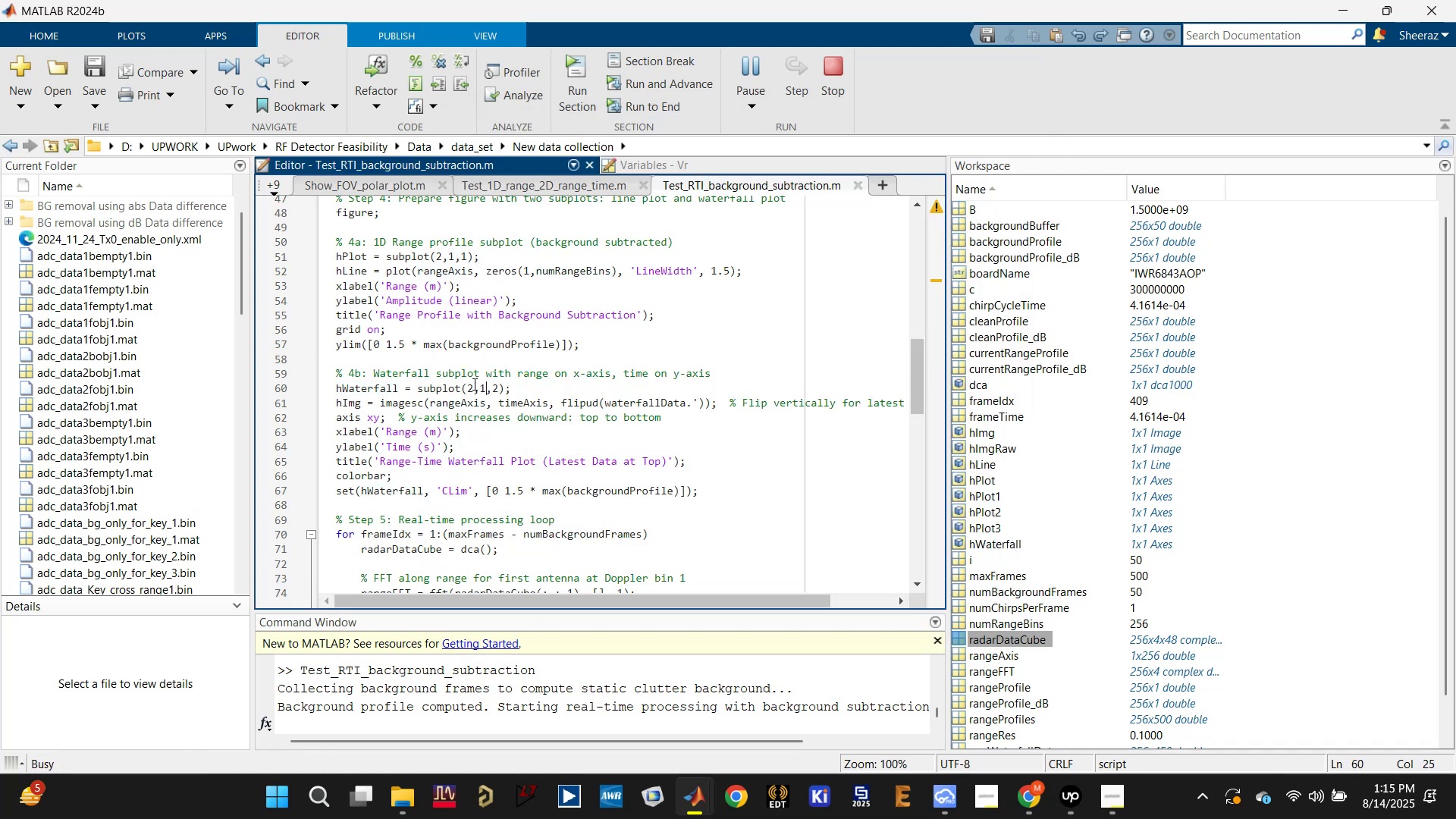 
left_click([473, 384])
 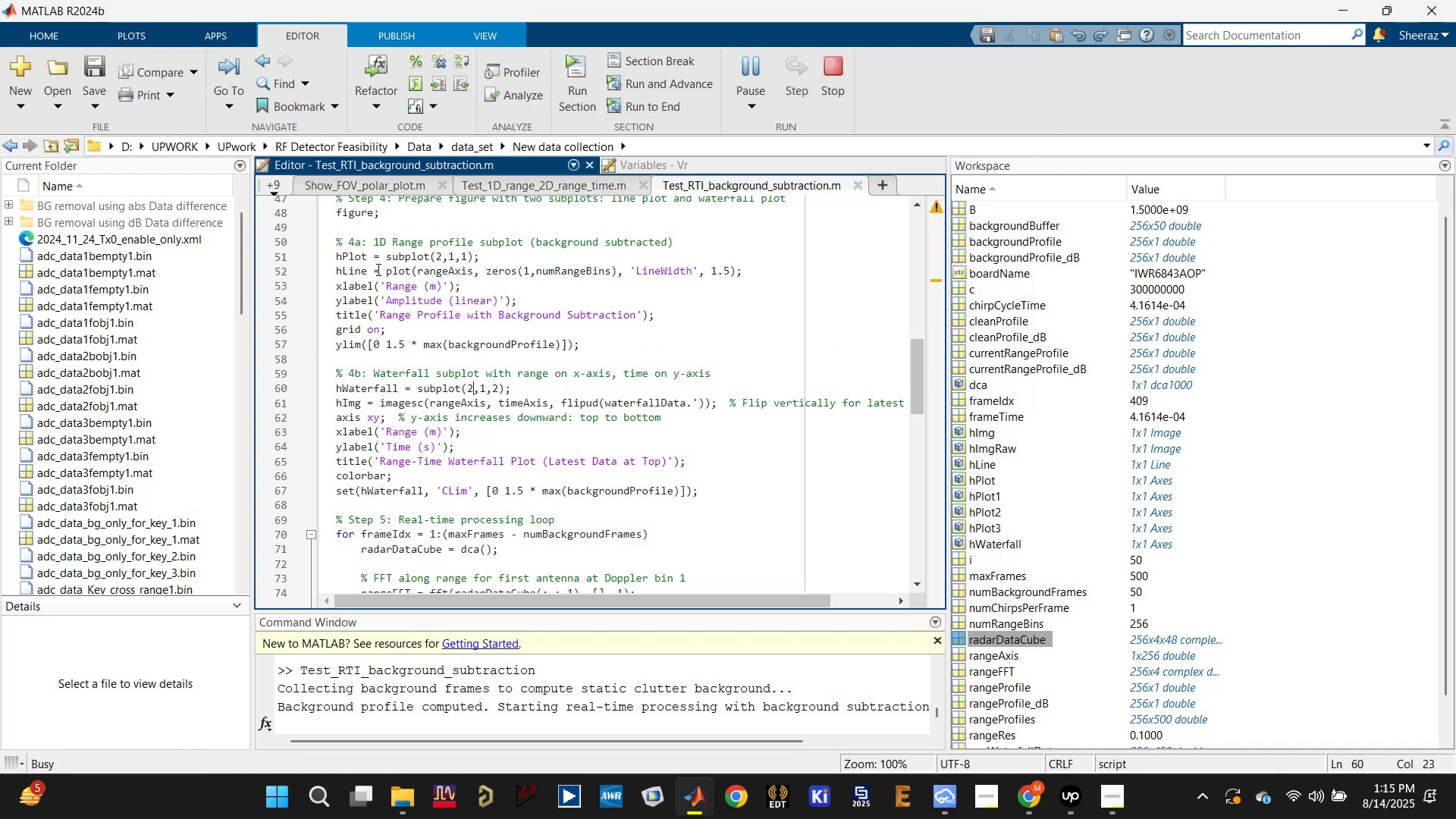 
left_click([440, 271])
 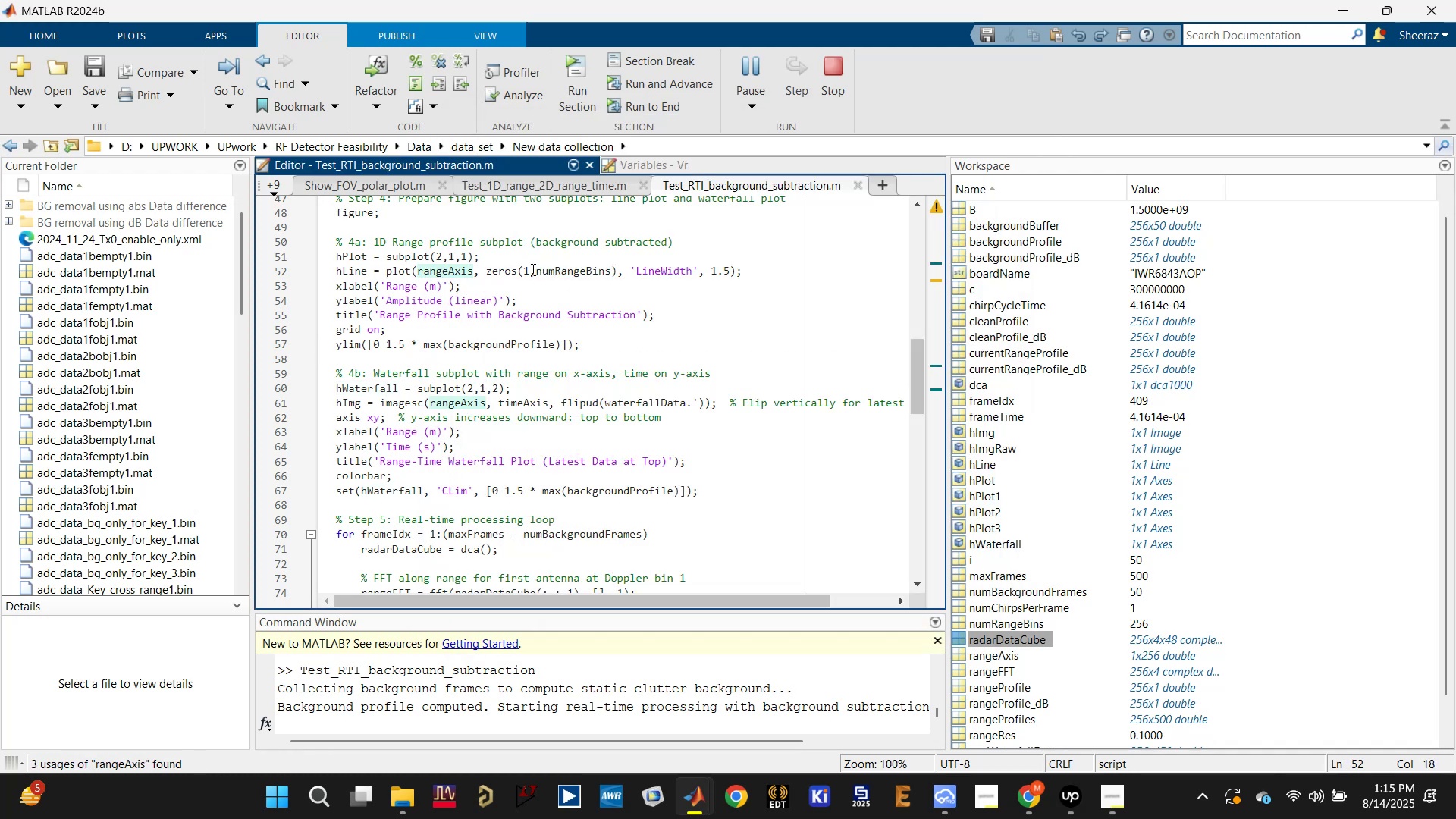 
left_click([559, 275])
 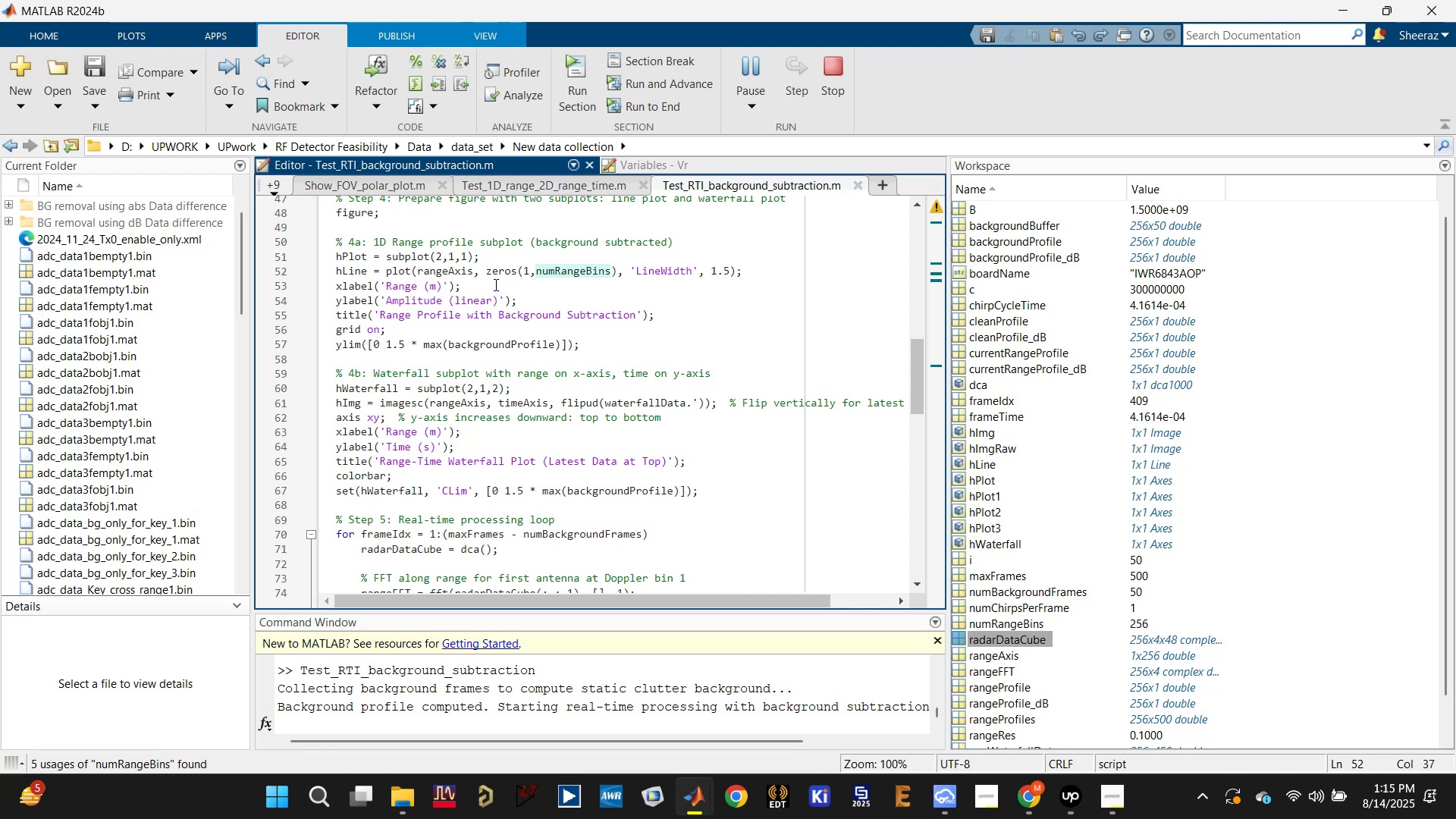 
scroll: coordinate [479, 374], scroll_direction: up, amount: 3.0
 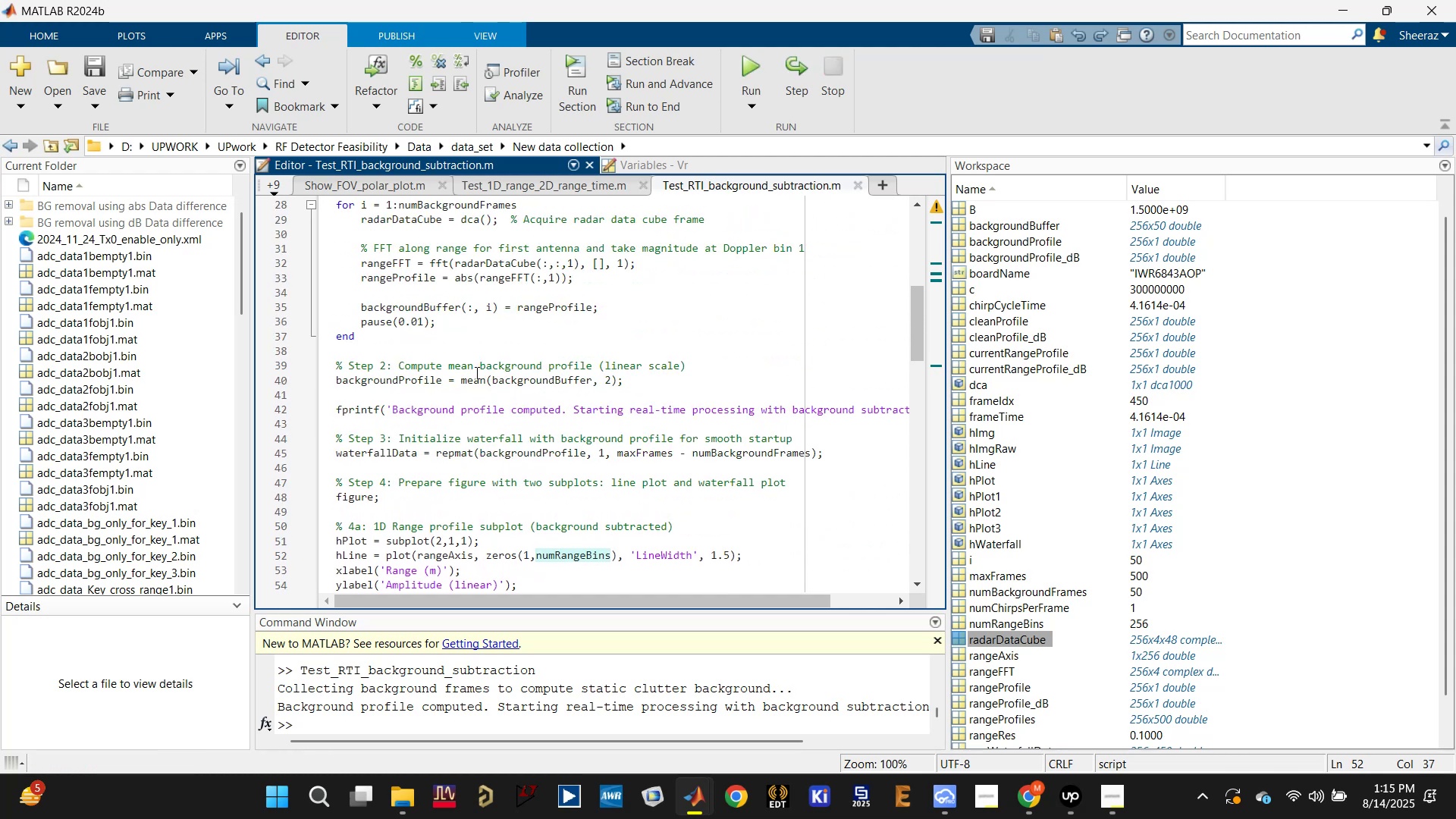 
scroll: coordinate [474, 372], scroll_direction: down, amount: 6.0
 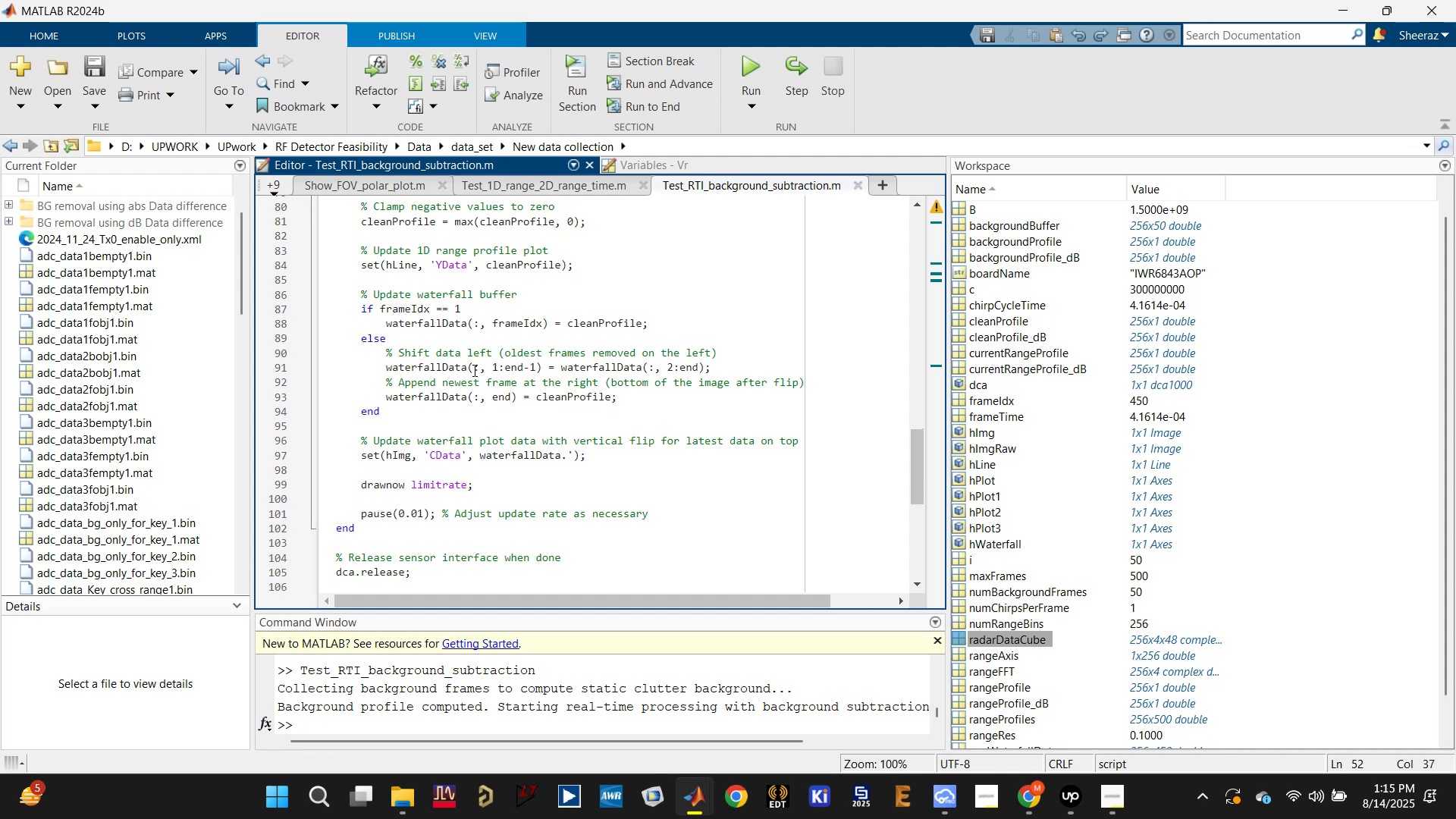 
scroll: coordinate [460, 347], scroll_direction: up, amount: 1.0
 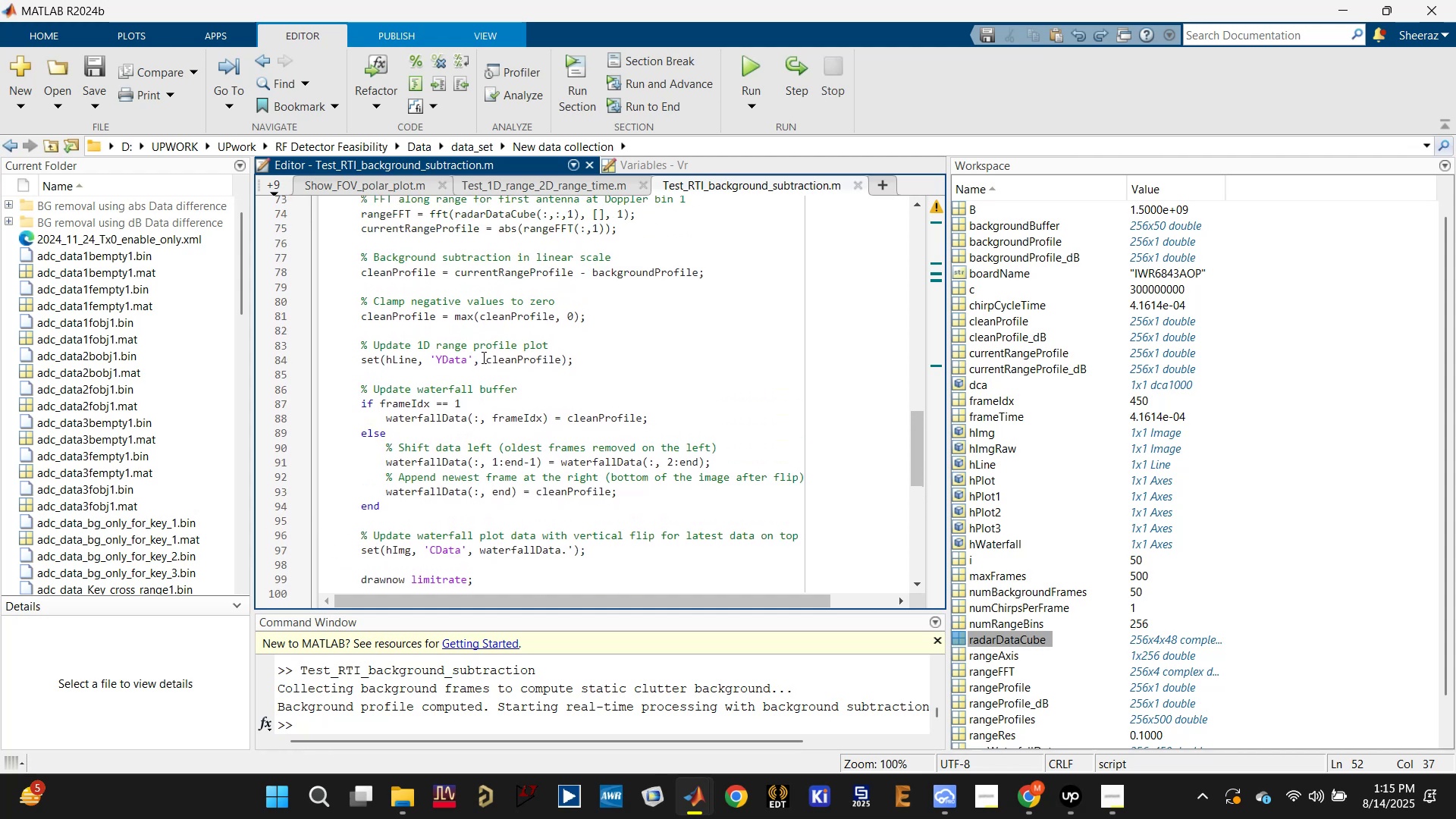 
left_click([504, 359])
 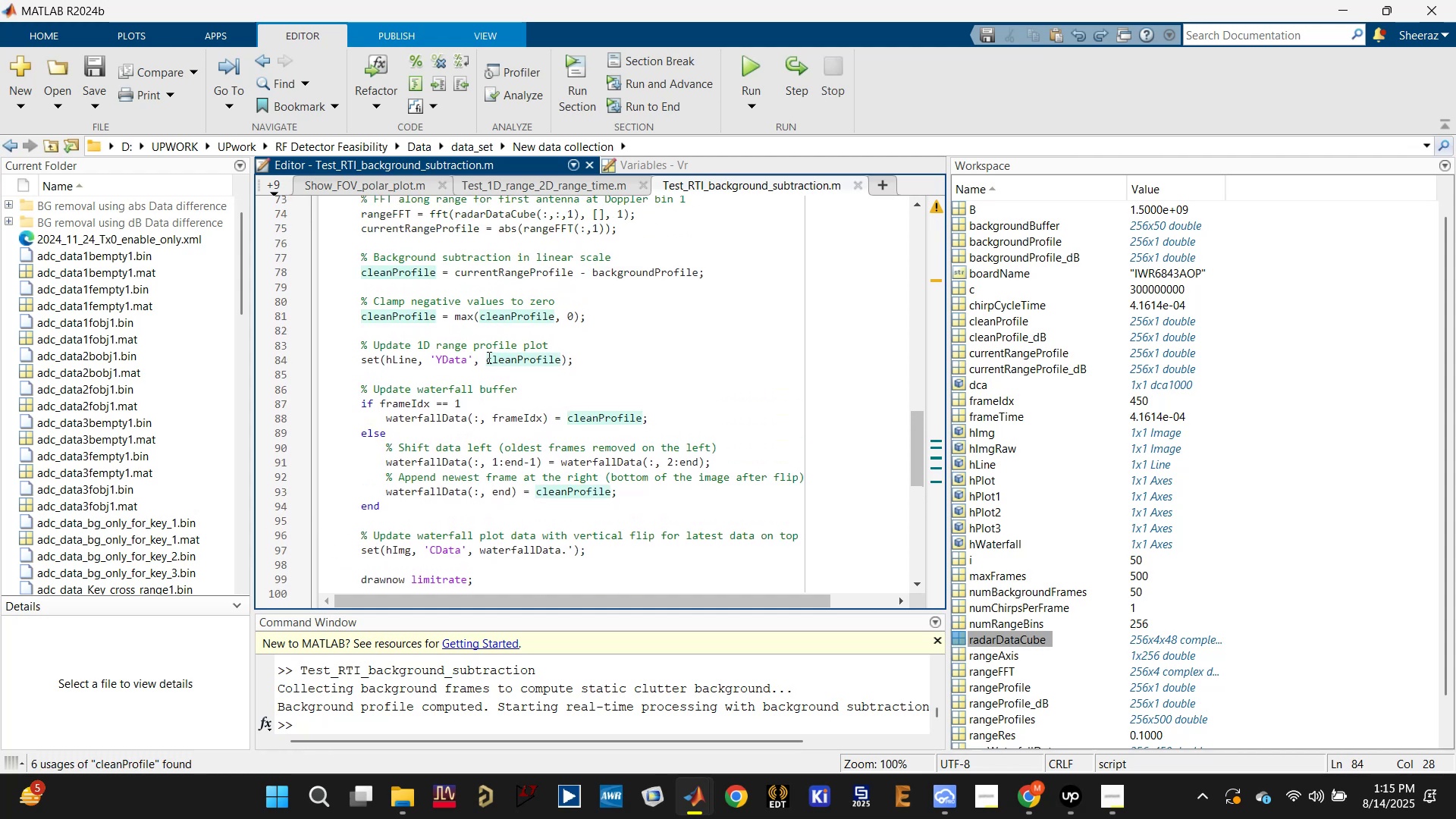 
left_click([488, 357])
 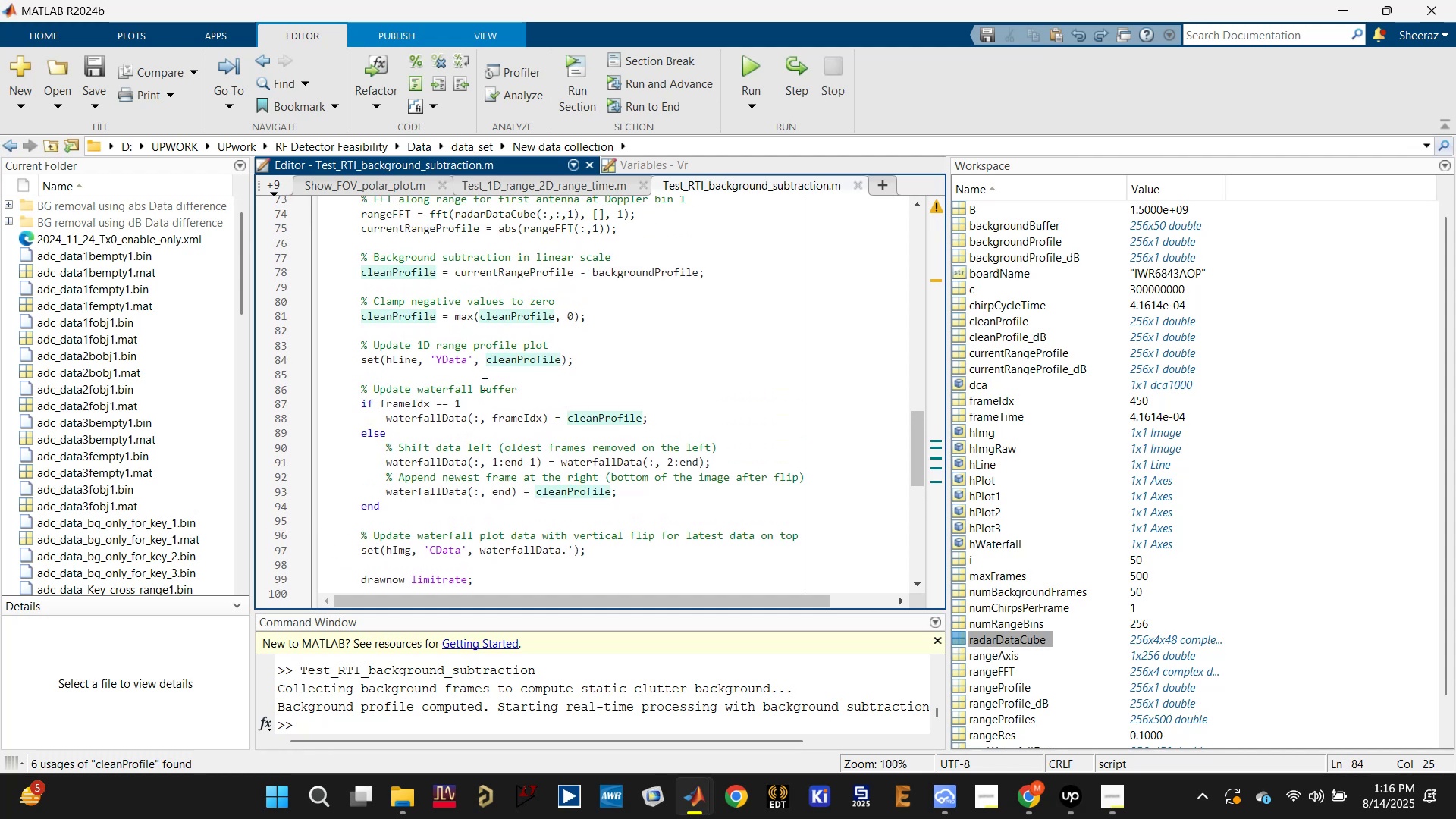 
type(dB()
 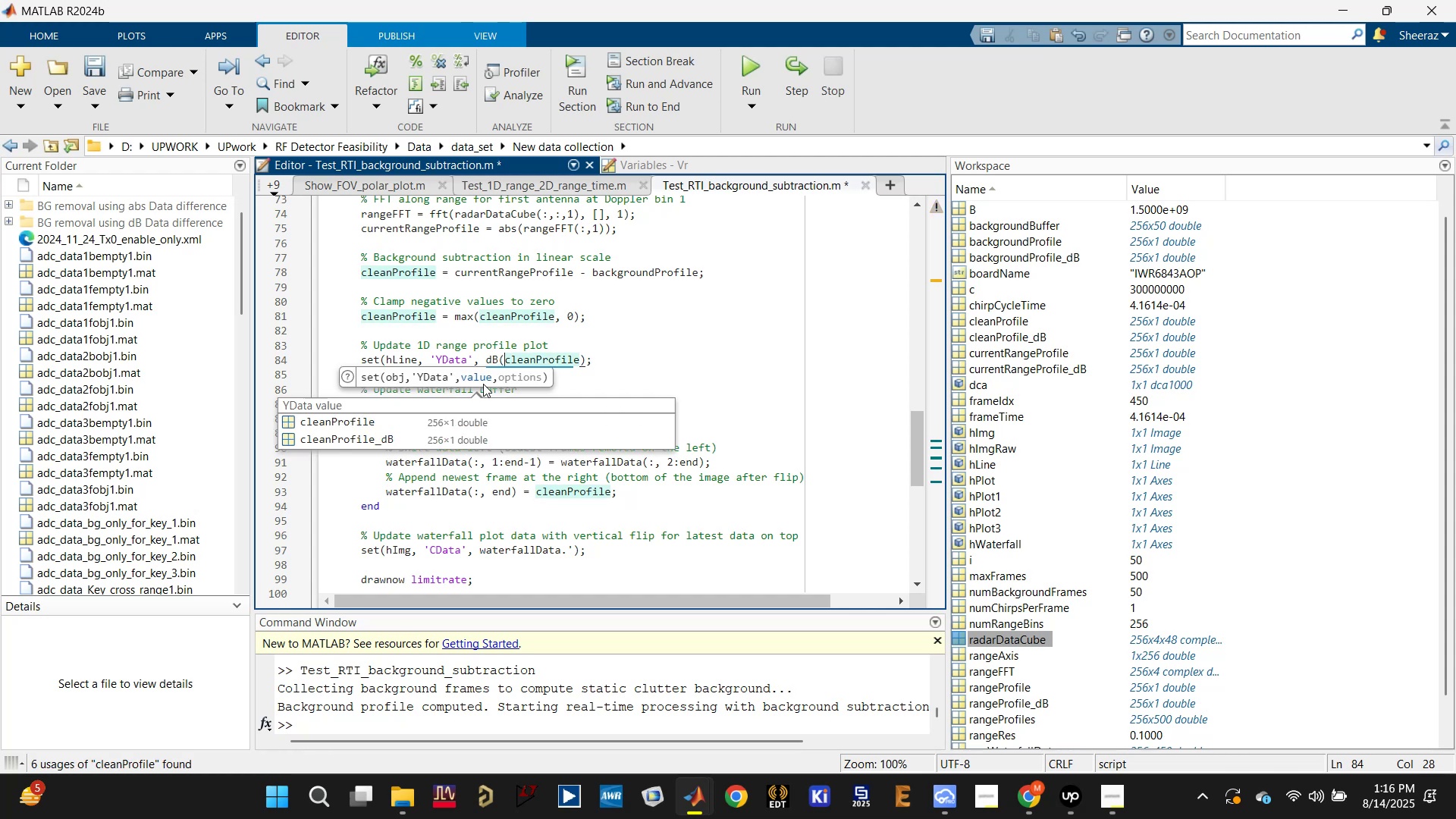 
left_click([580, 354])
 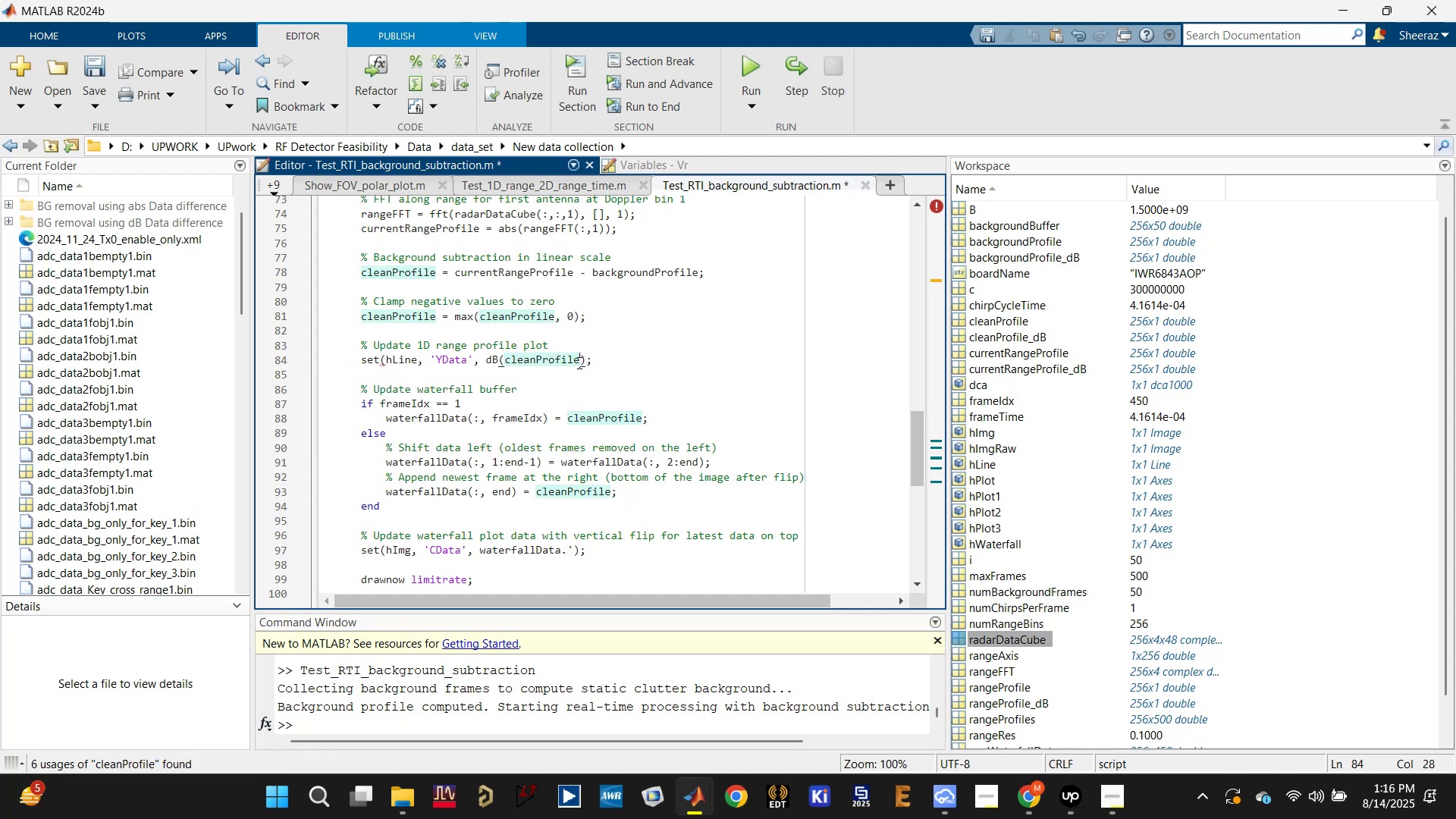 
key(Shift+0)
 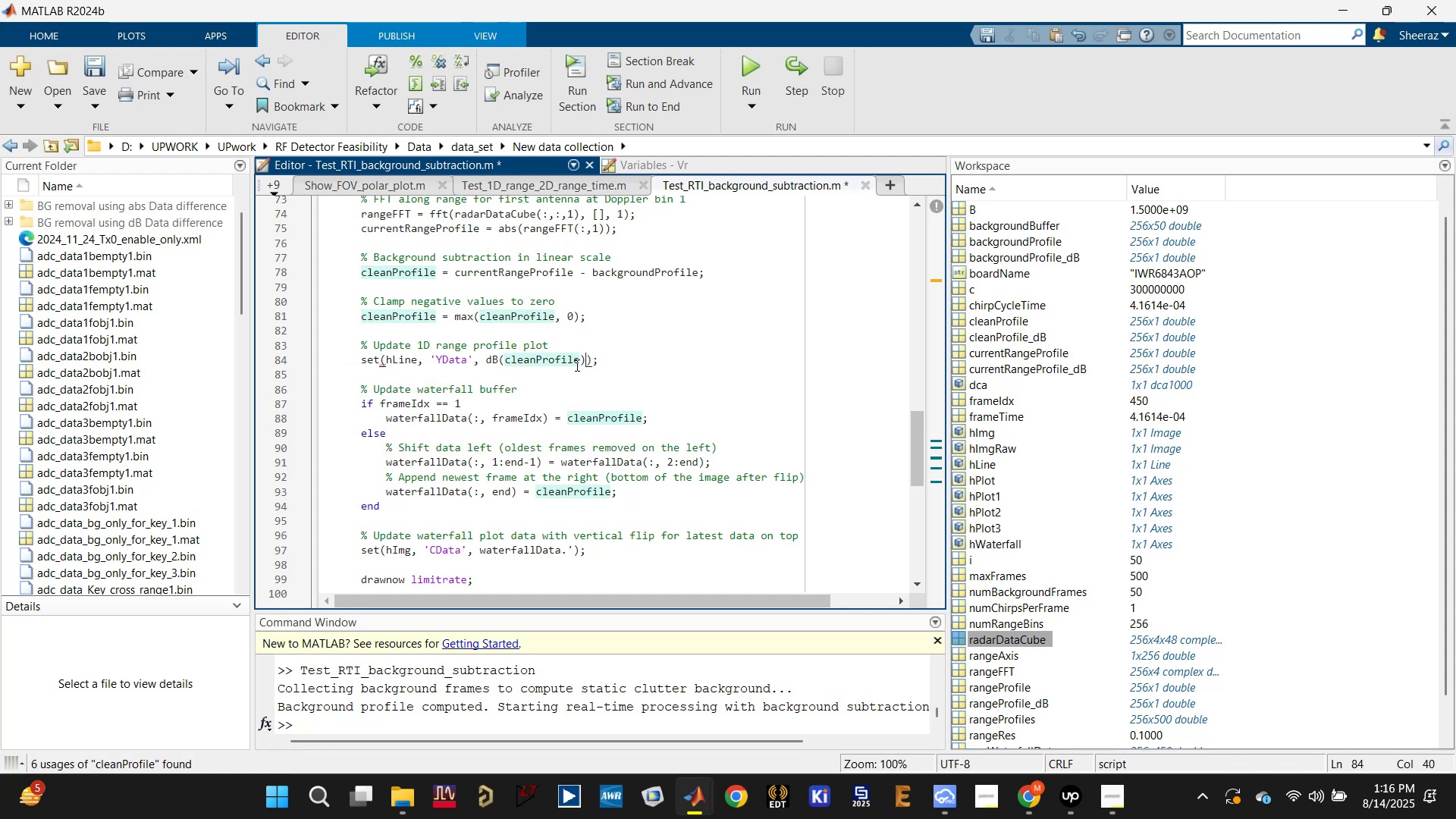 
key(Control+S)
 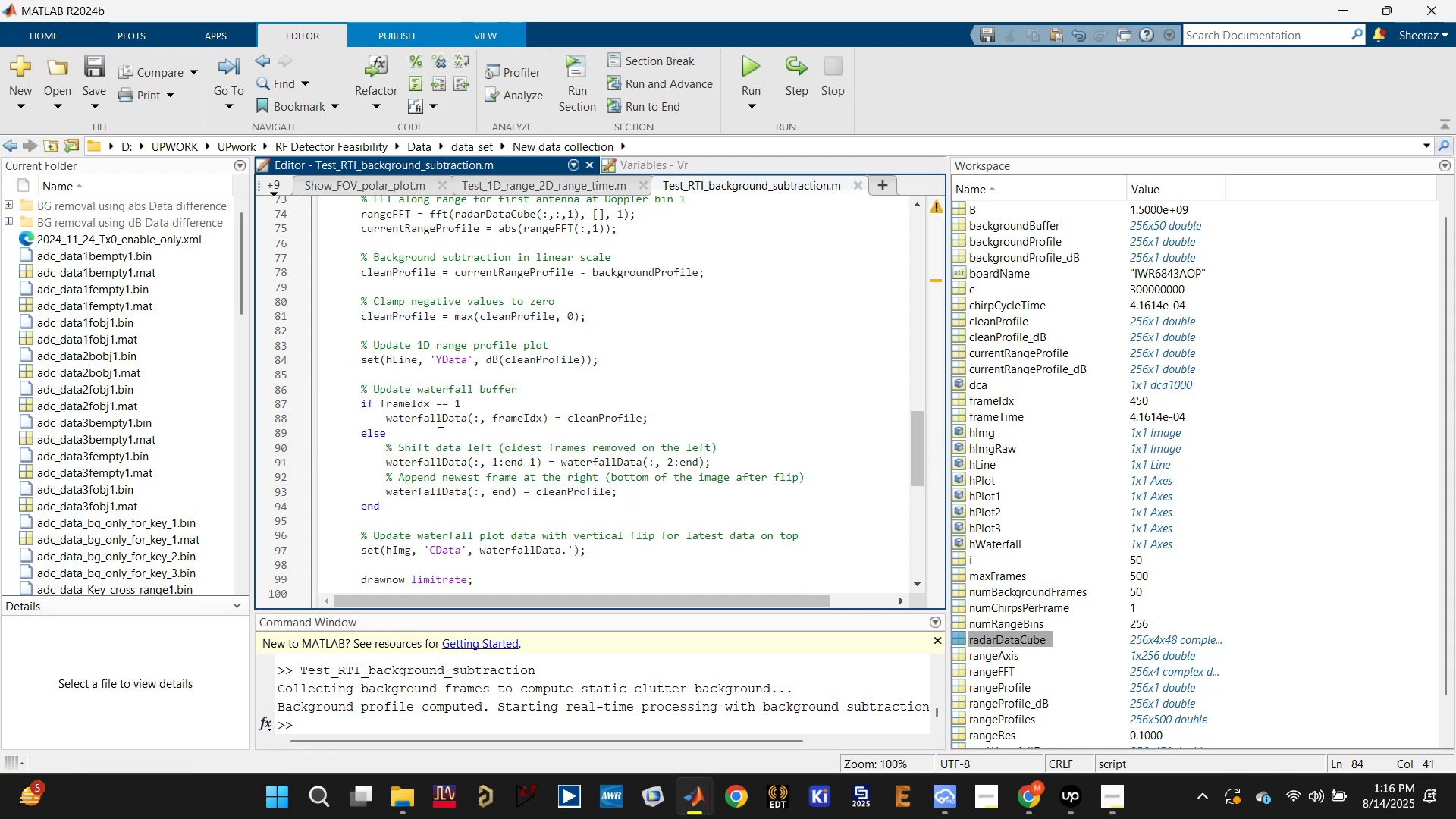 
left_click([585, 417])
 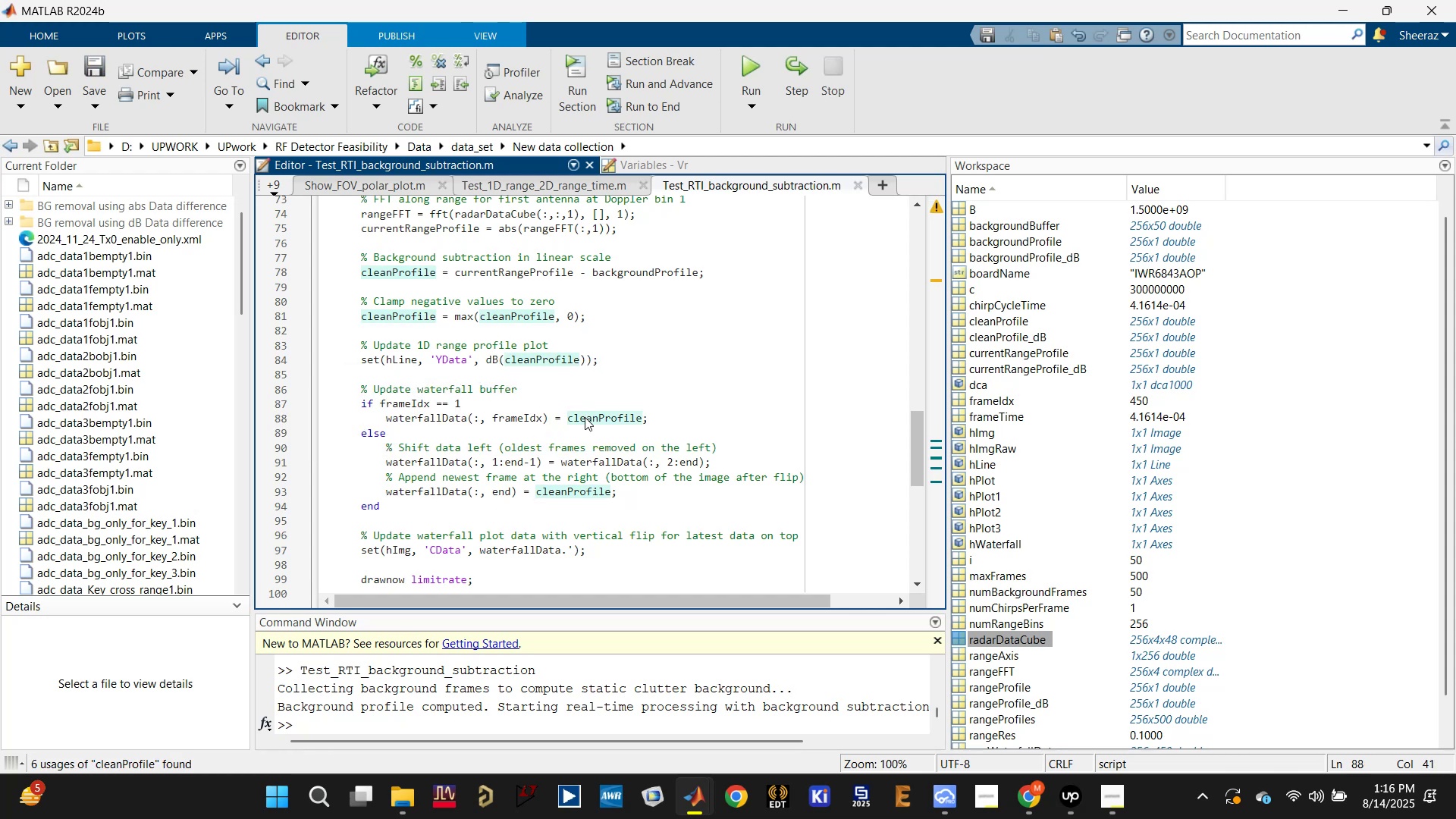 
scroll: coordinate [564, 429], scroll_direction: down, amount: 2.0
 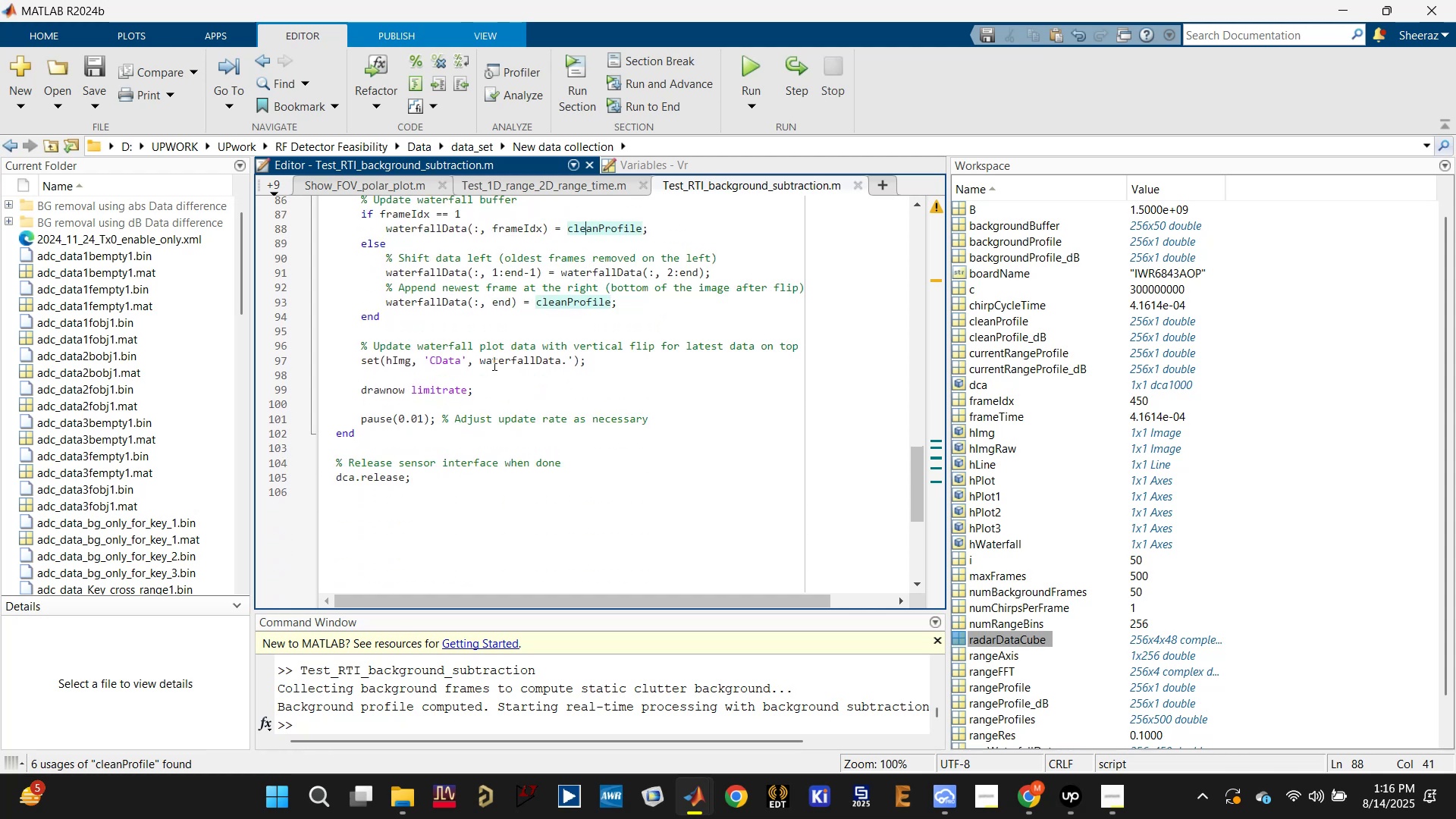 
left_click([472, 362])
 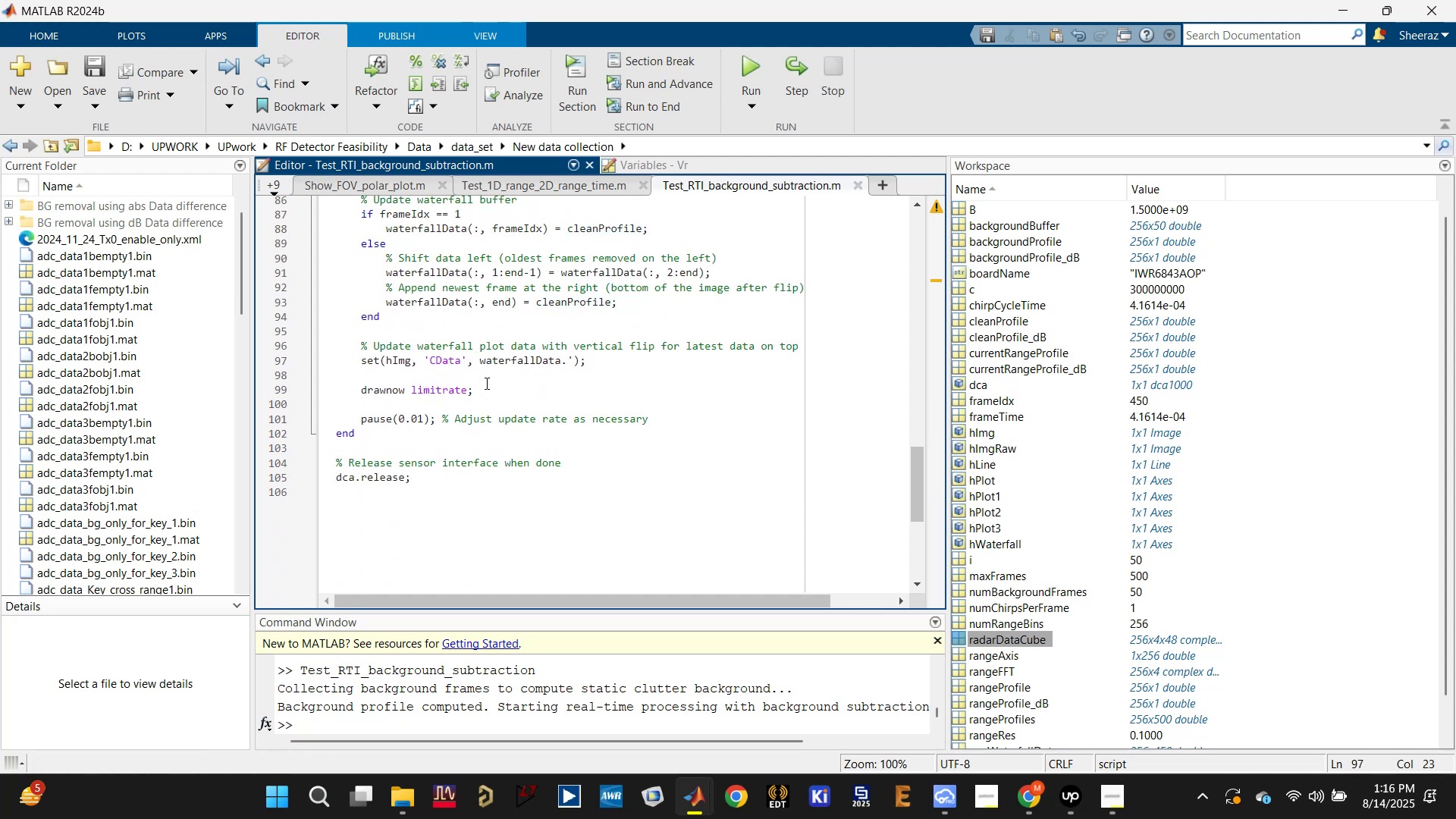 
left_click([482, 358])
 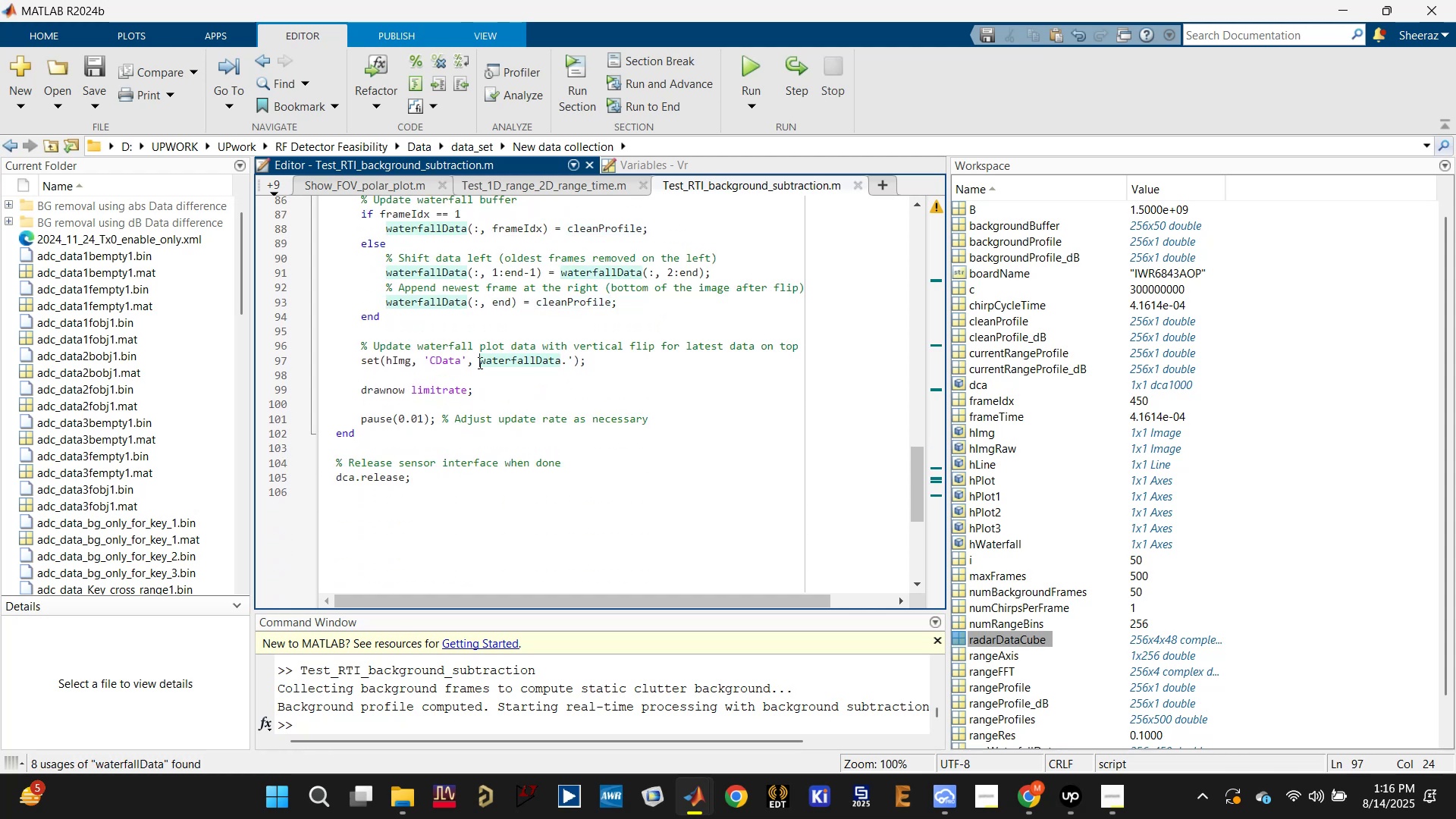 
type(dB()
 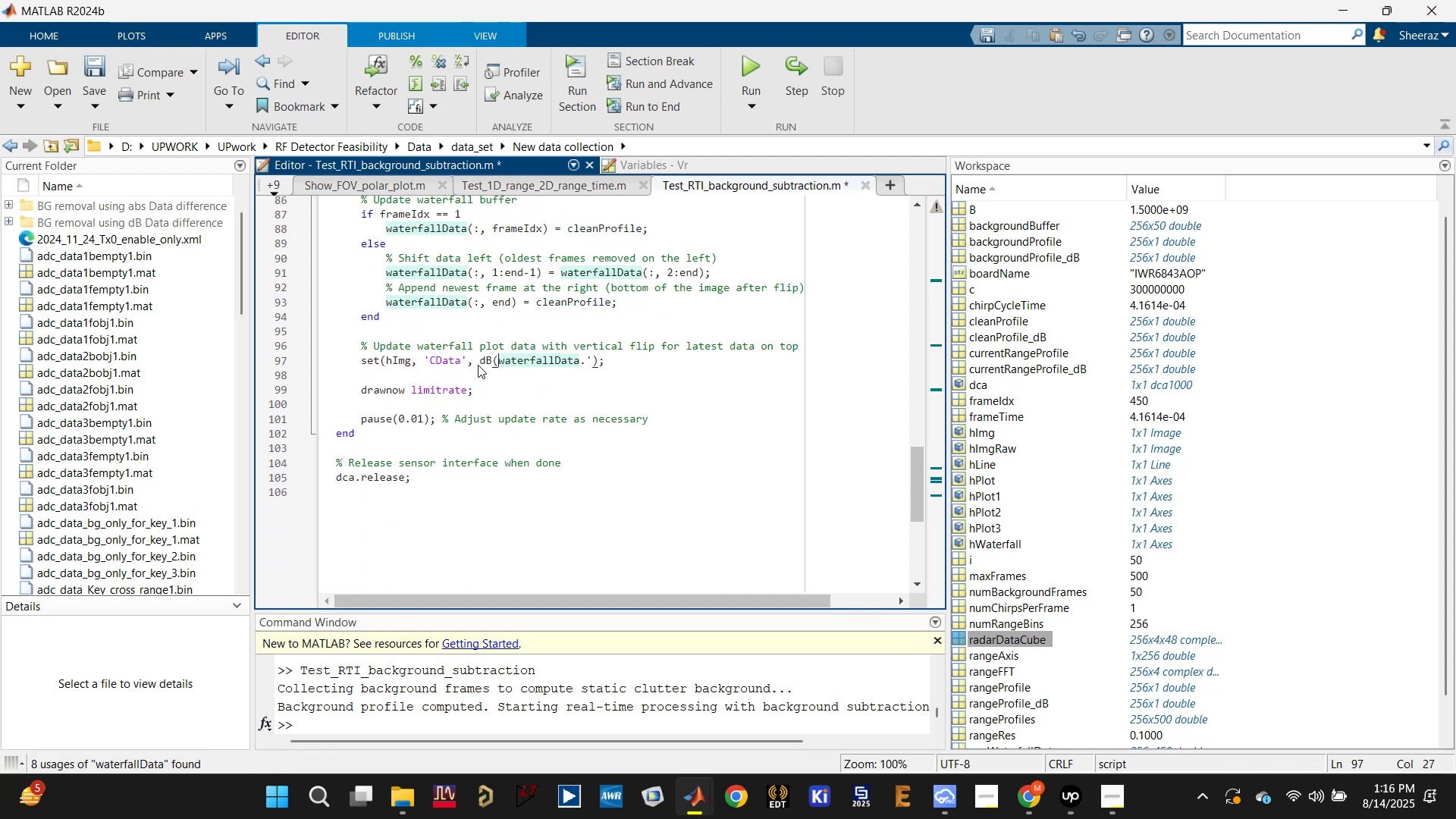 
left_click([582, 357])
 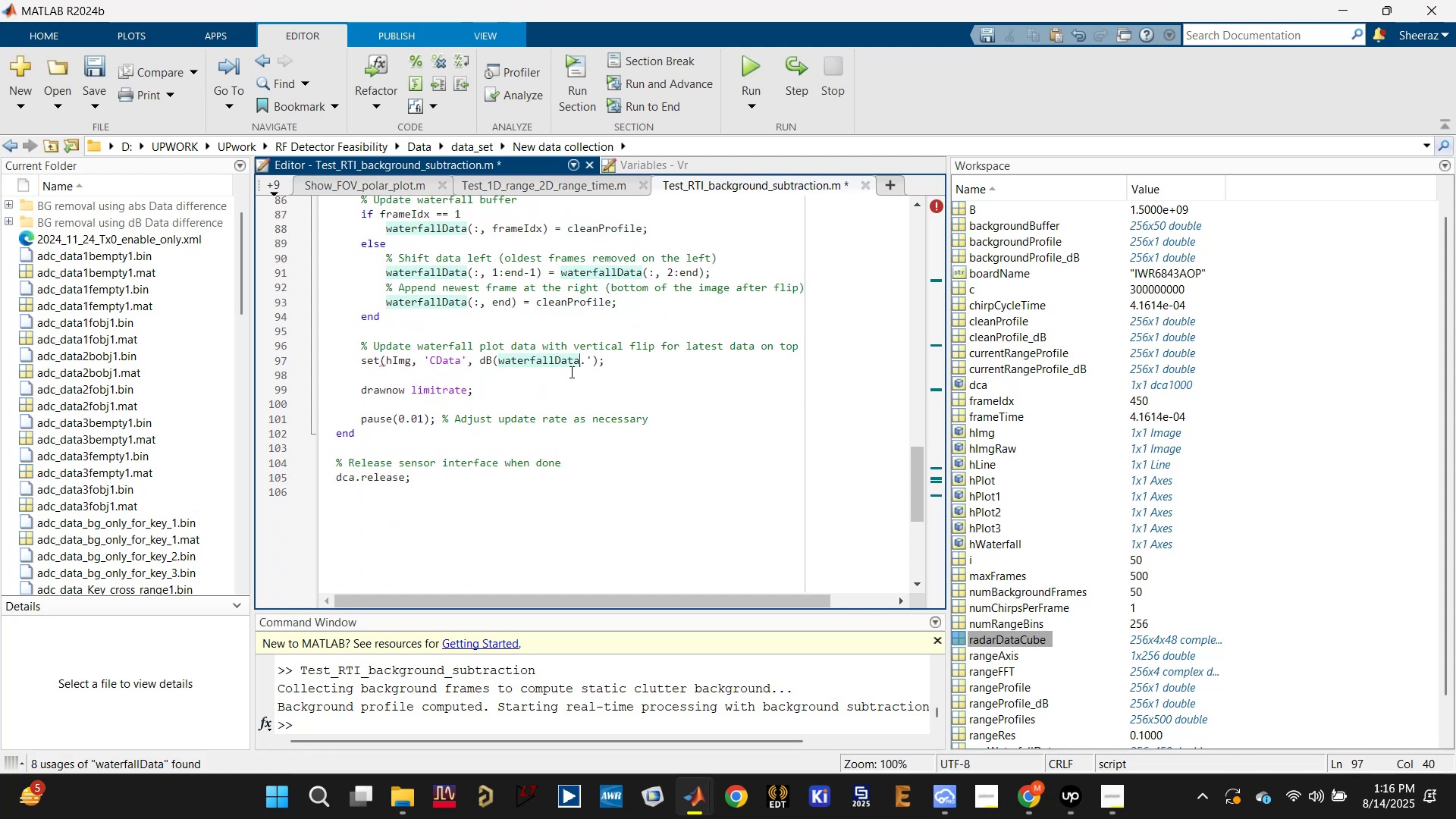 
key(Shift+0)
 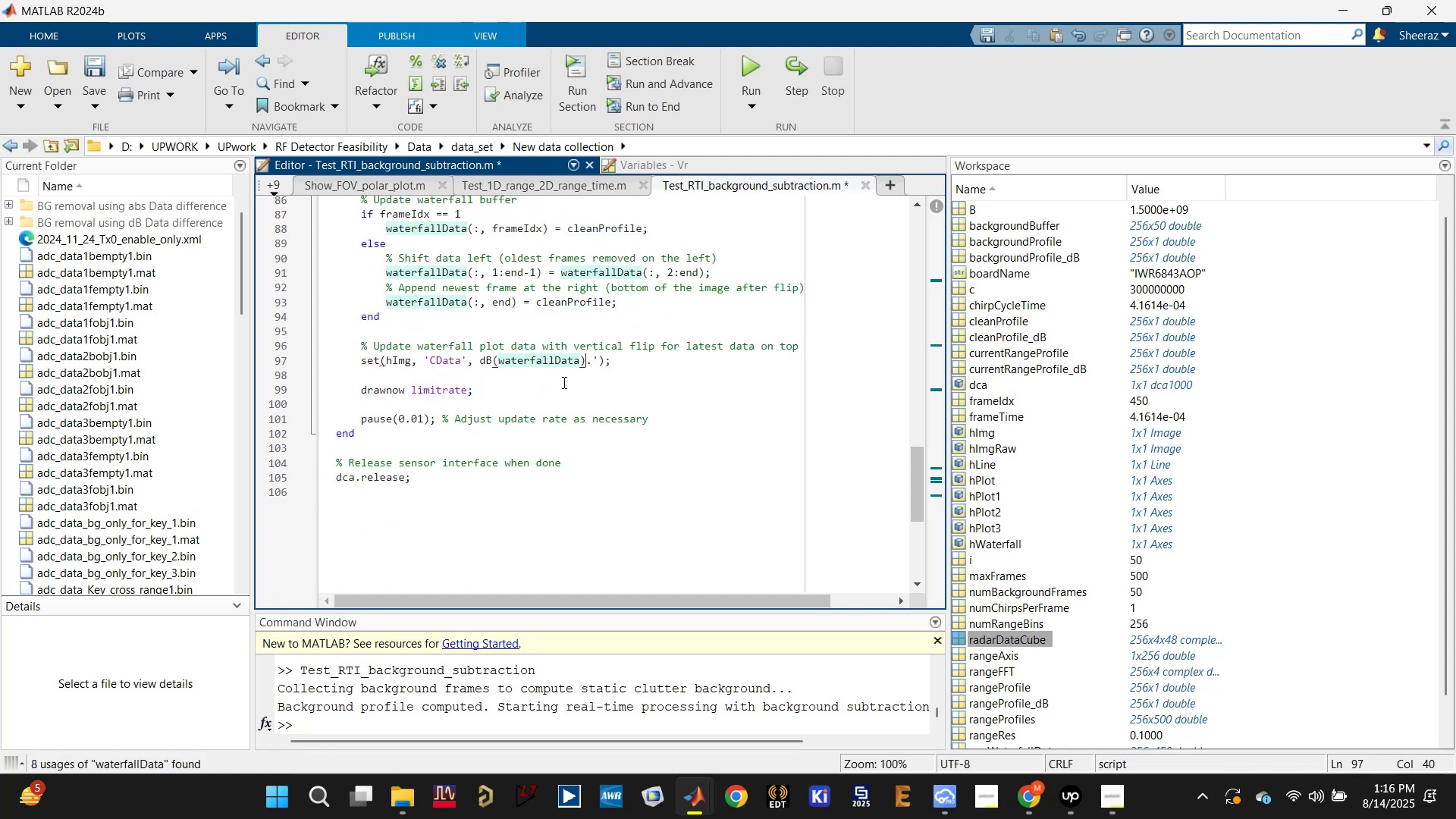 
key(Control+S)
 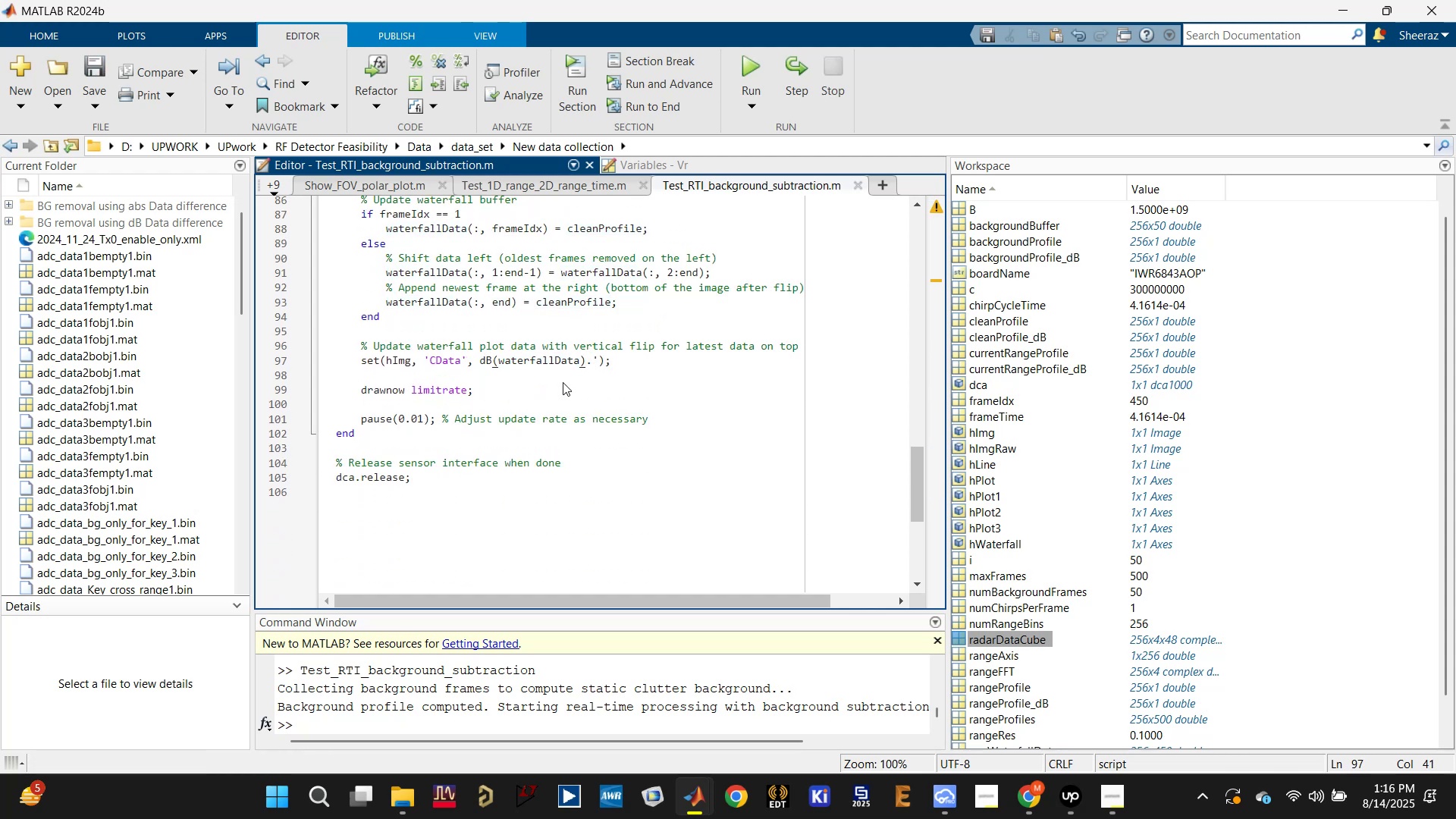 
scroll: coordinate [463, 423], scroll_direction: up, amount: 11.0
 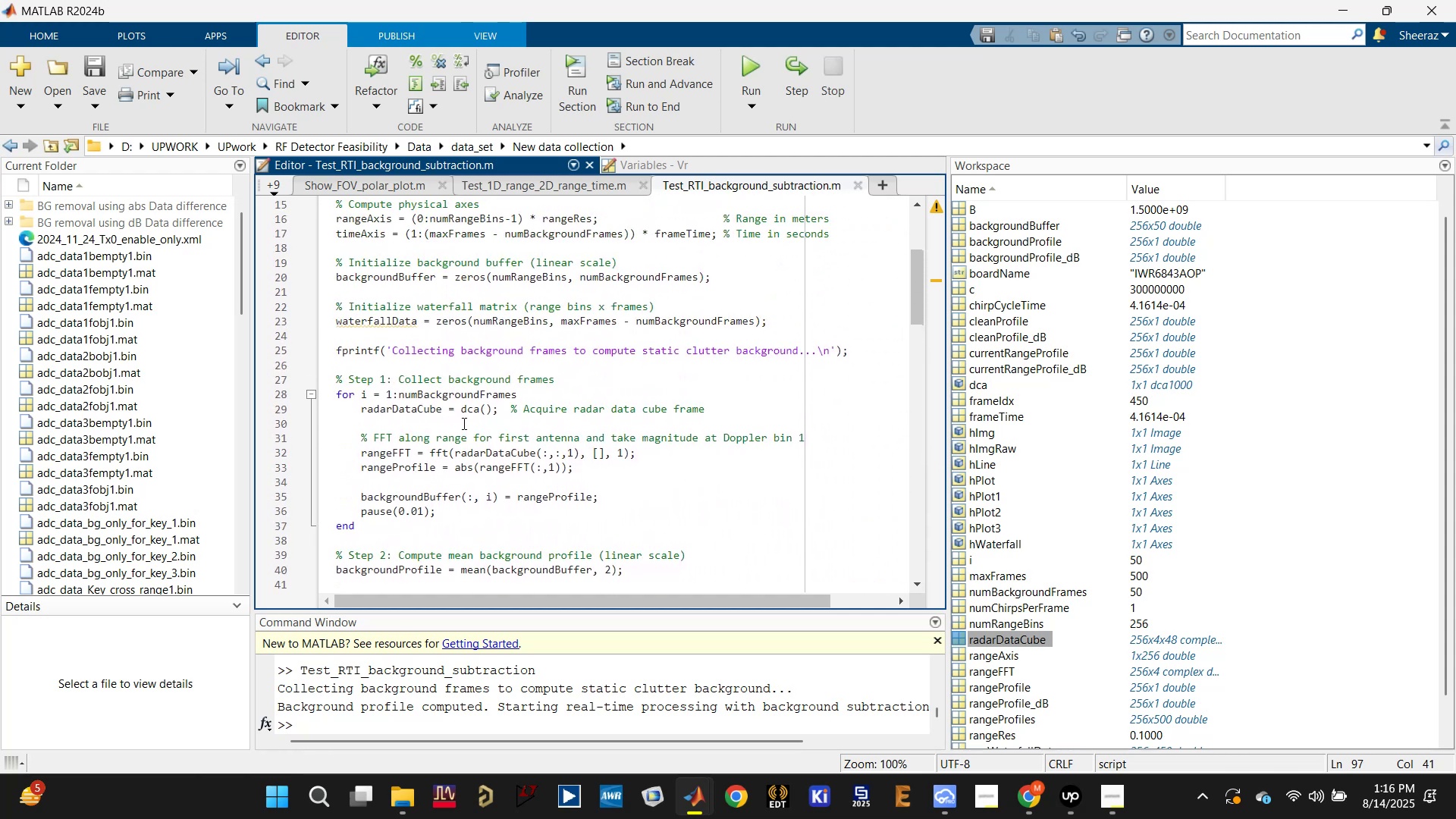 
scroll: coordinate [462, 423], scroll_direction: down, amount: 3.0
 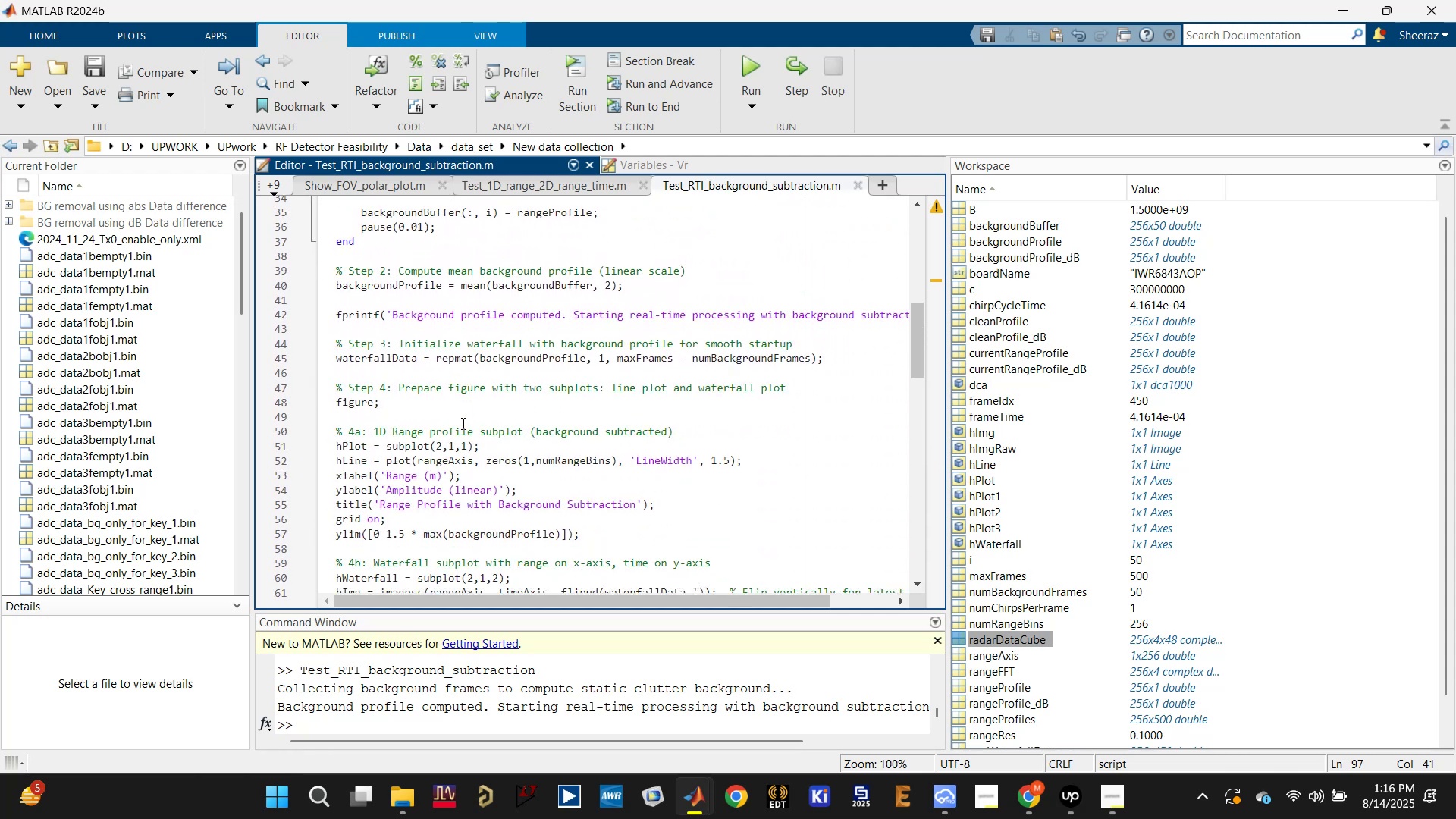 
scroll: coordinate [375, 303], scroll_direction: up, amount: 3.0
 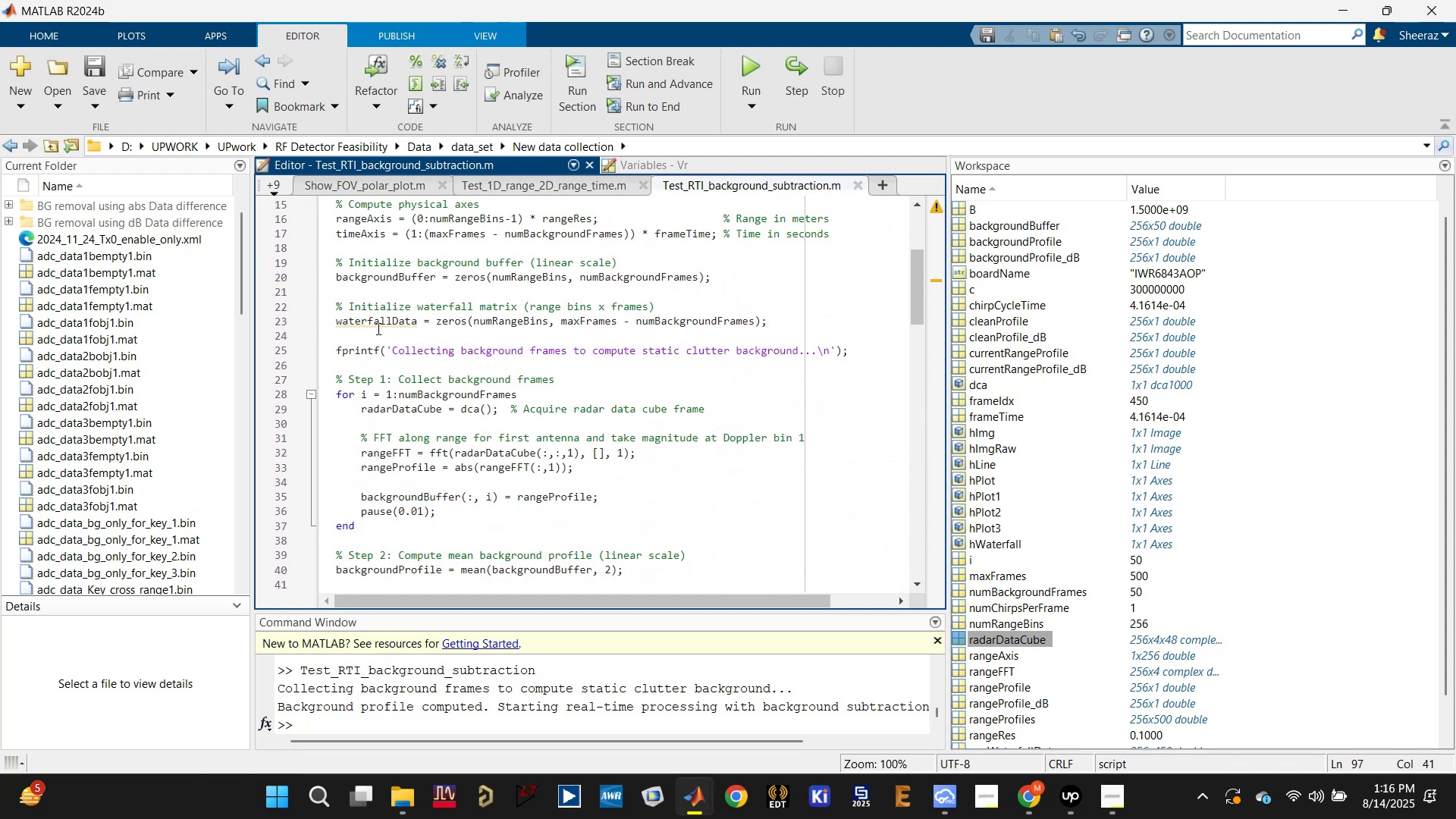 
left_click([384, 316])
 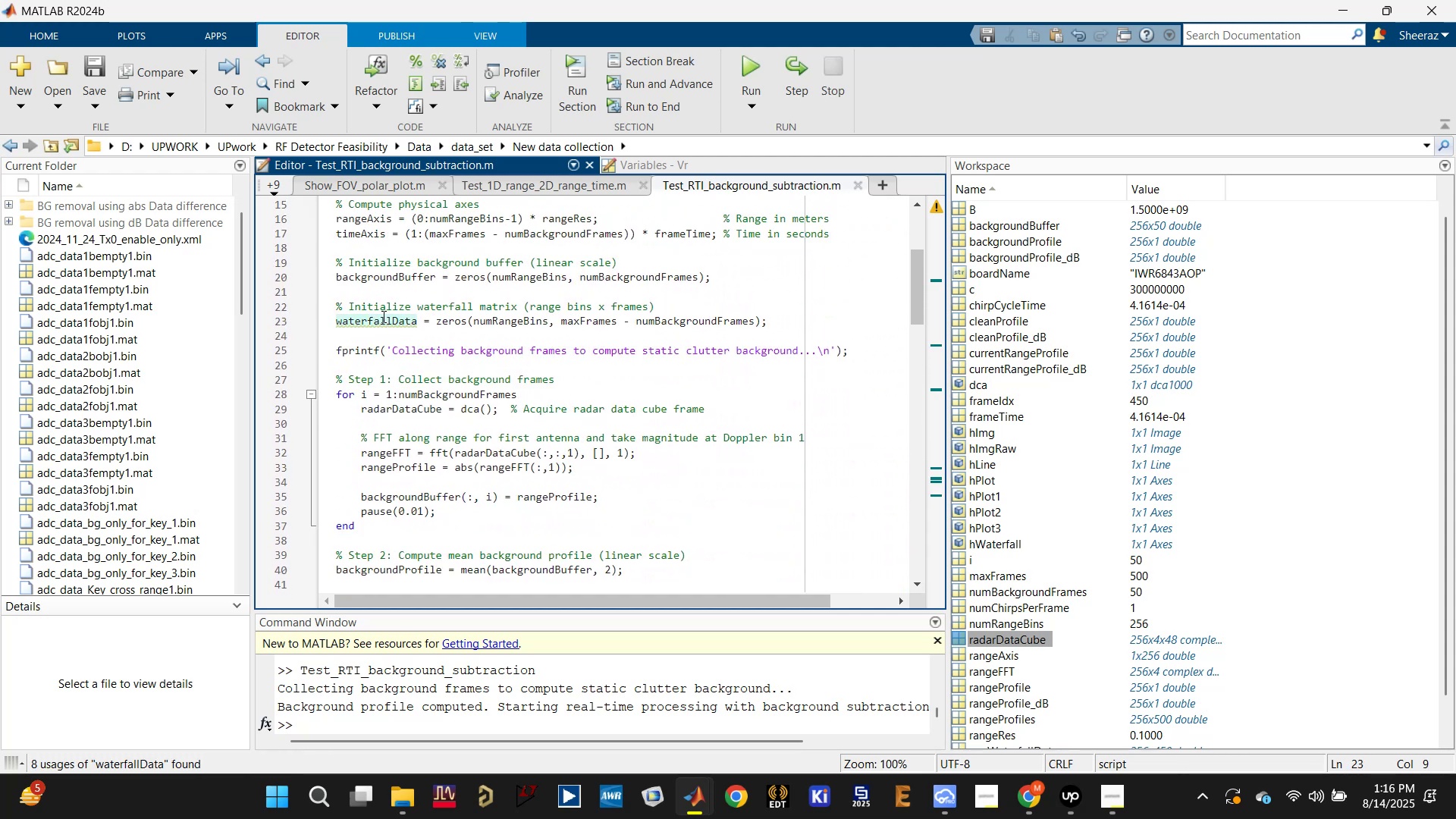 
scroll: coordinate [377, 320], scroll_direction: down, amount: 5.0
 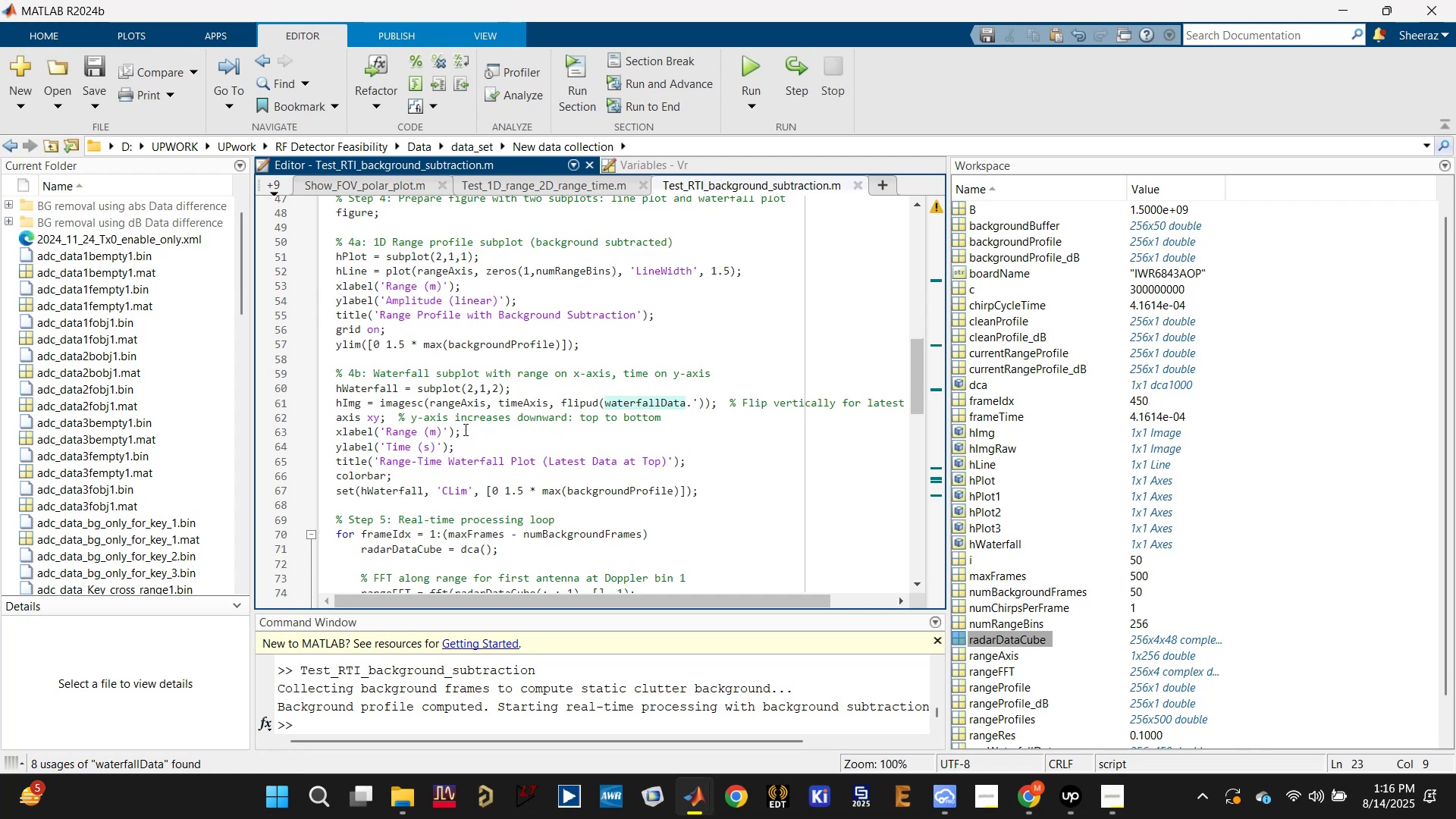 
wait(6.23)
 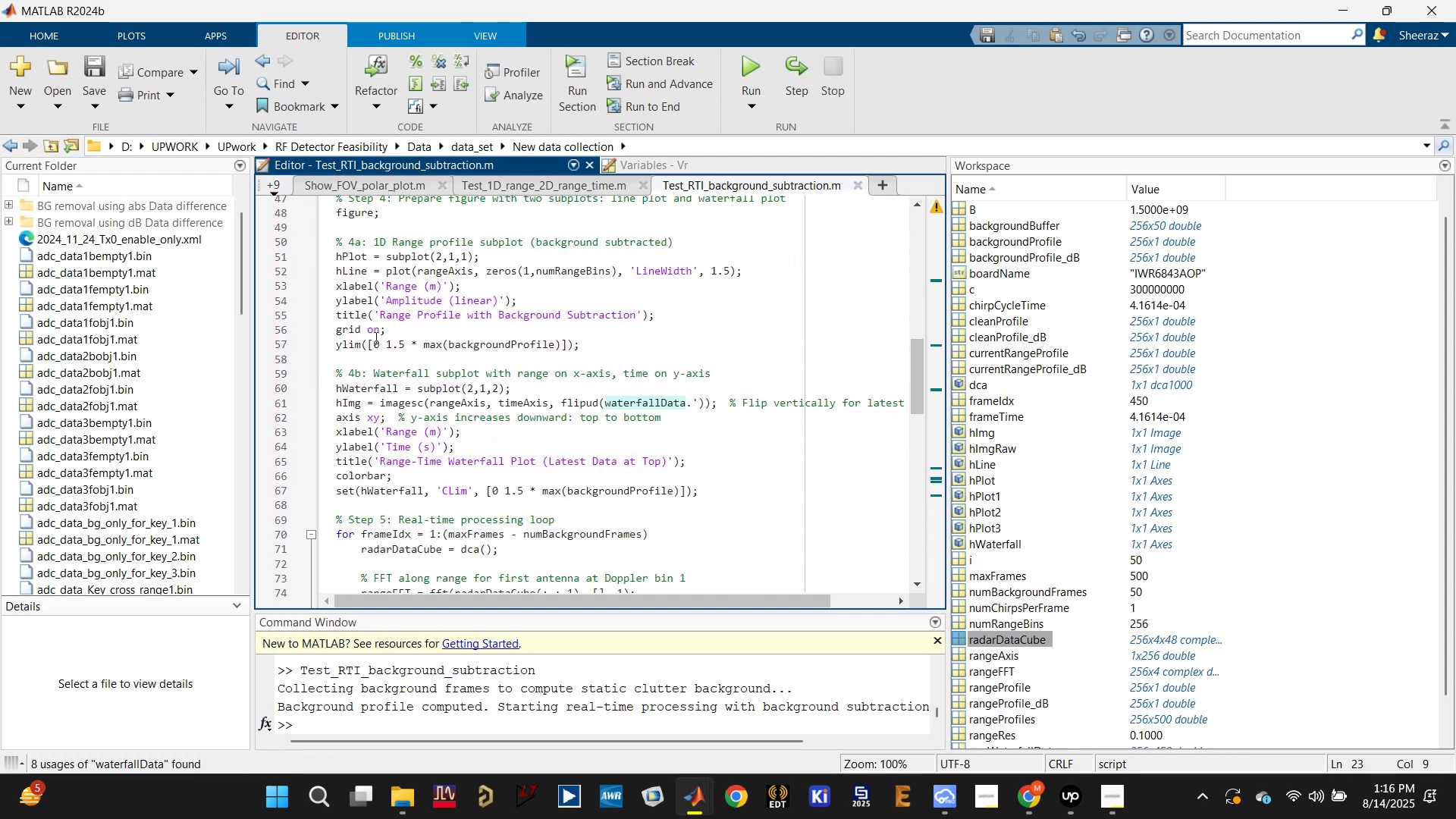 
left_click([435, 471])
 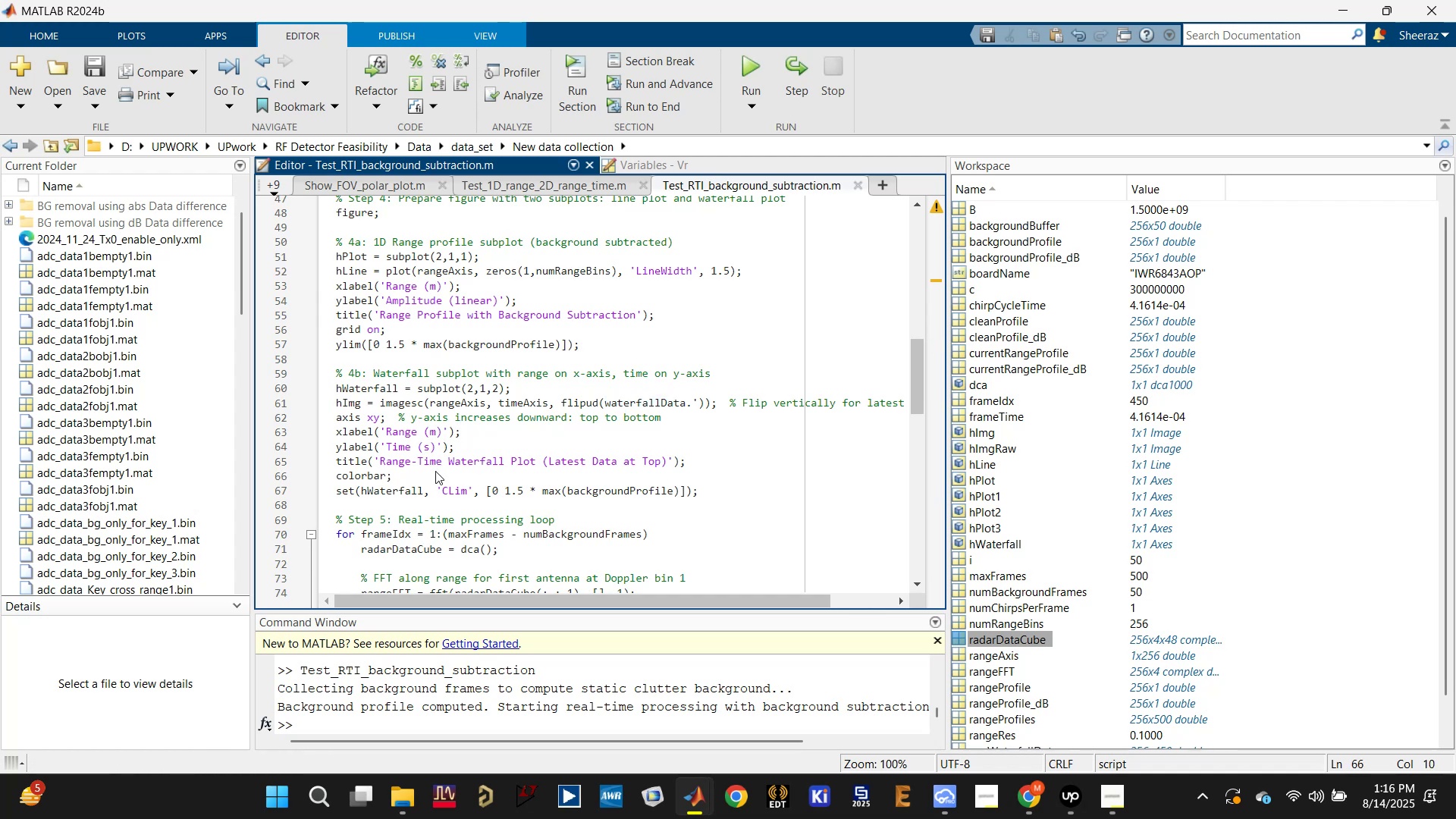 
type(clo)
key(Backspace)
key(Backspace)
type(or)
key(Backspace)
type(lormap())
 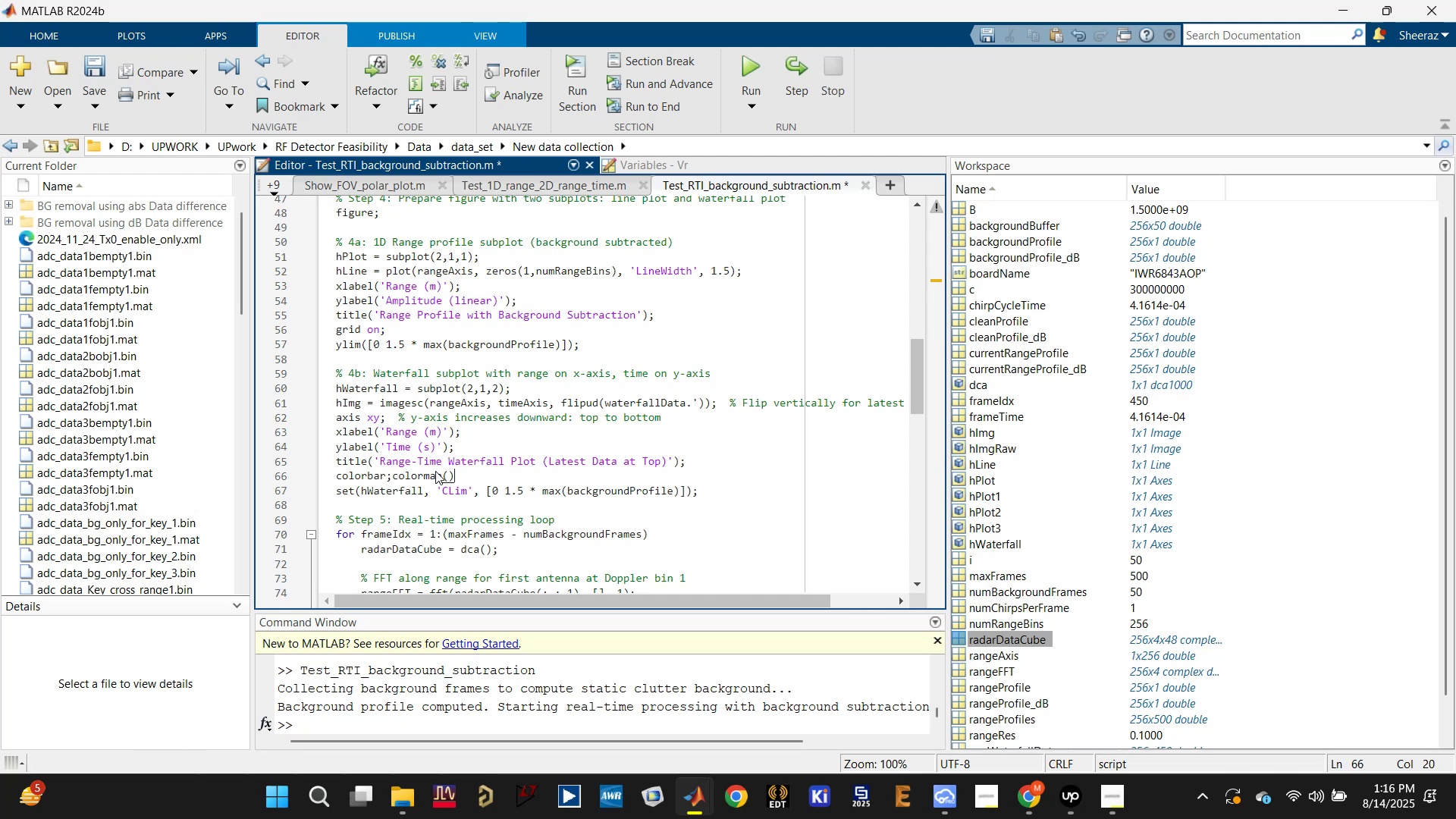 
key(ArrowLeft)
 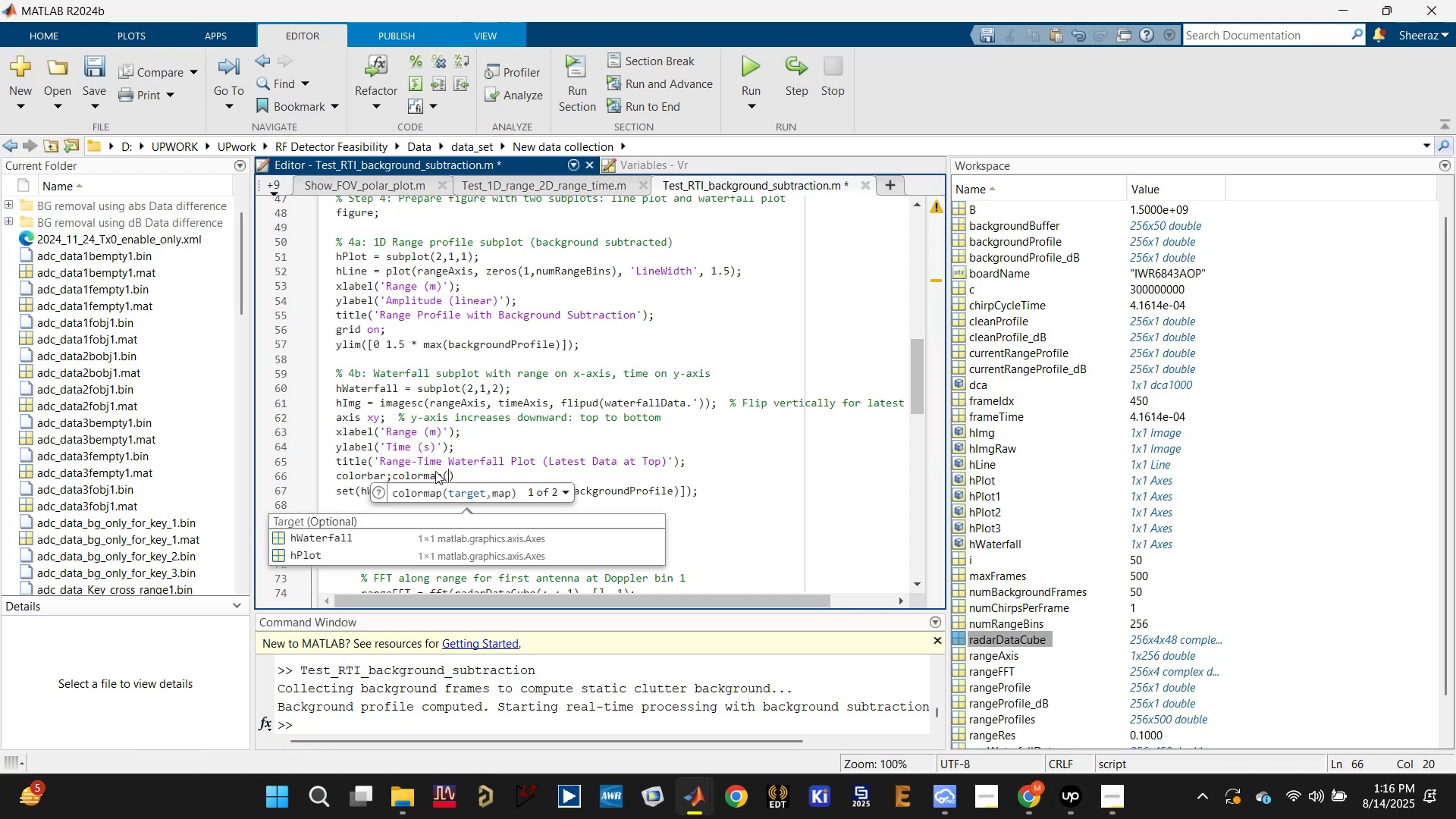 
key(Quote)
 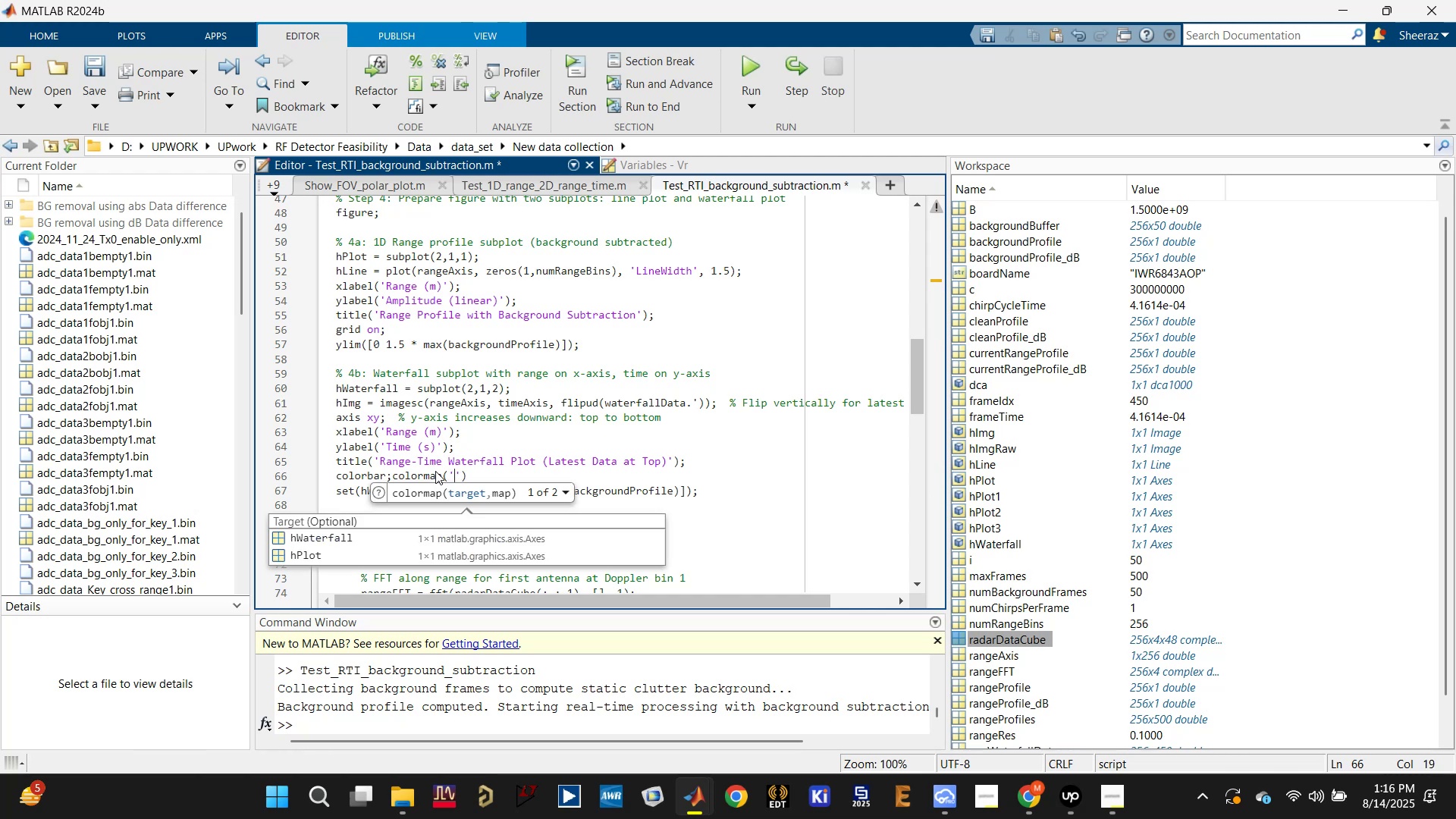 
key(Quote)
 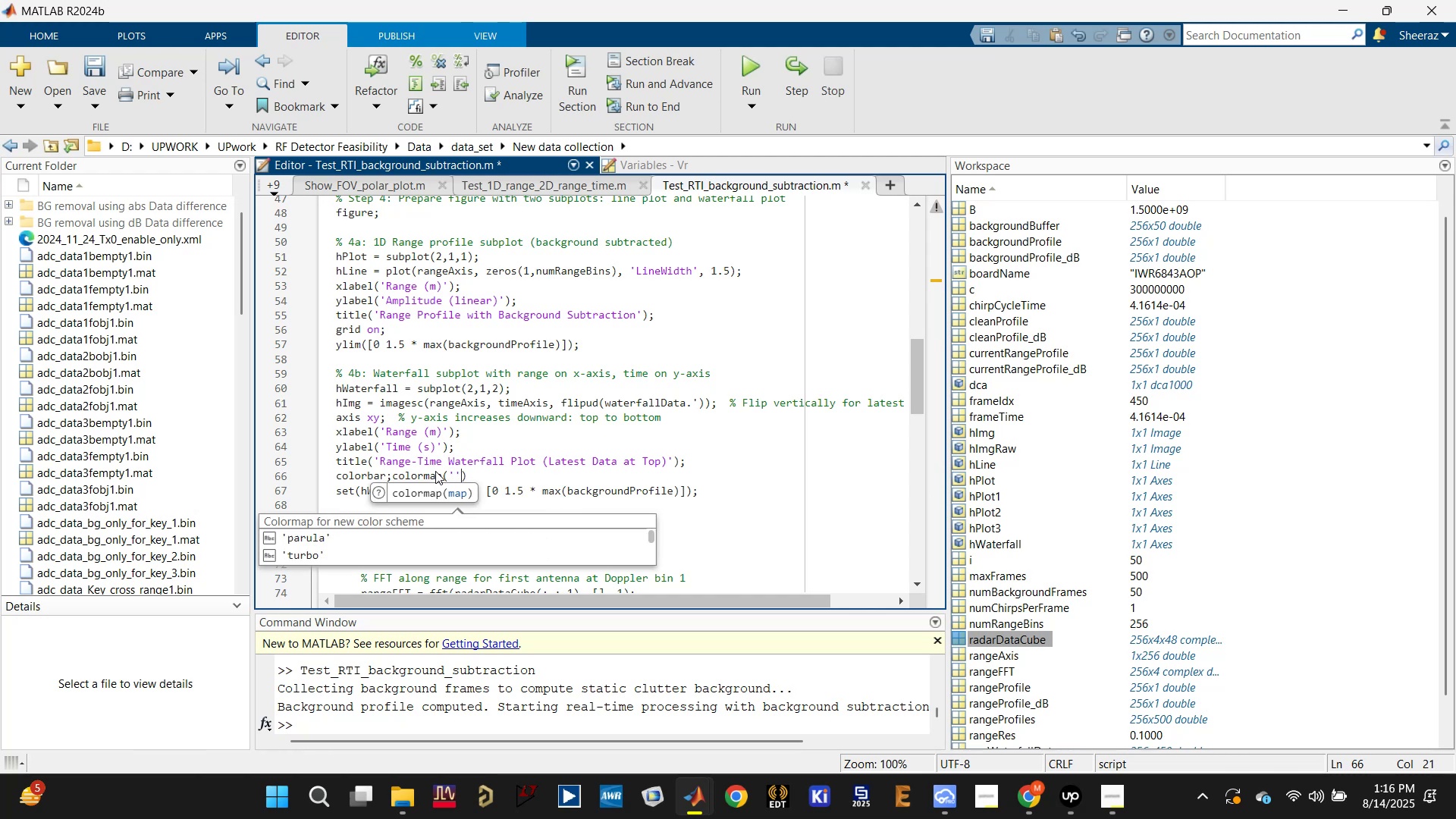 
key(ArrowLeft)
 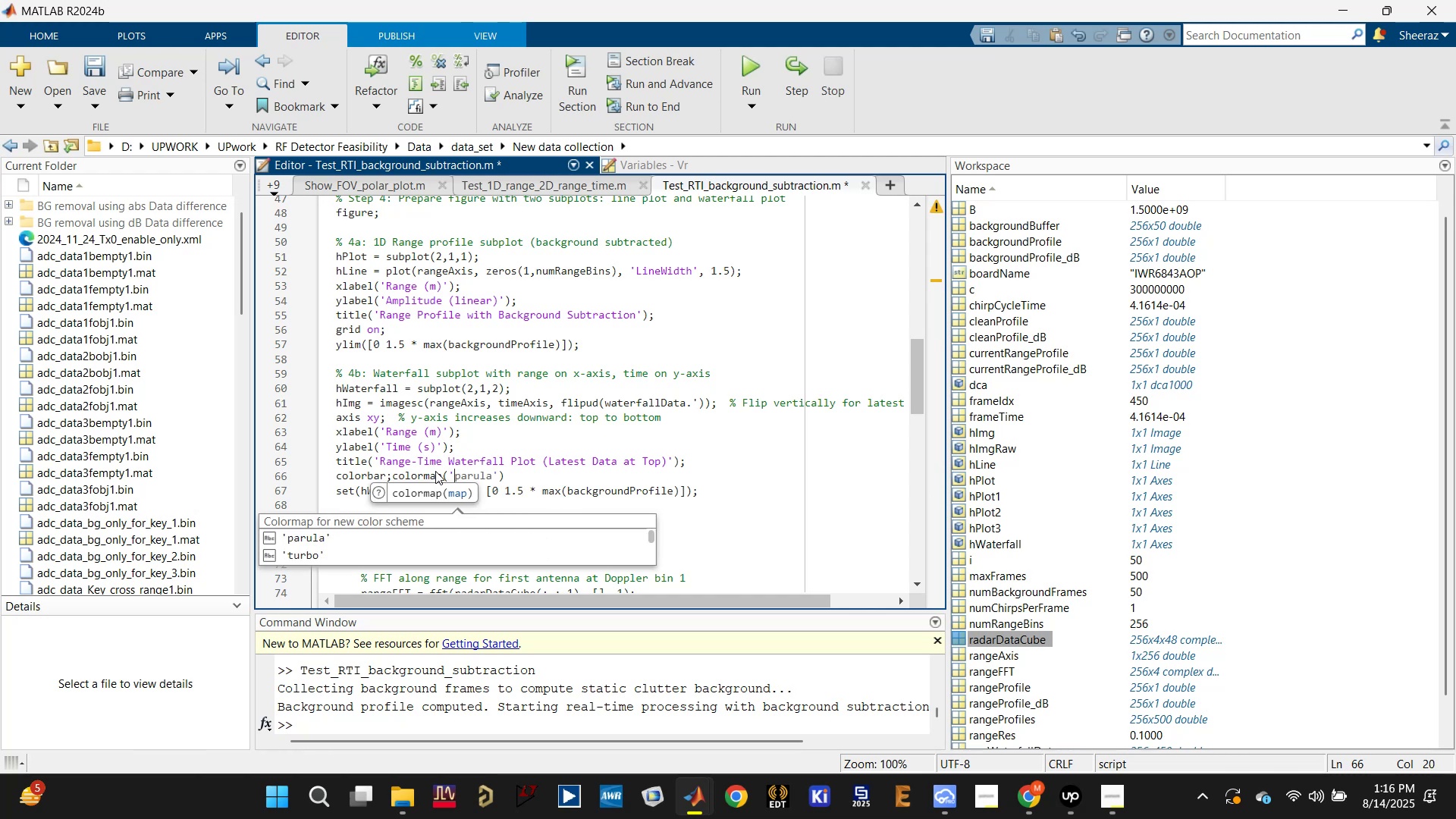 
type(jet)
 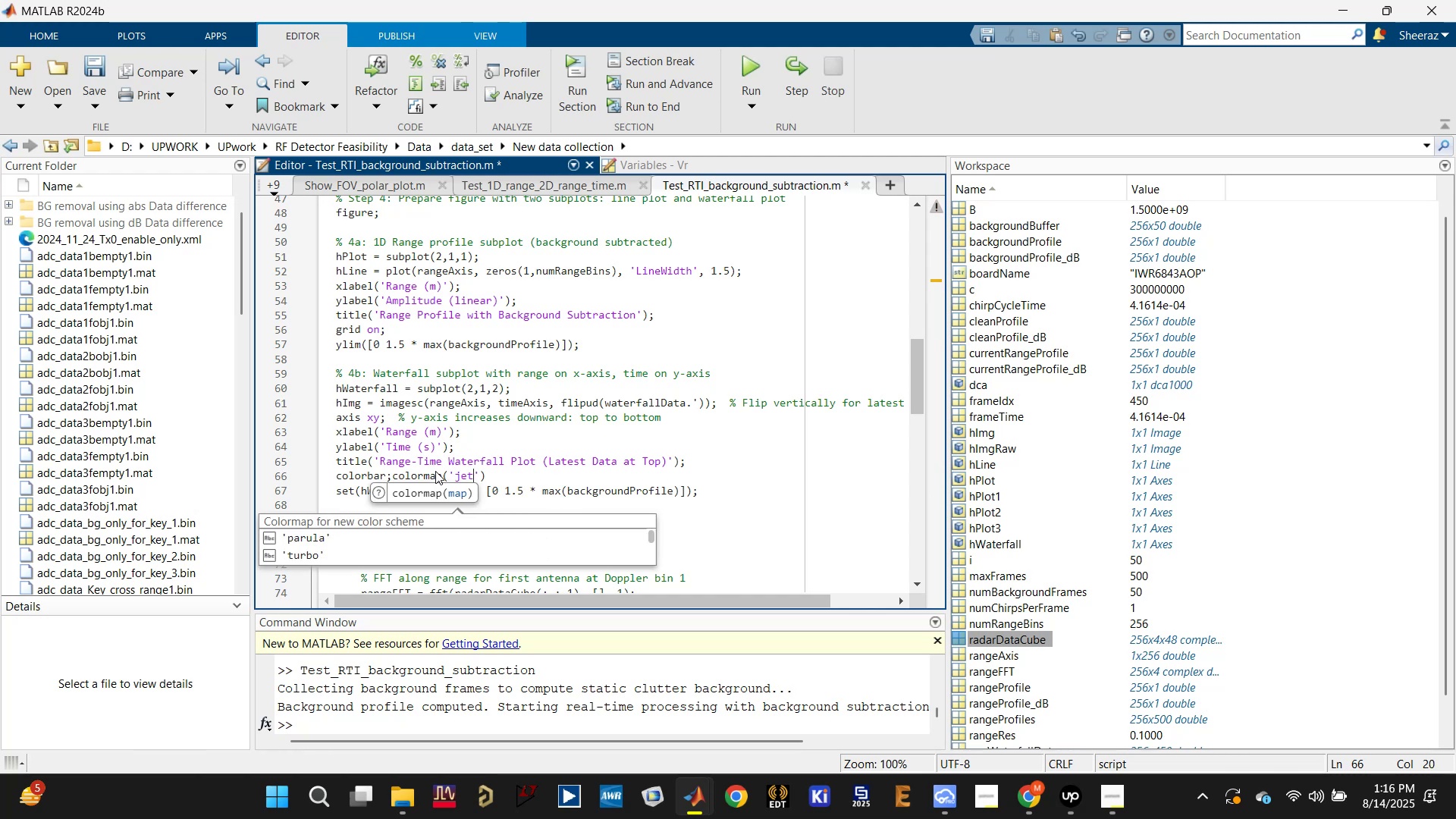 
key(Control+S)
 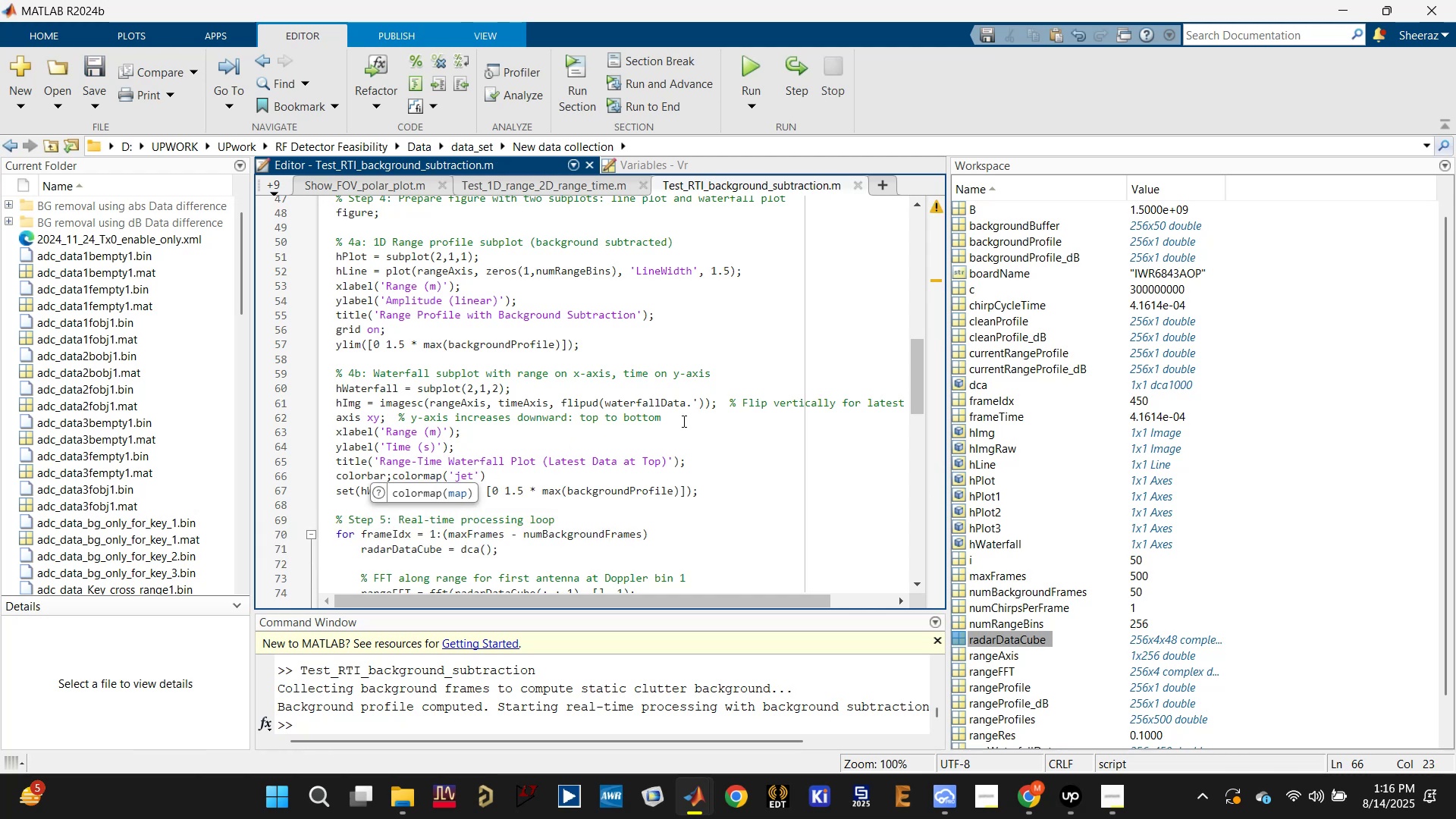 
scroll: coordinate [655, 448], scroll_direction: up, amount: 24.0
 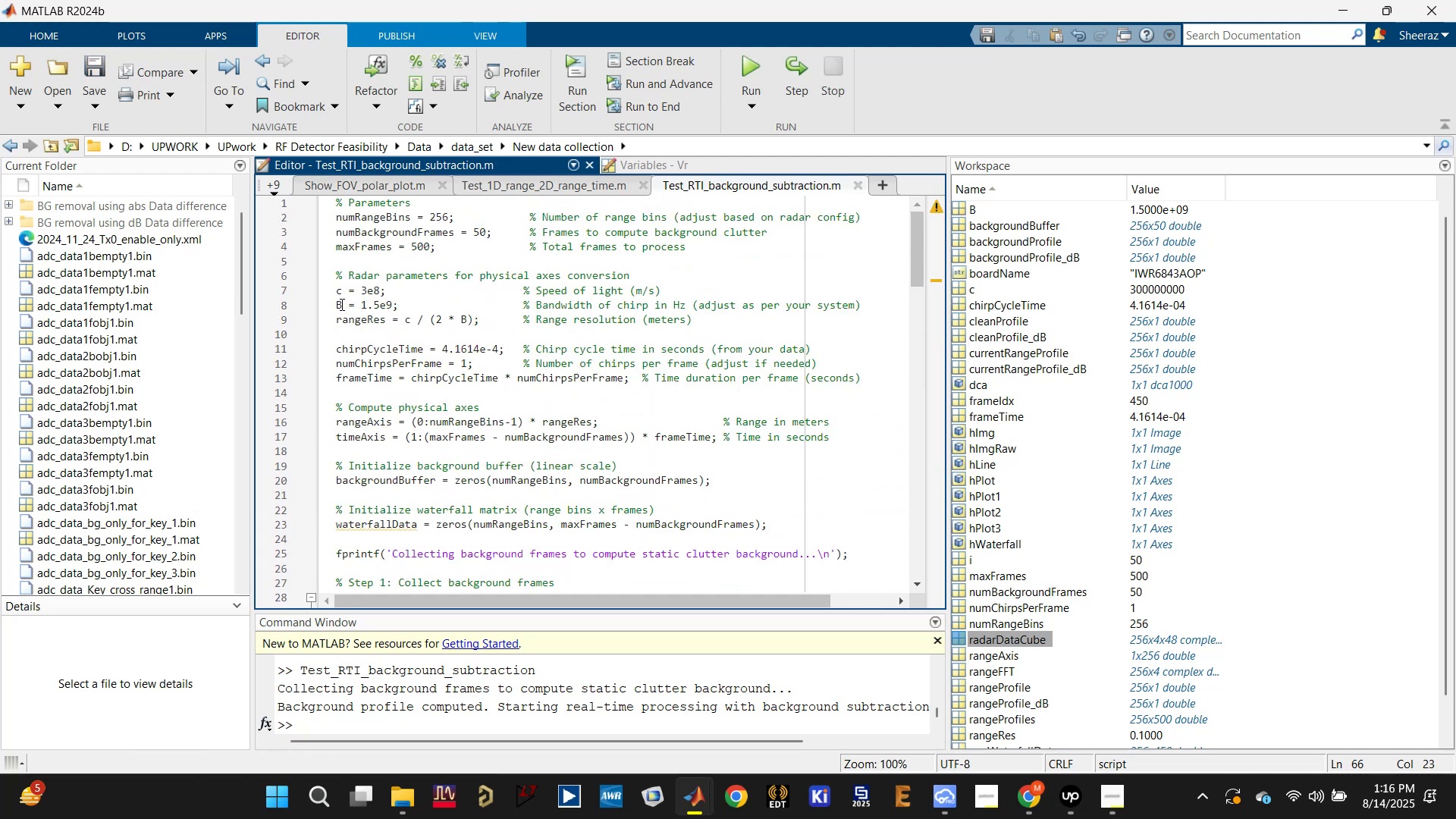 
left_click([334, 300])
 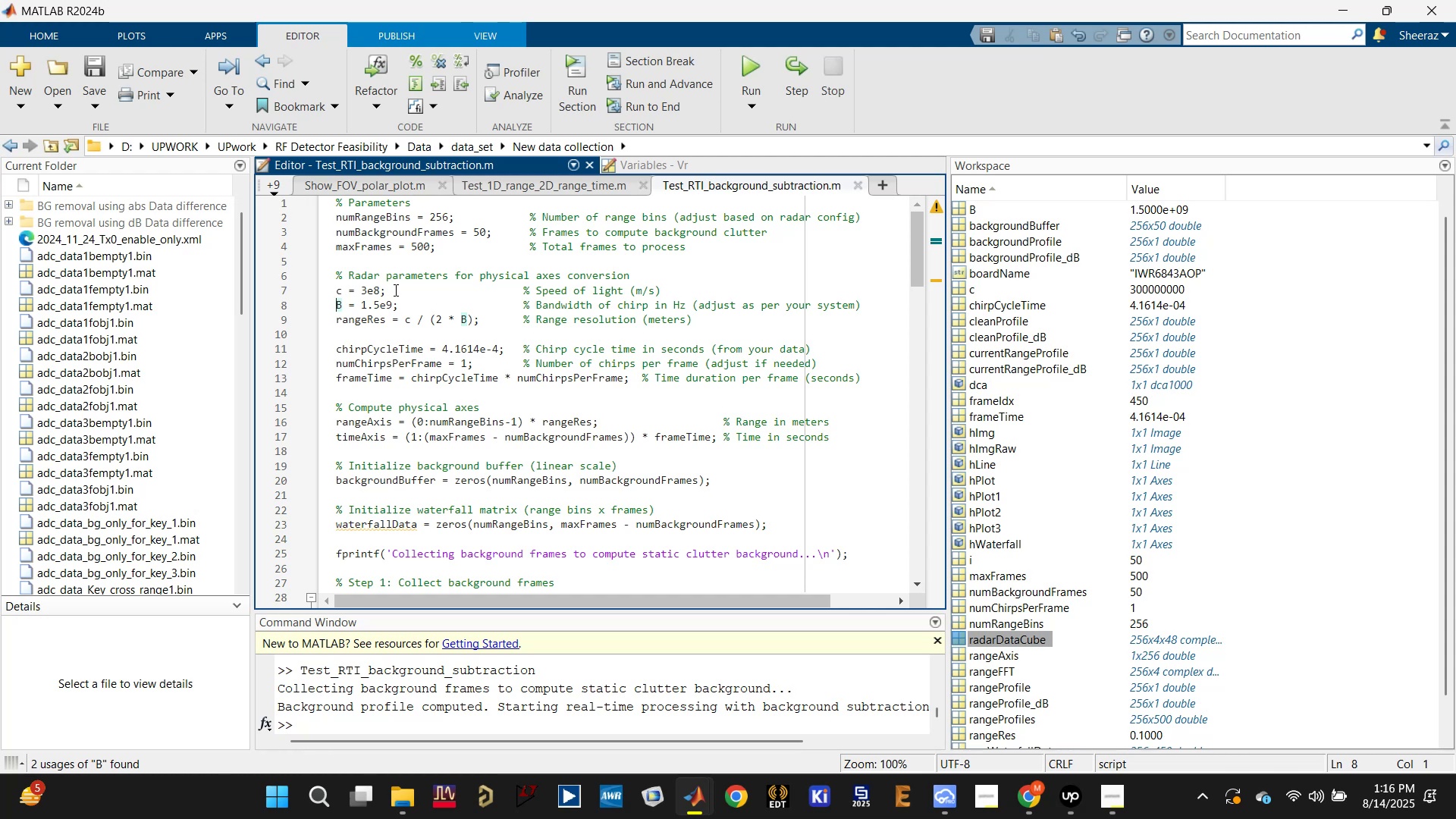 
wait(6.62)
 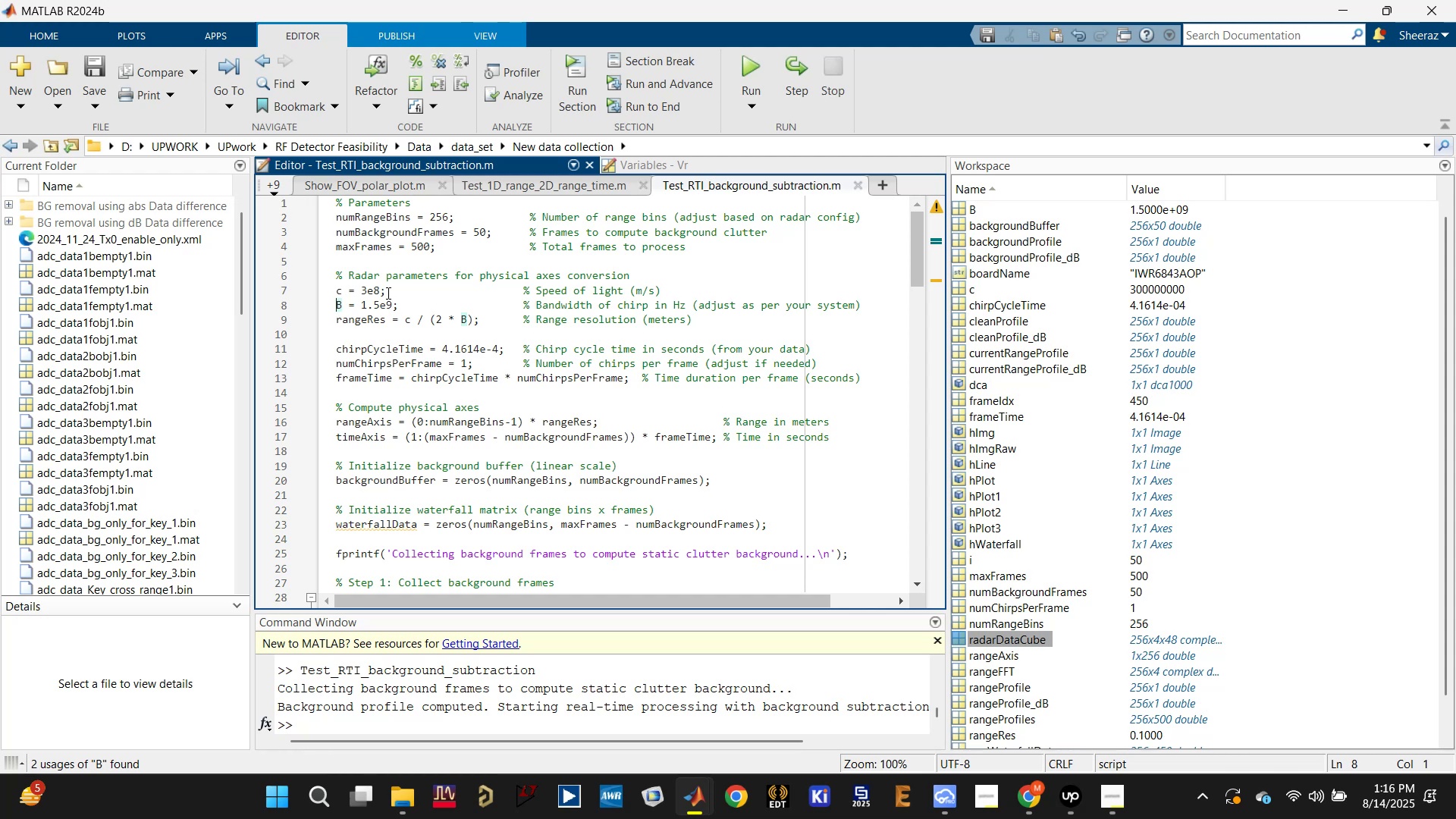 
left_click([760, 64])
 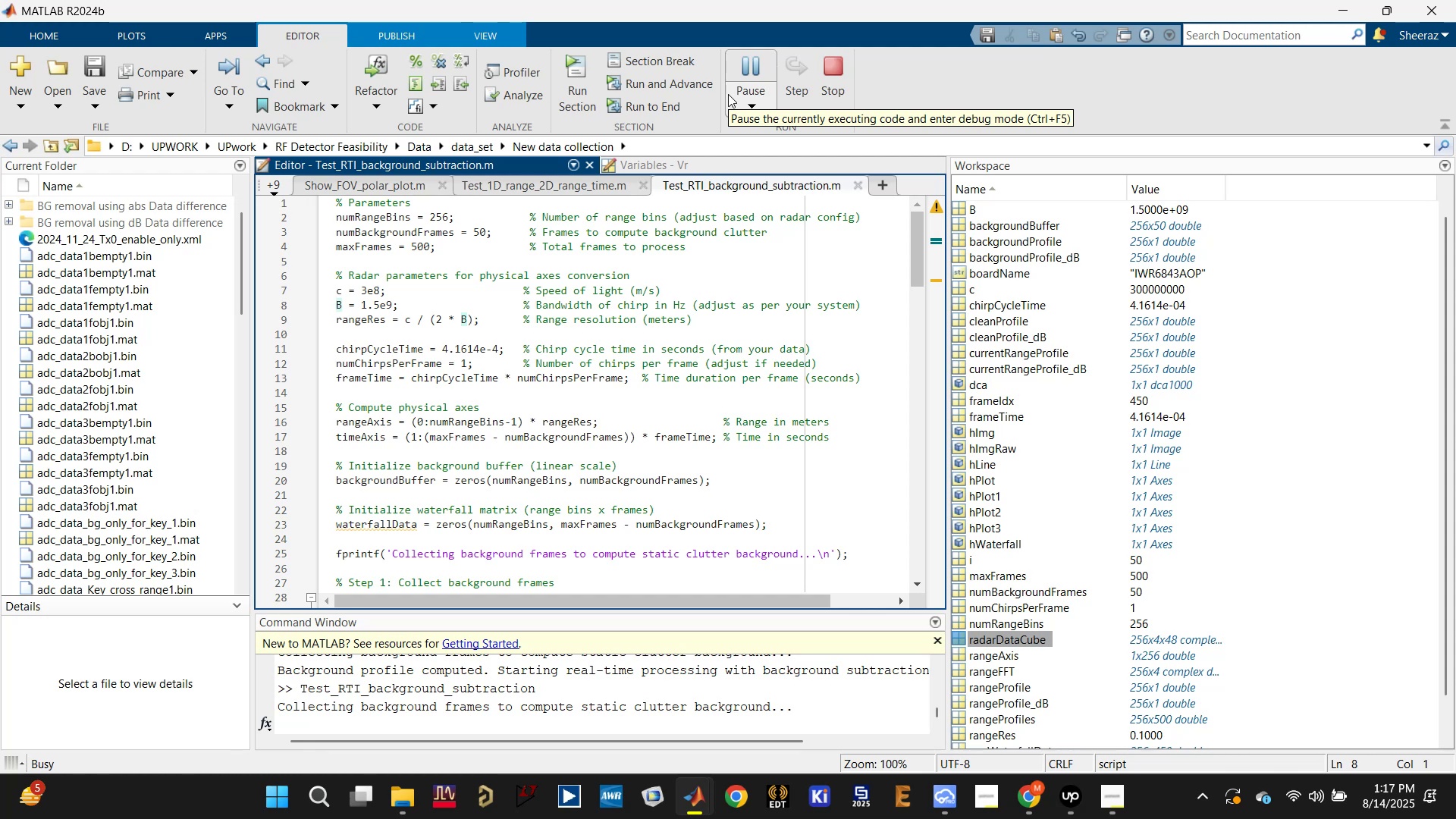 
wait(11.62)
 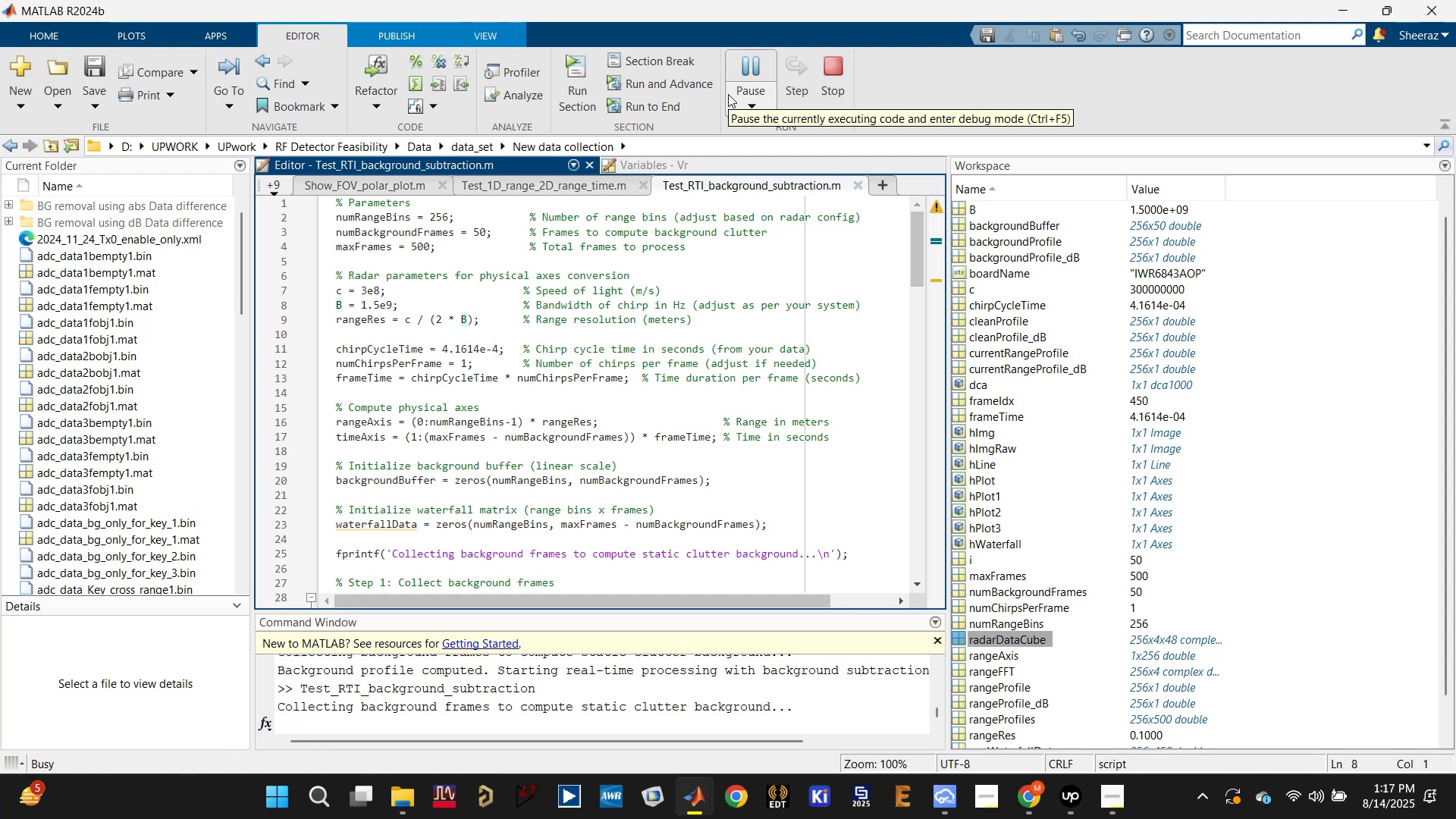 
key(Control+ControlLeft)
 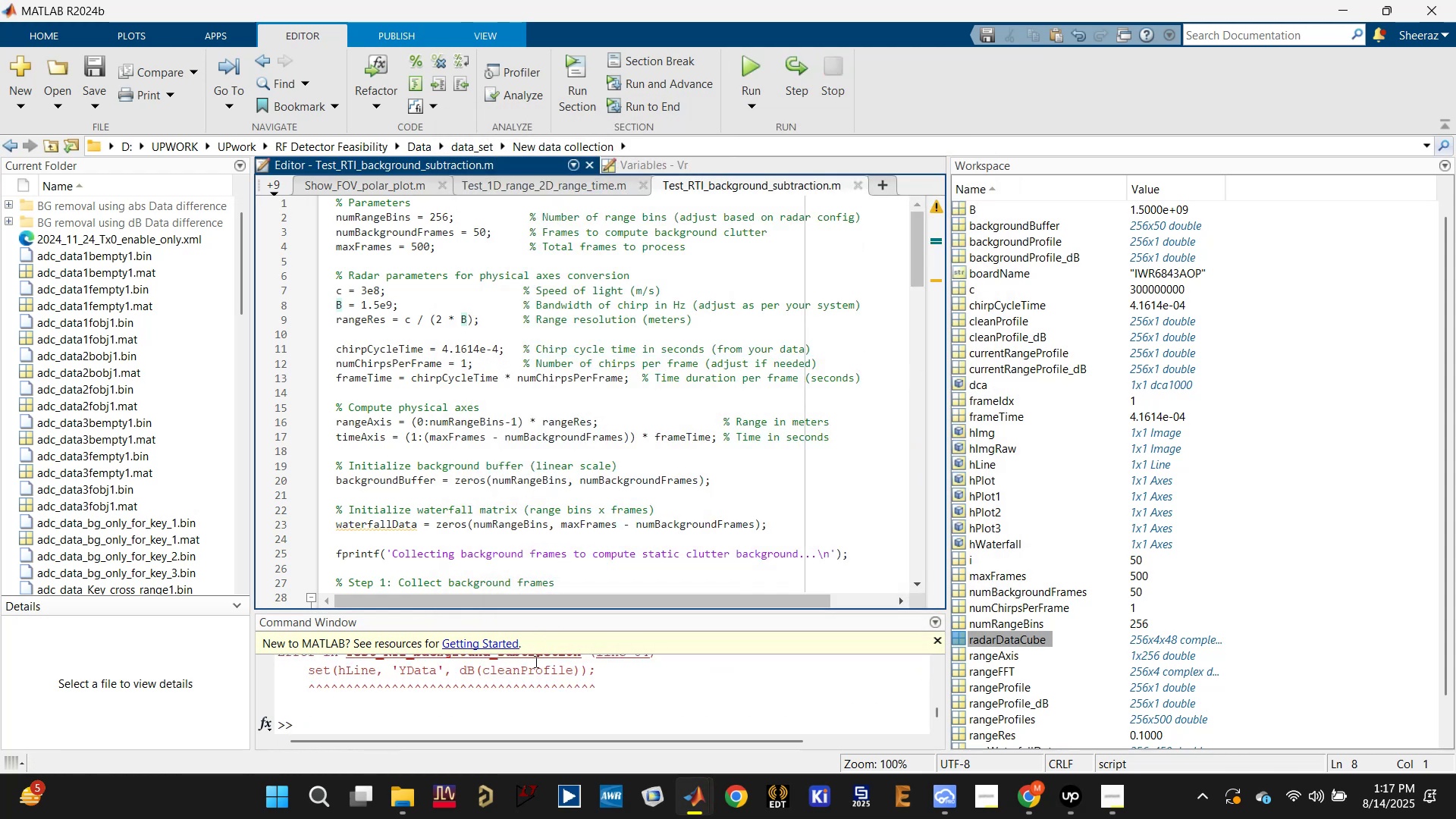 
scroll: coordinate [527, 686], scroll_direction: up, amount: 1.0
 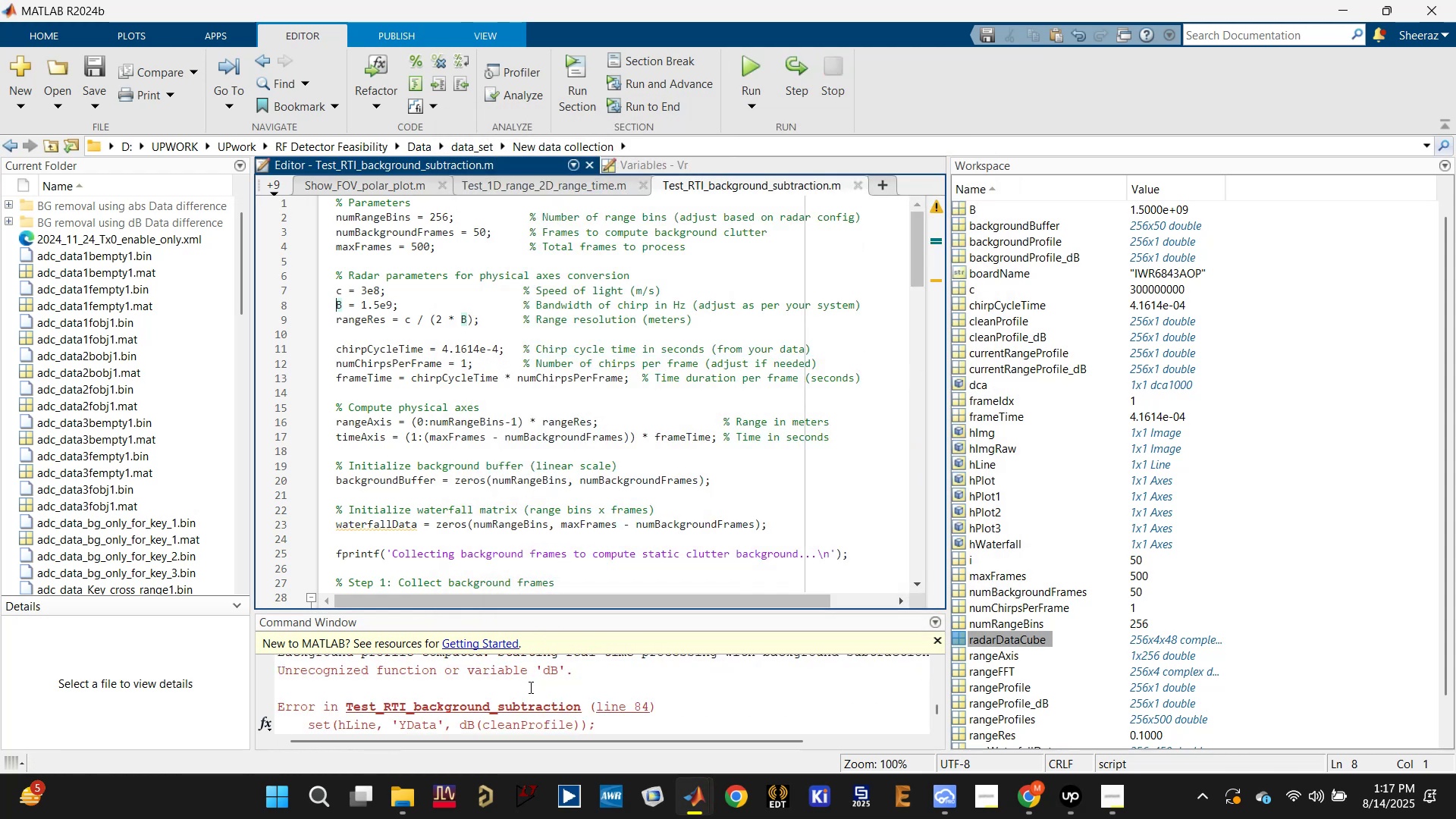 
mouse_move([573, 706])
 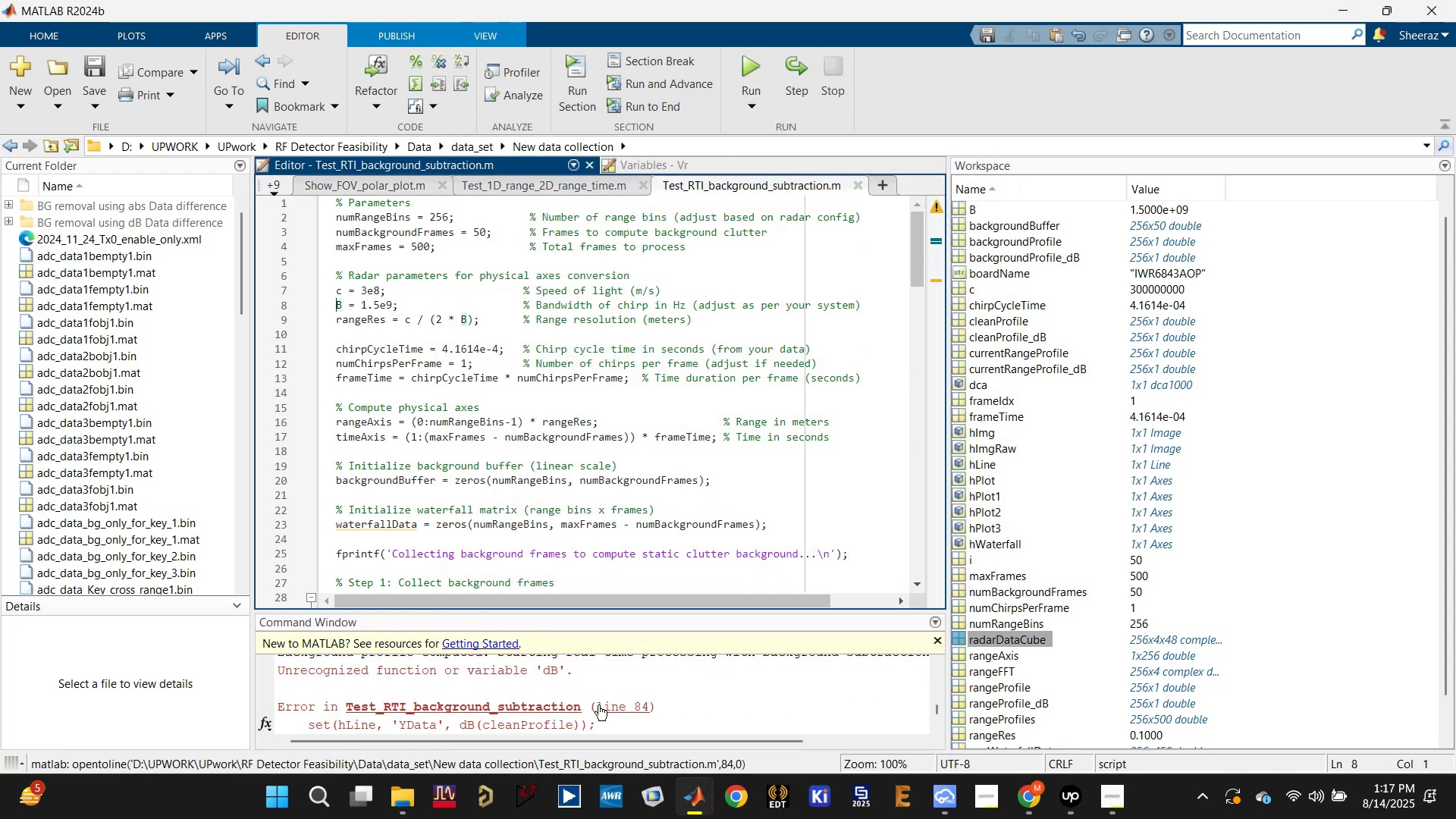 
left_click([601, 704])
 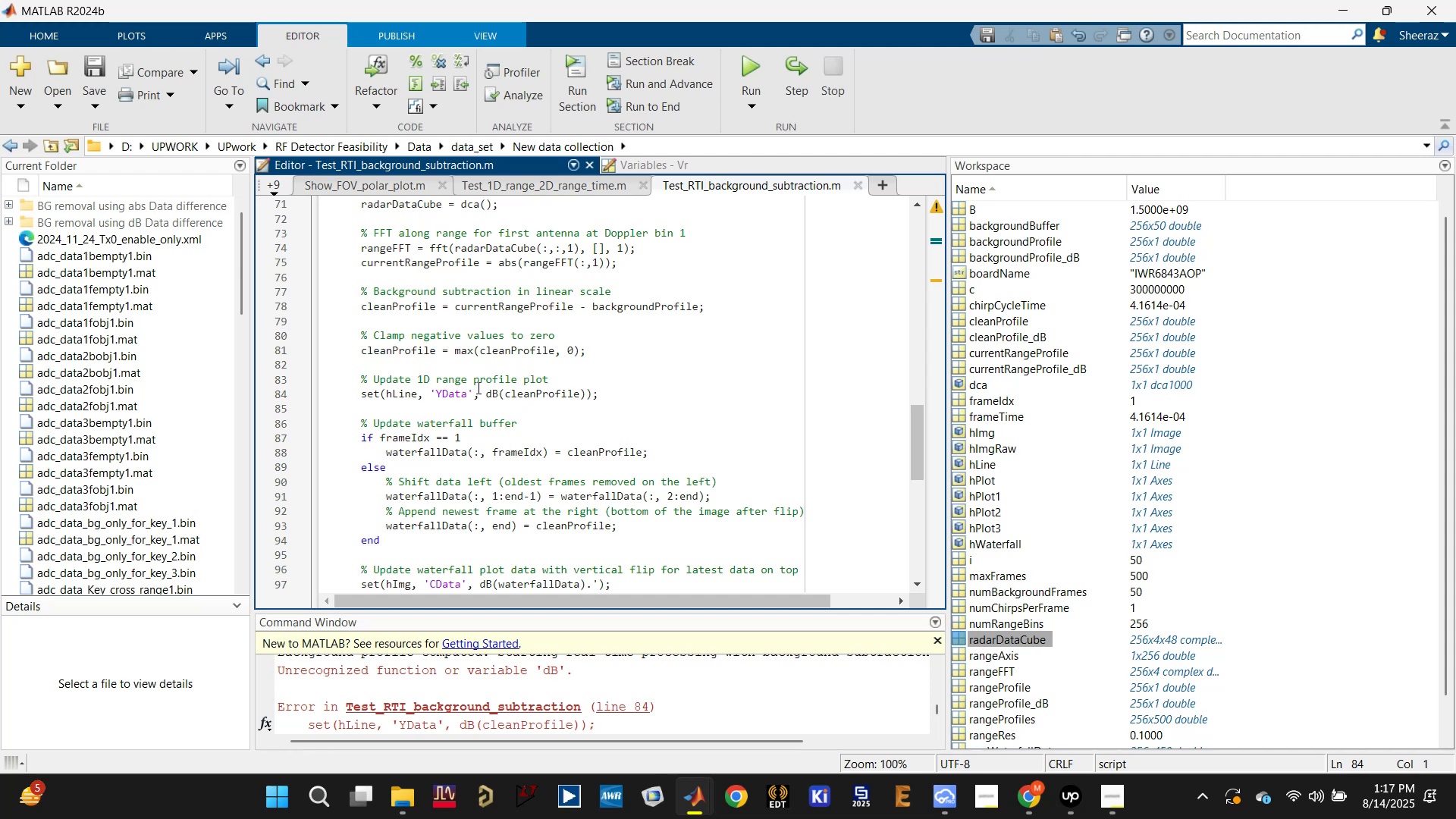 
left_click([495, 395])
 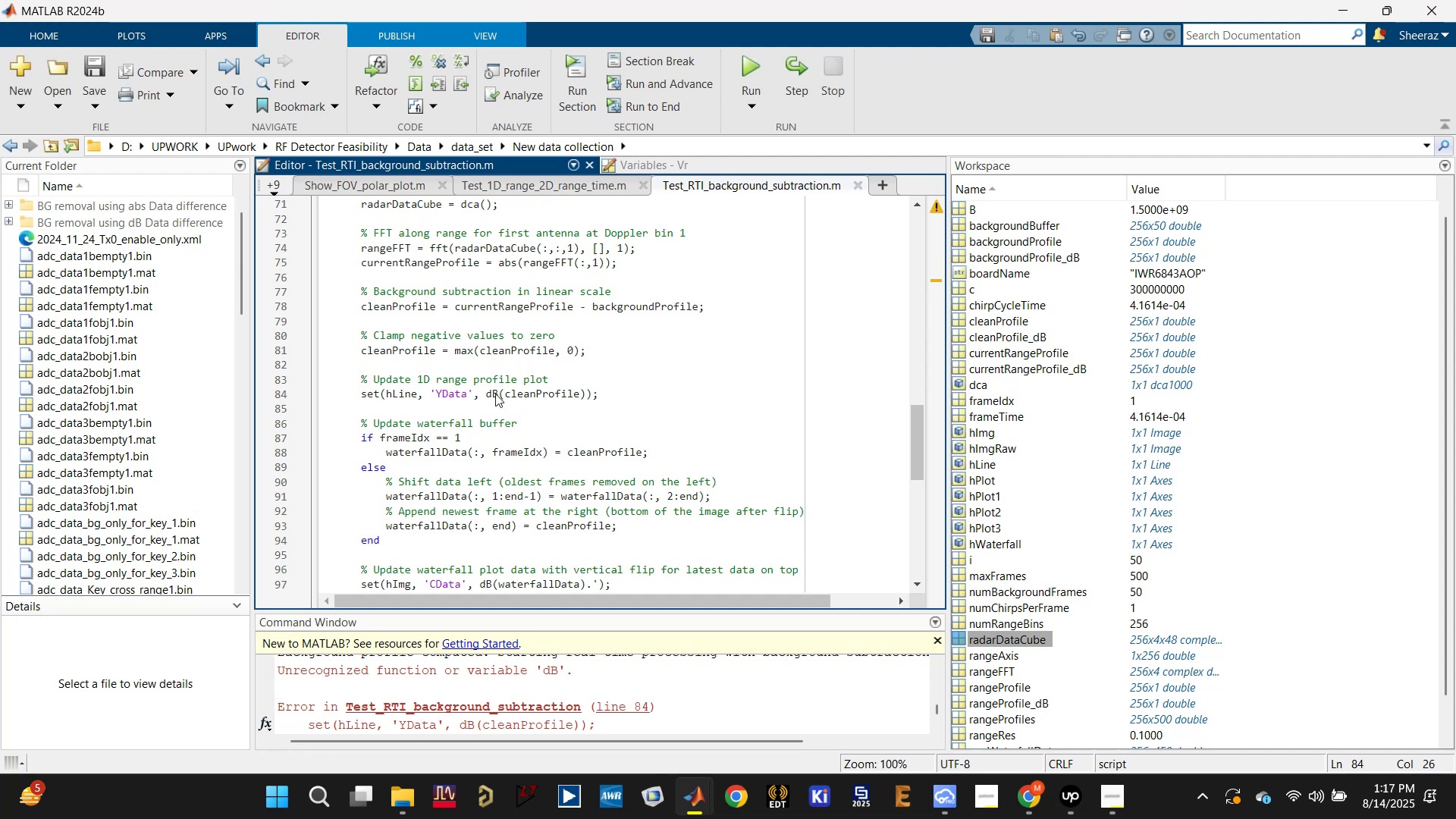 
key(Delete)
 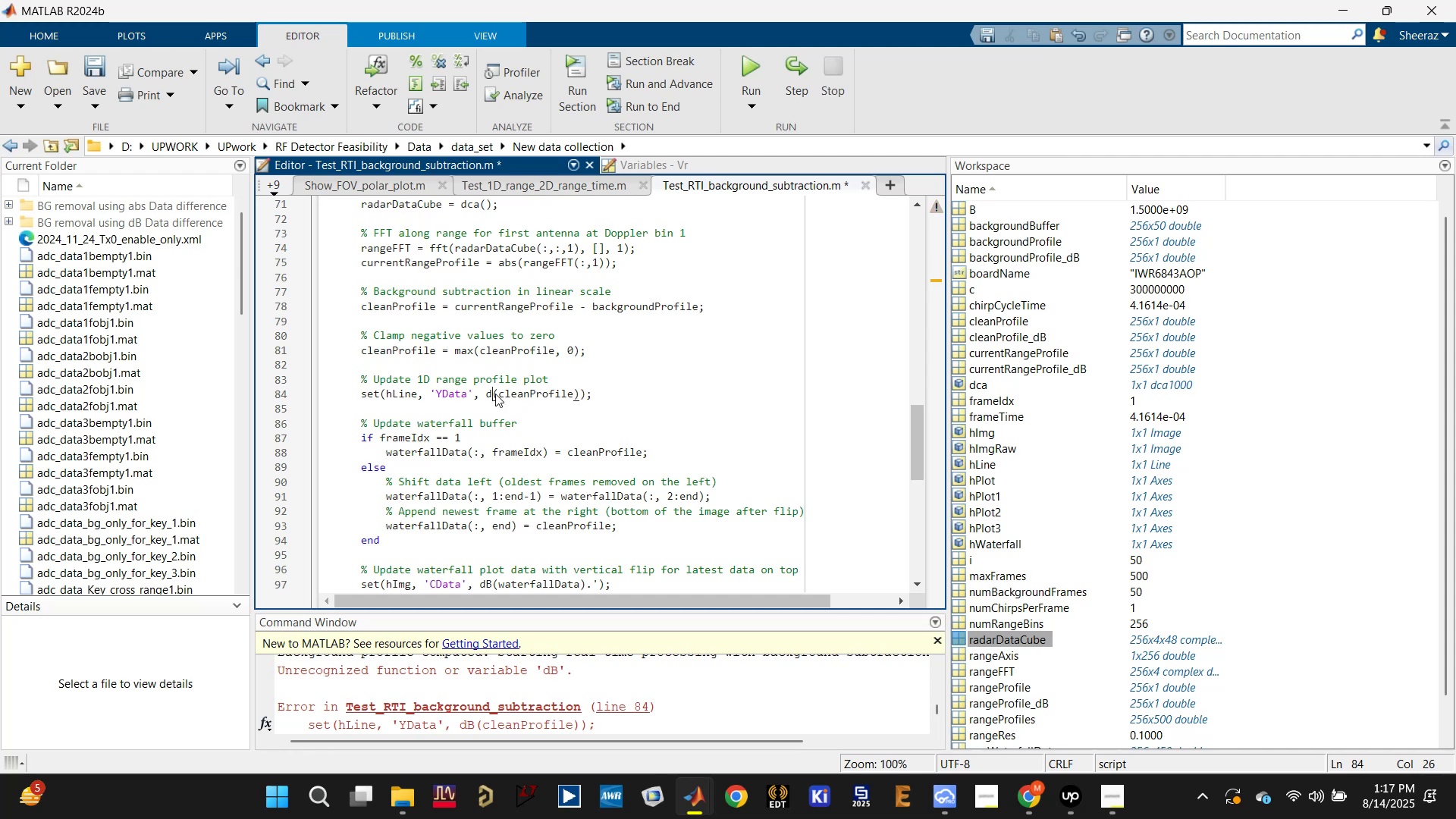 
key(B)
 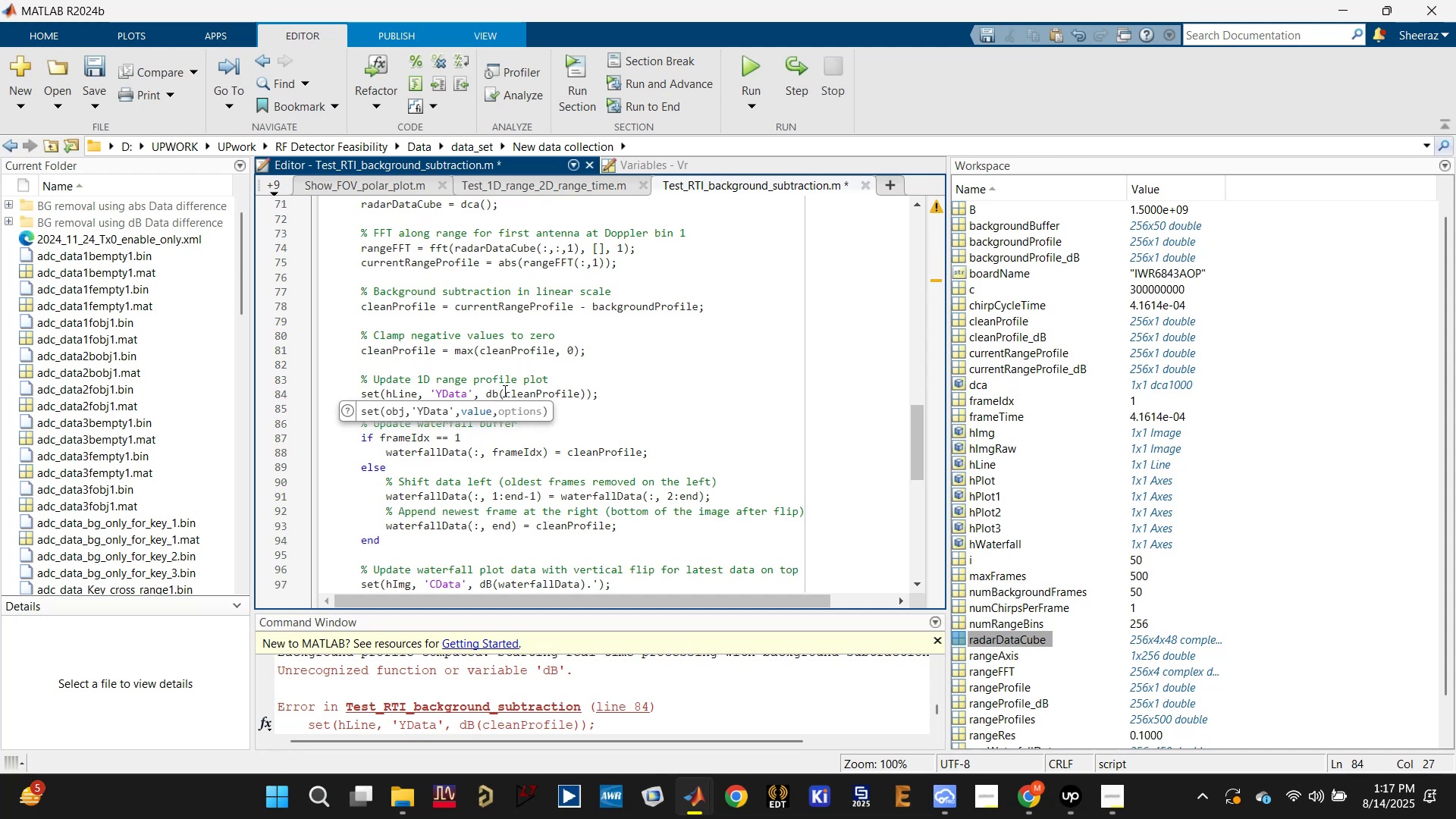 
scroll: coordinate [554, 388], scroll_direction: down, amount: 1.0
 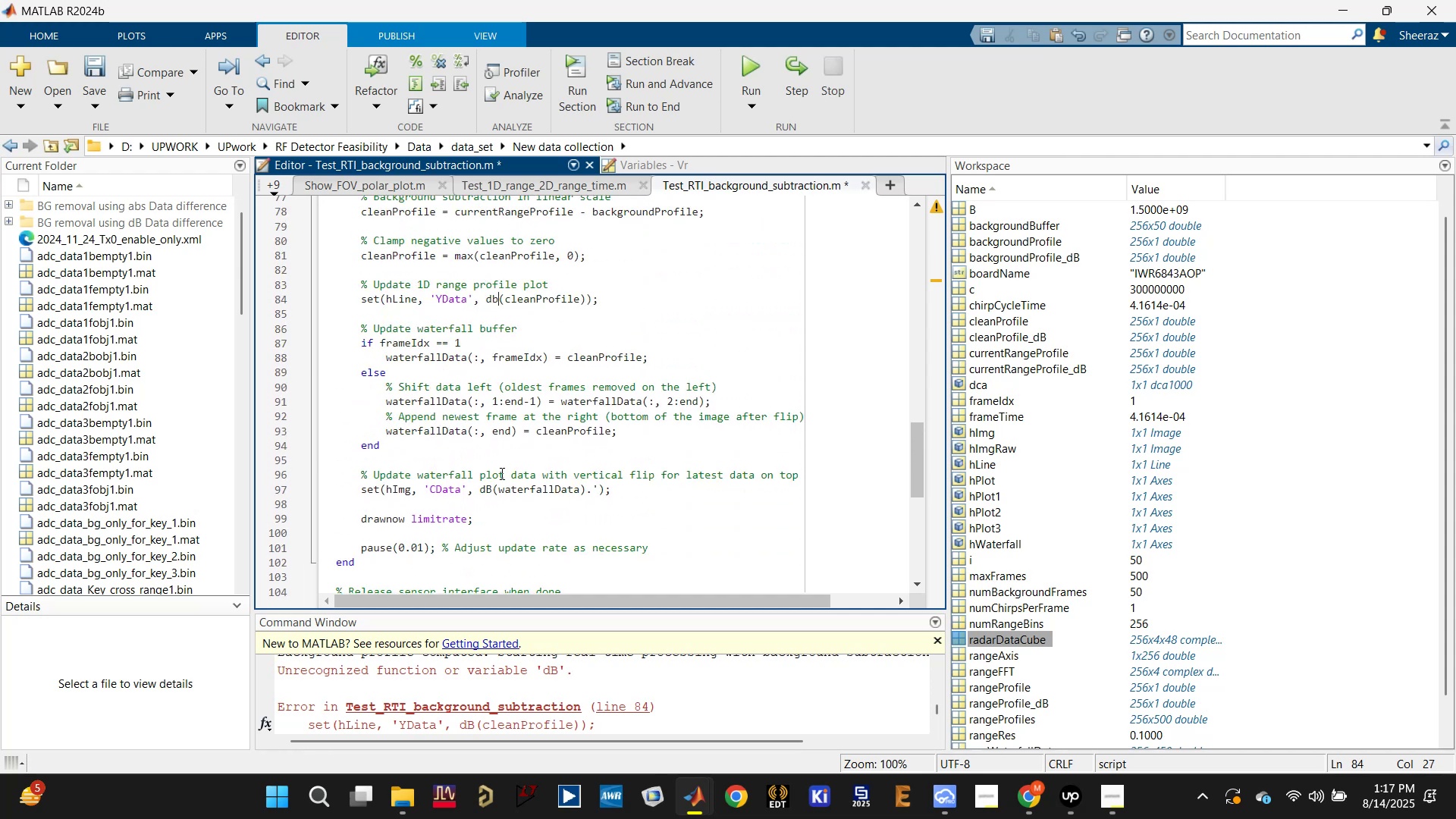 
left_click([491, 491])
 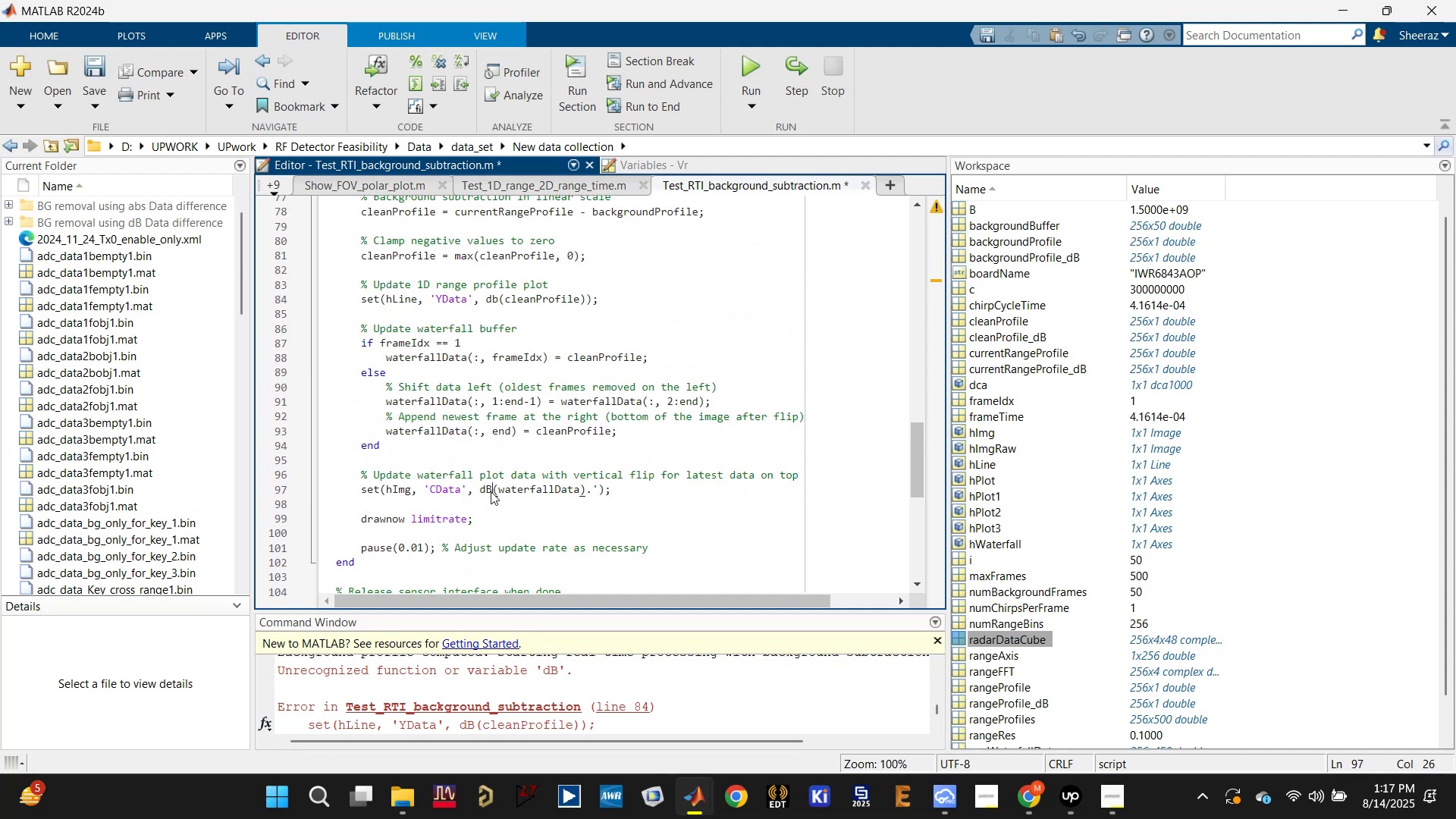 
key(Backspace)
 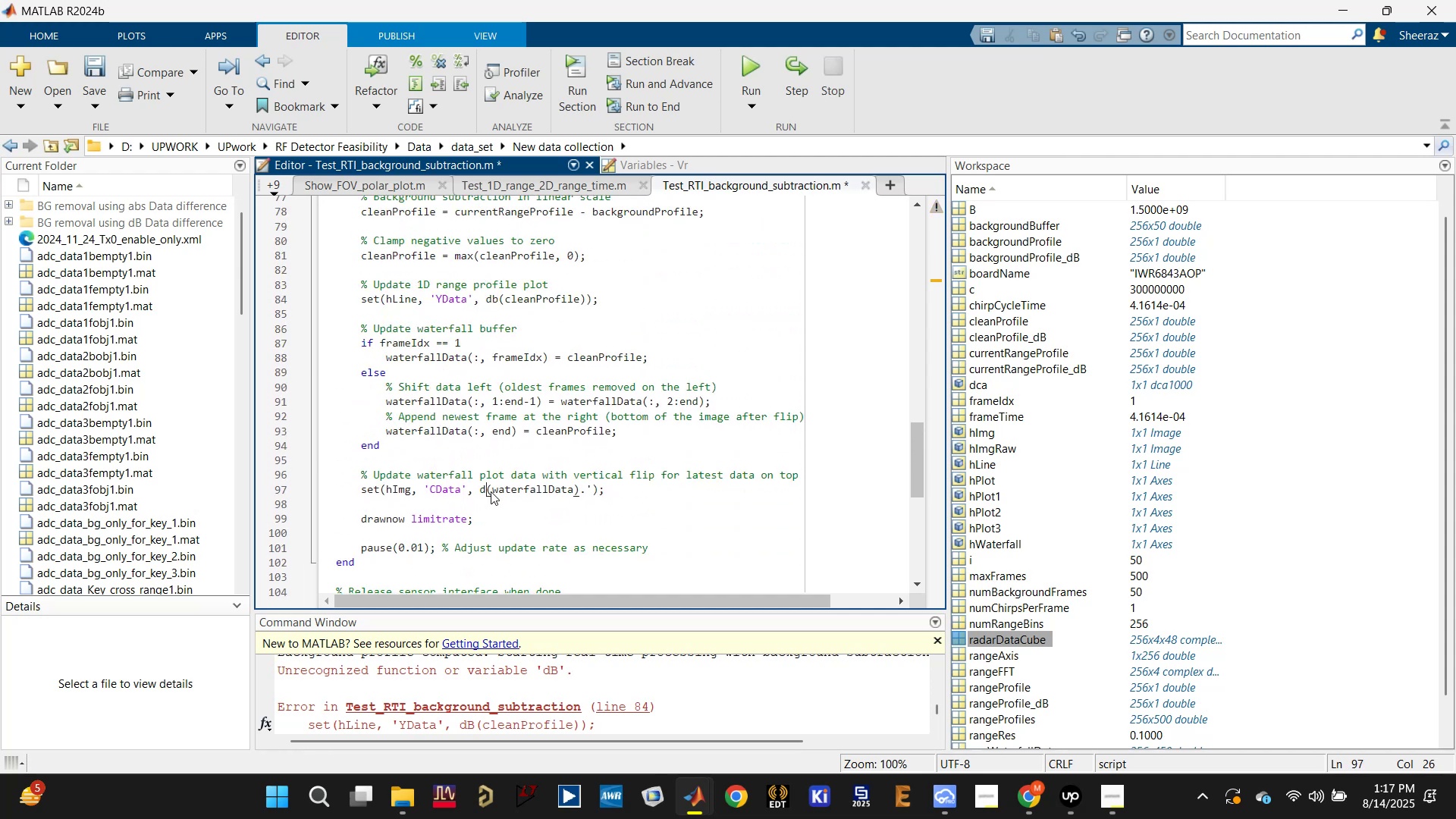 
key(B)
 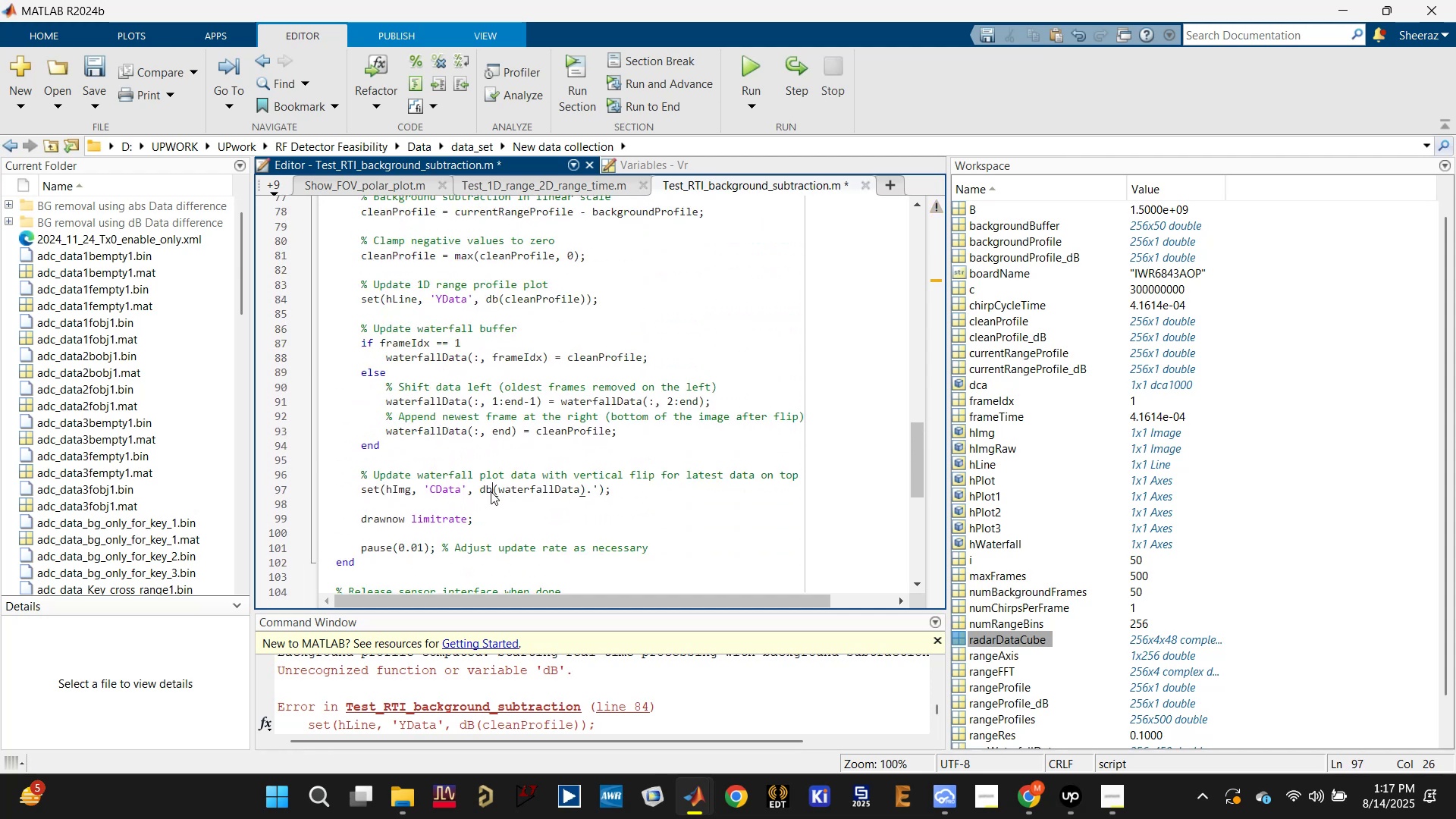 
key(Control+S)
 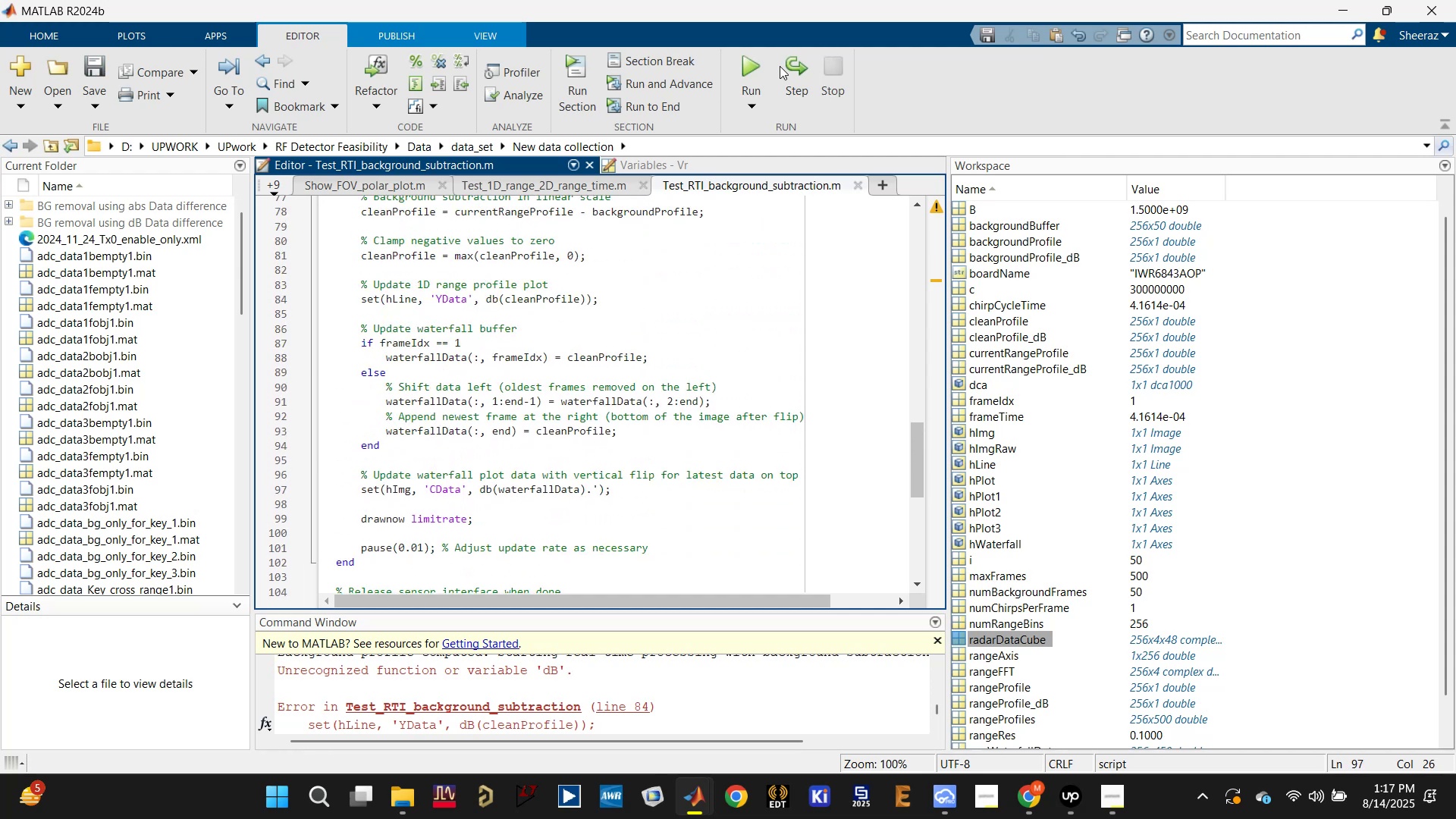 
left_click([768, 67])
 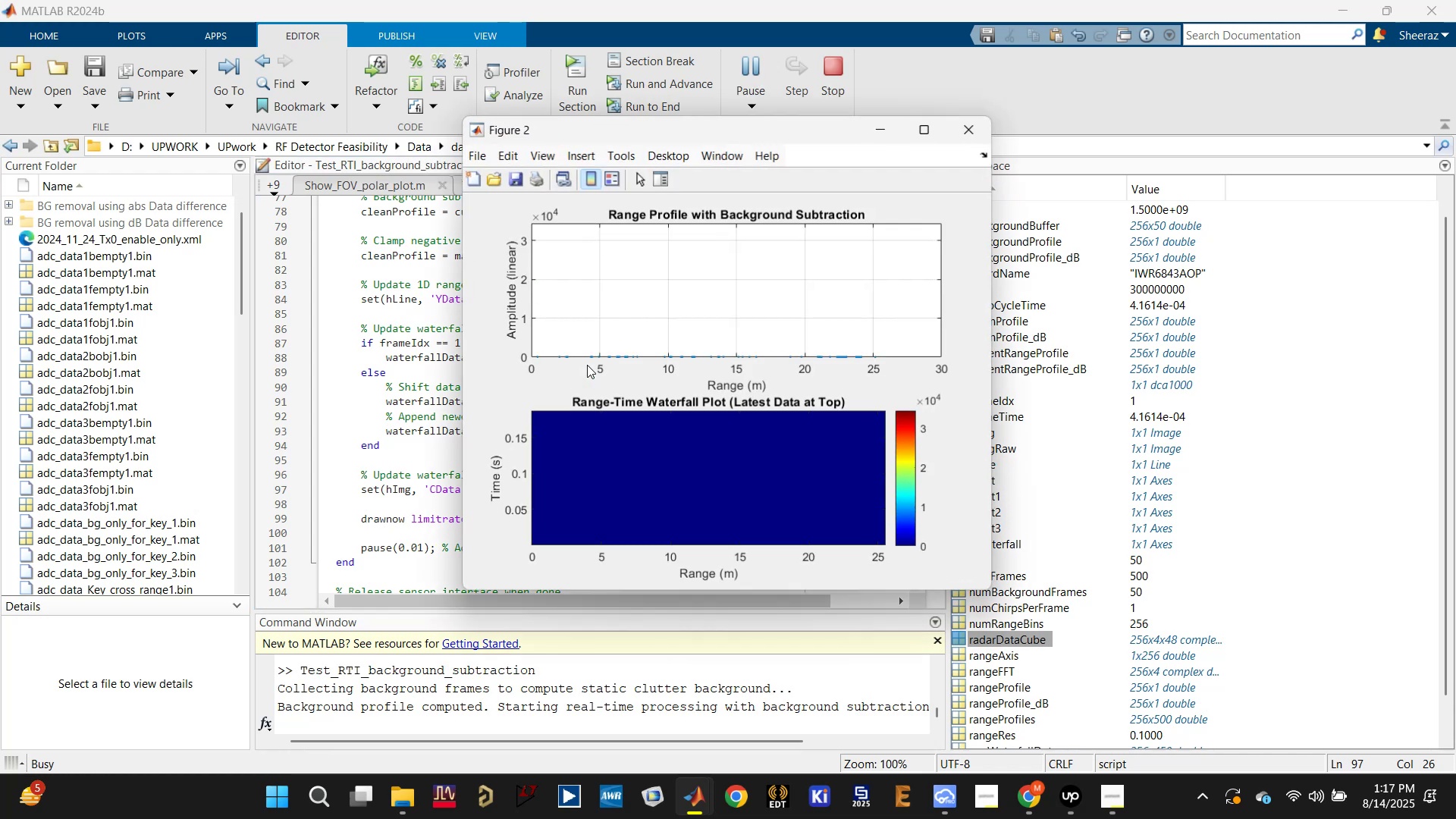 
mouse_move([843, 500])
 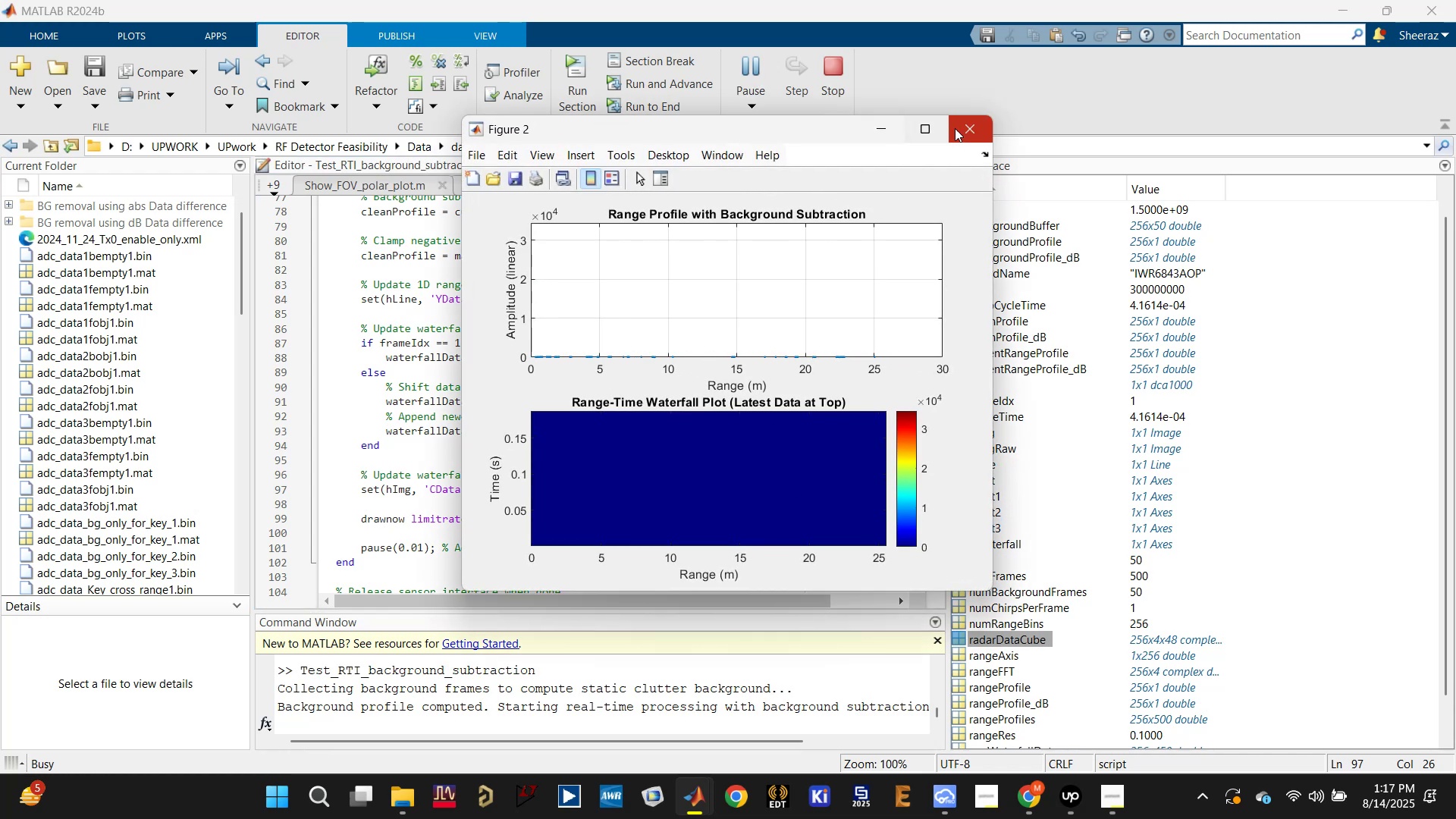 
left_click([966, 123])
 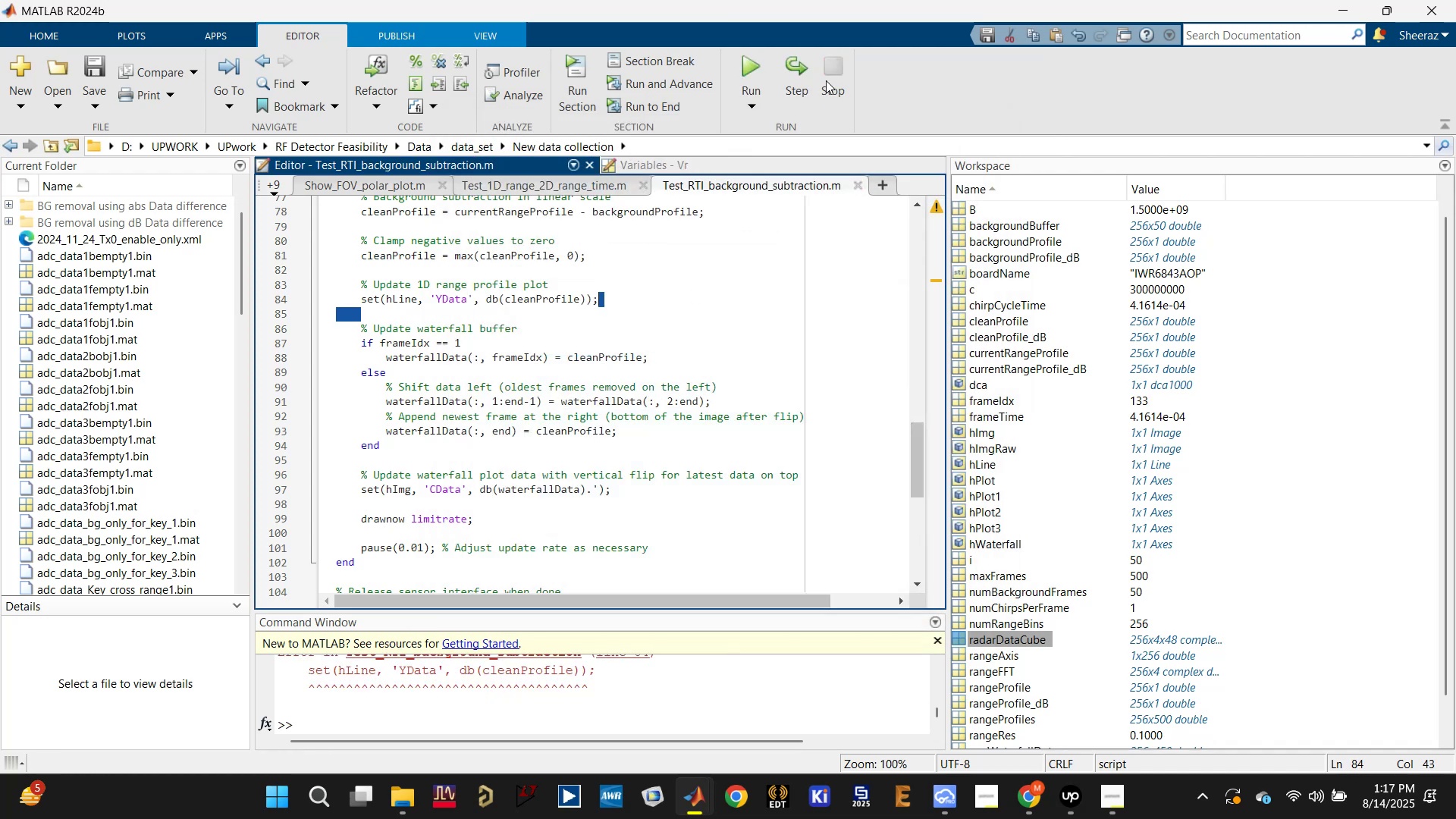 
scroll: coordinate [605, 288], scroll_direction: up, amount: 2.0
 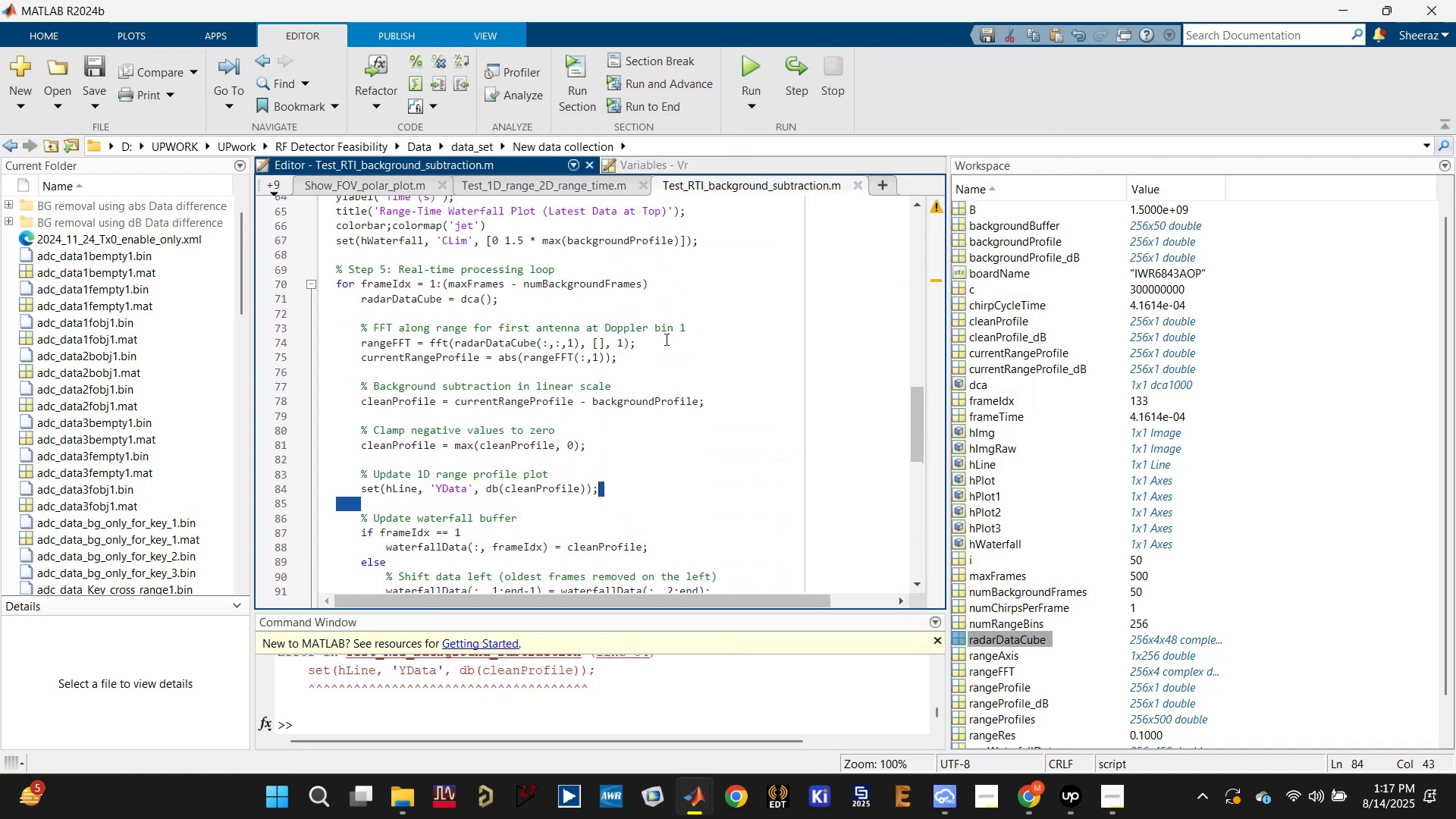 
left_click([665, 339])
 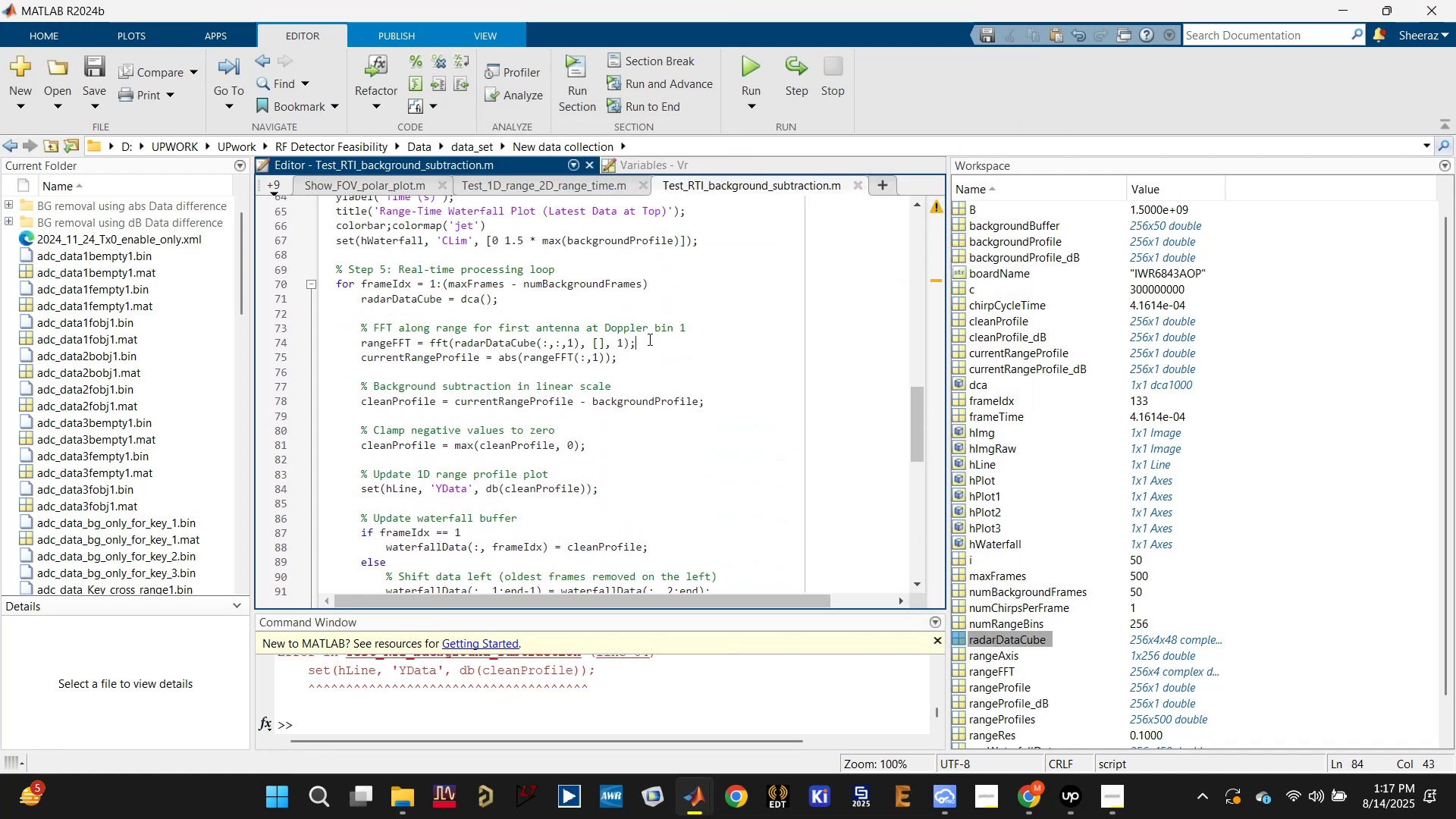 
scroll: coordinate [511, 338], scroll_direction: up, amount: 2.0
 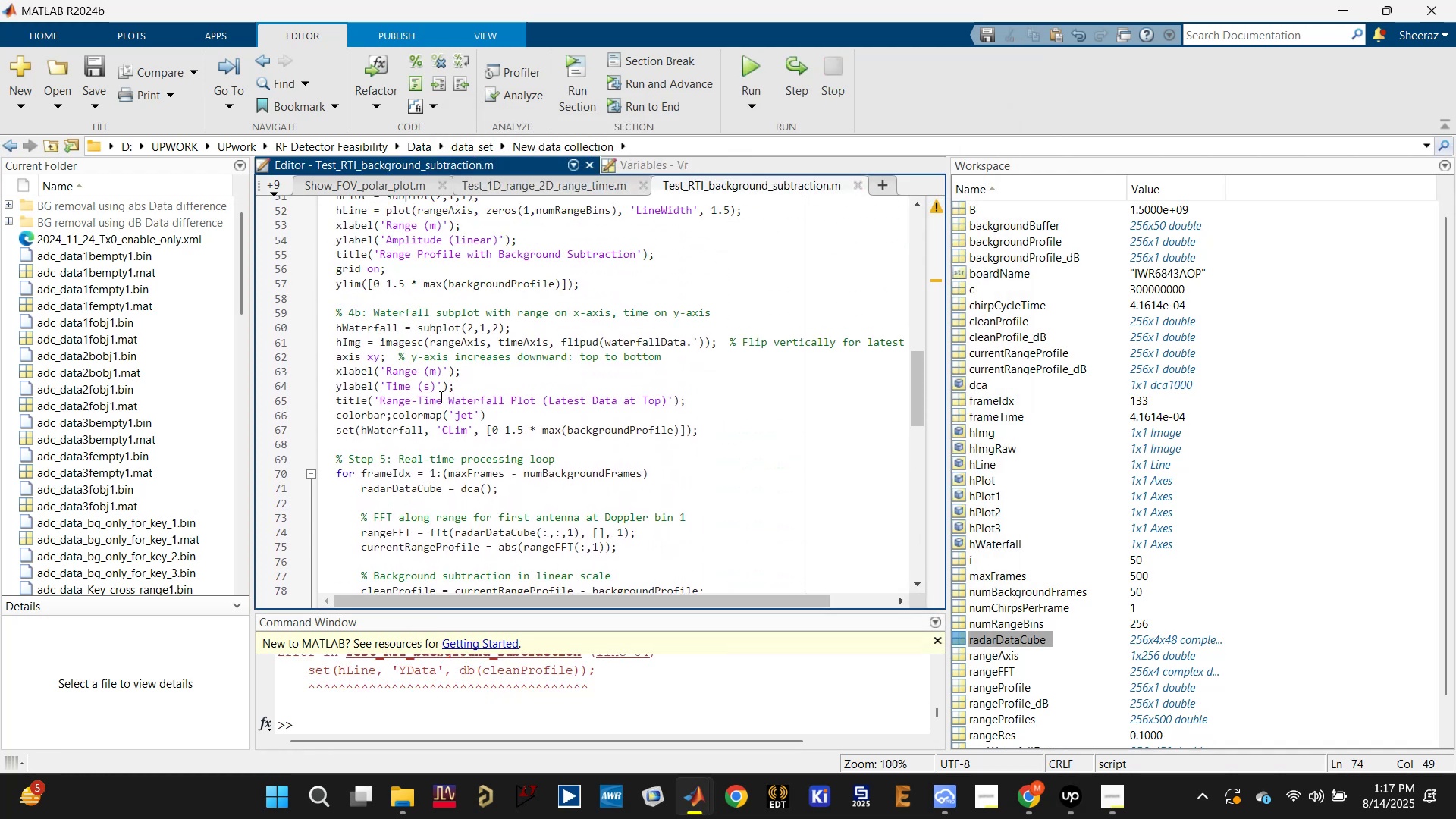 
left_click([464, 431])
 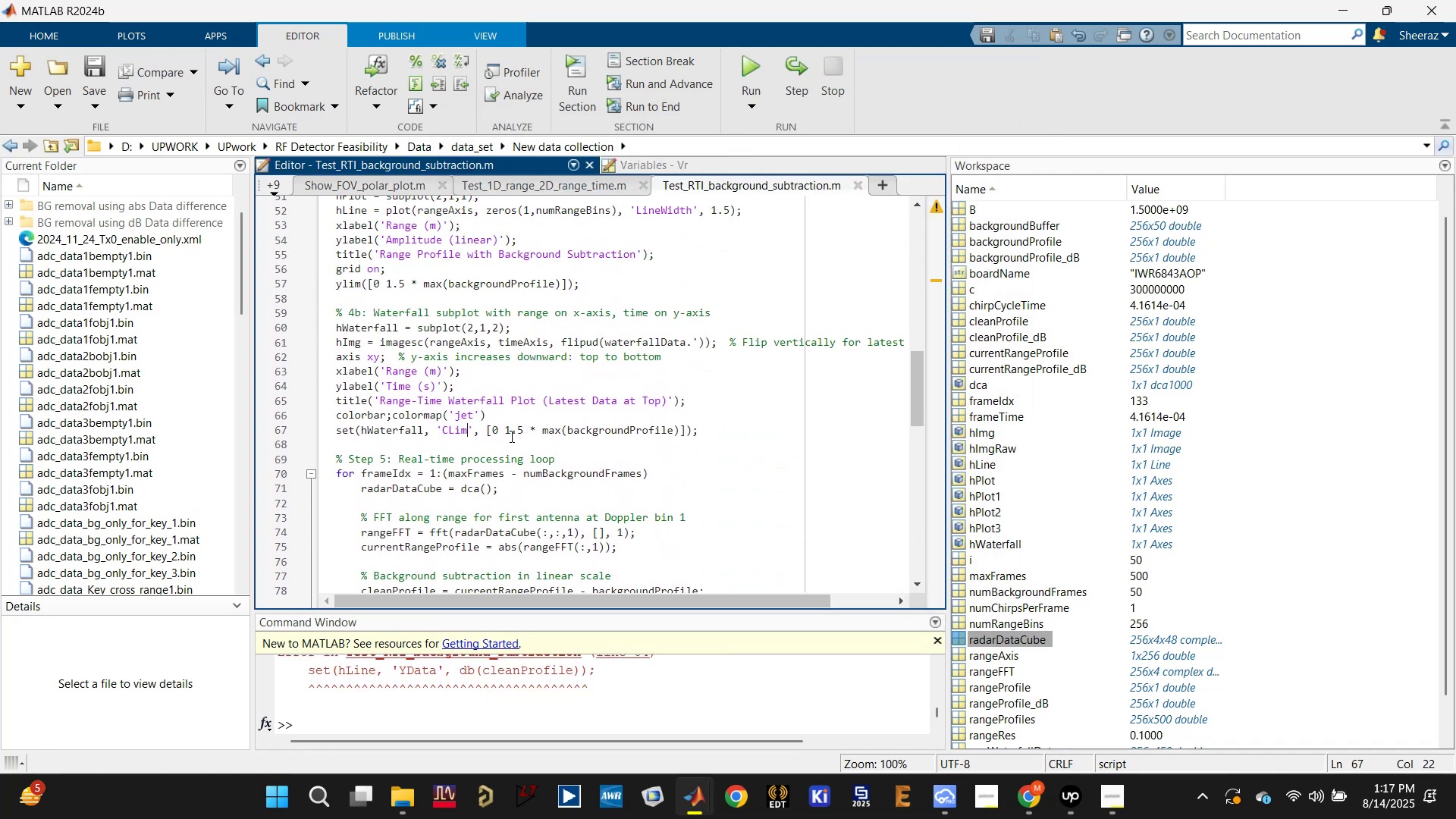 
left_click([507, 430])
 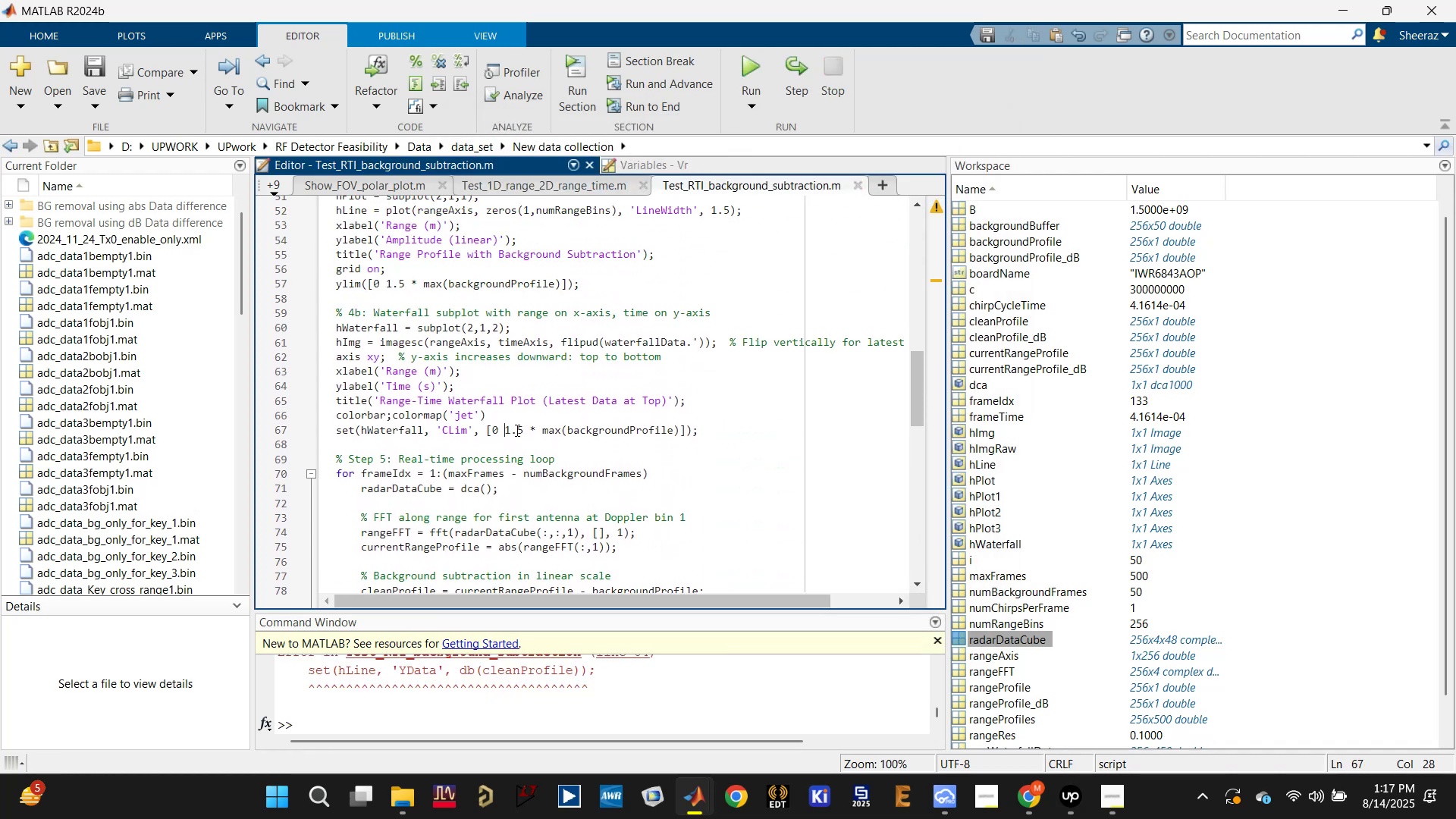 
left_click([518, 430])
 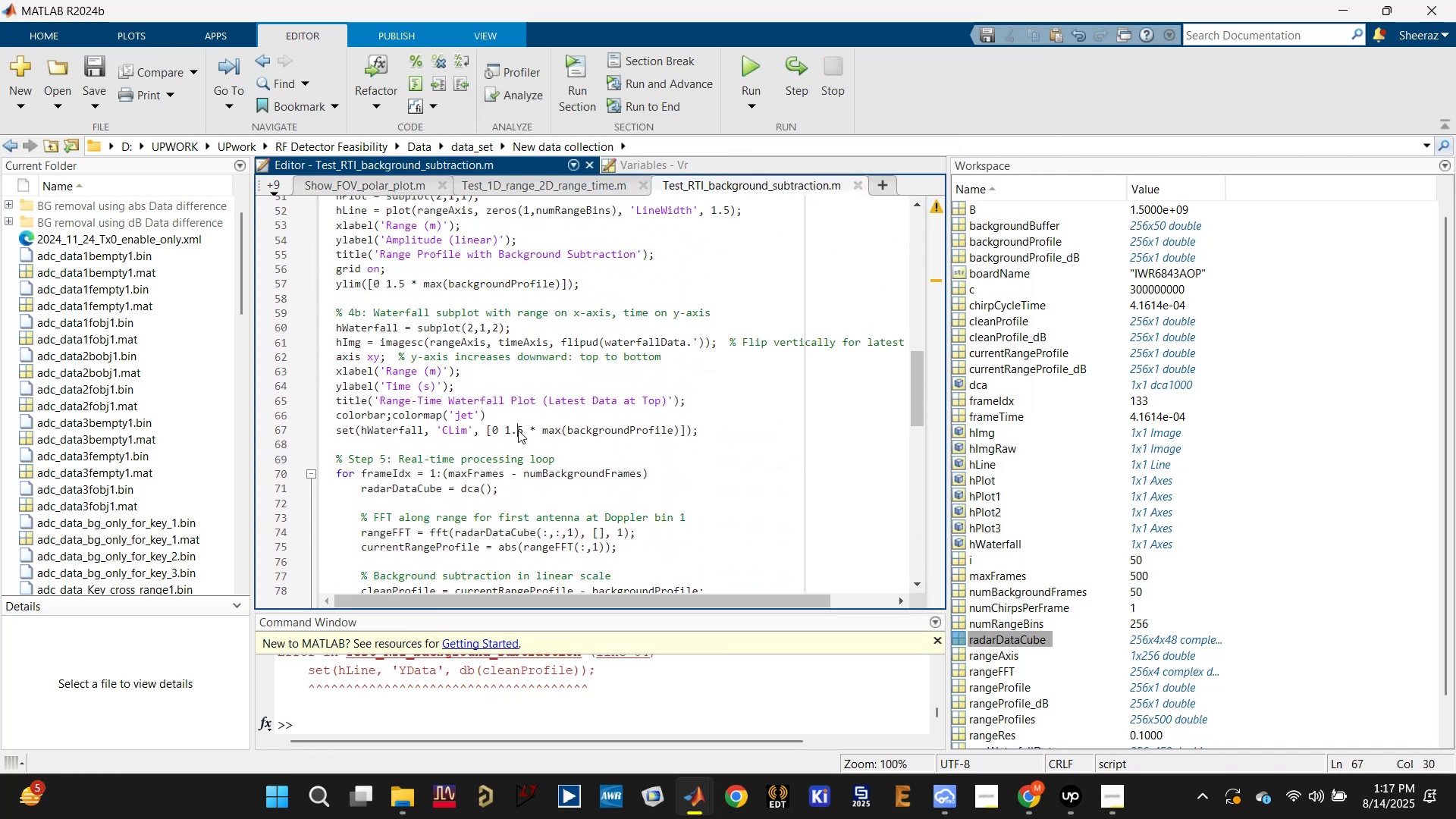 
hold_key(key=ControlLeft, duration=1.01)
 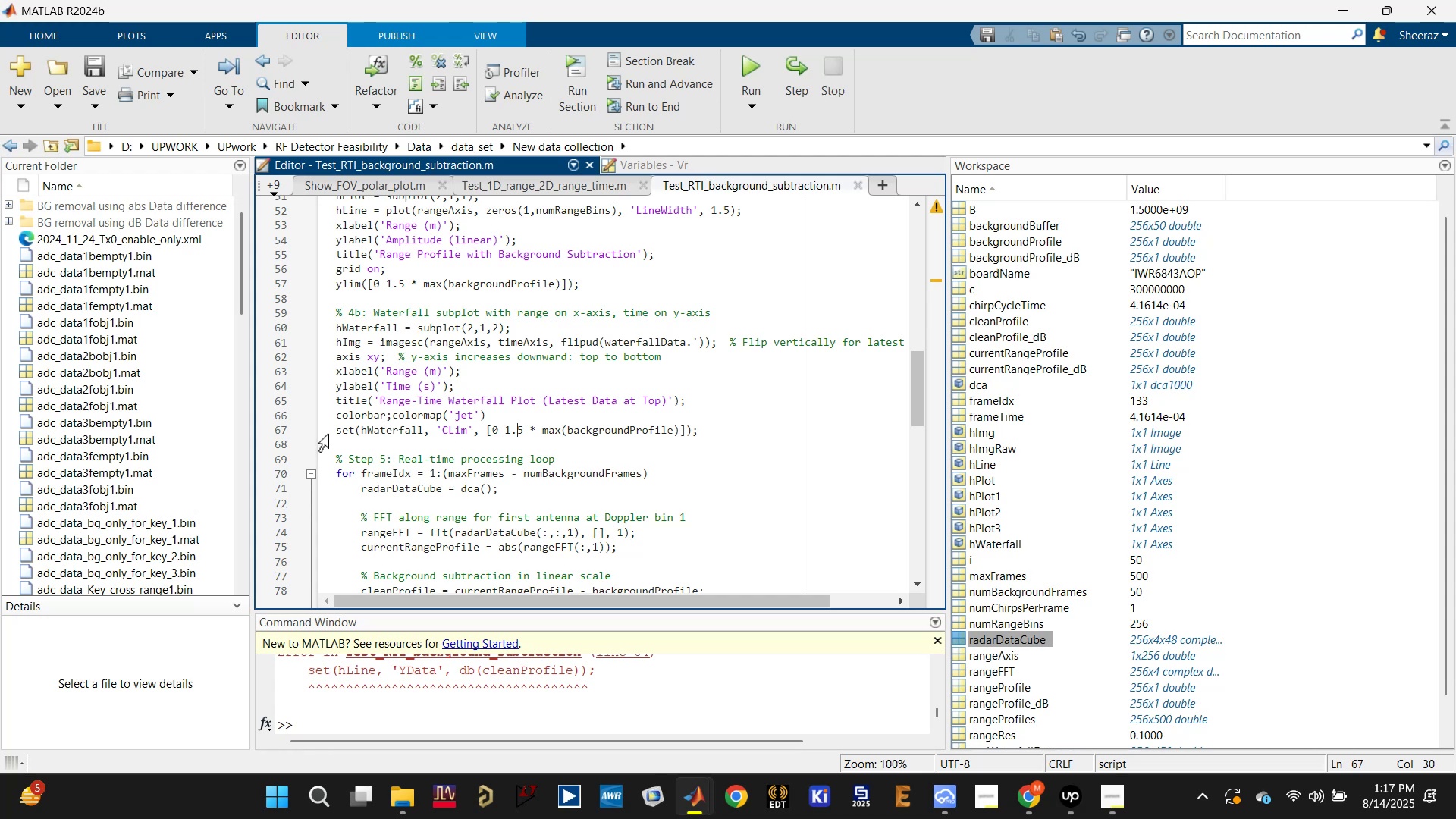 
left_click([334, 429])
 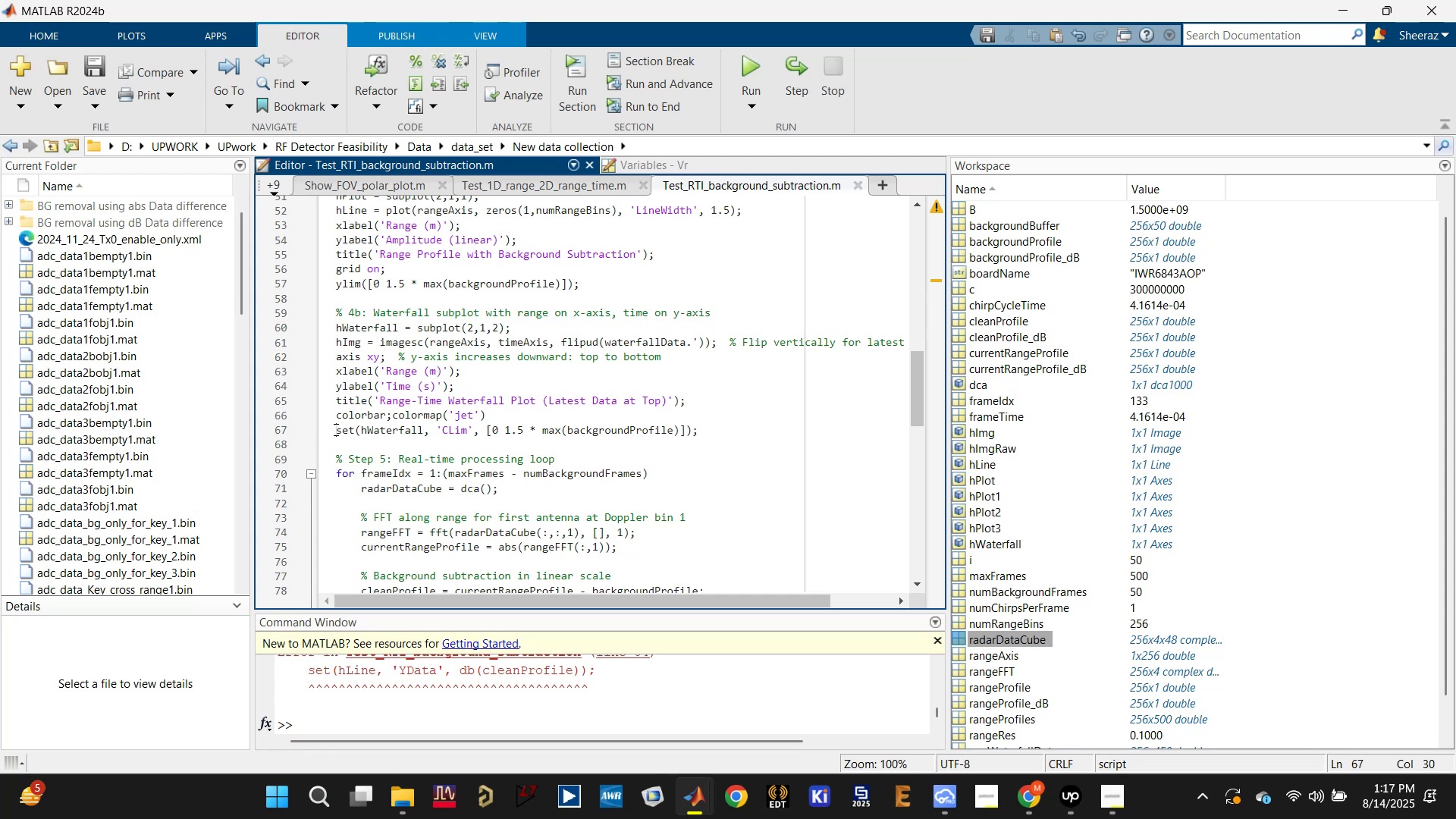 
key(Control+R)
 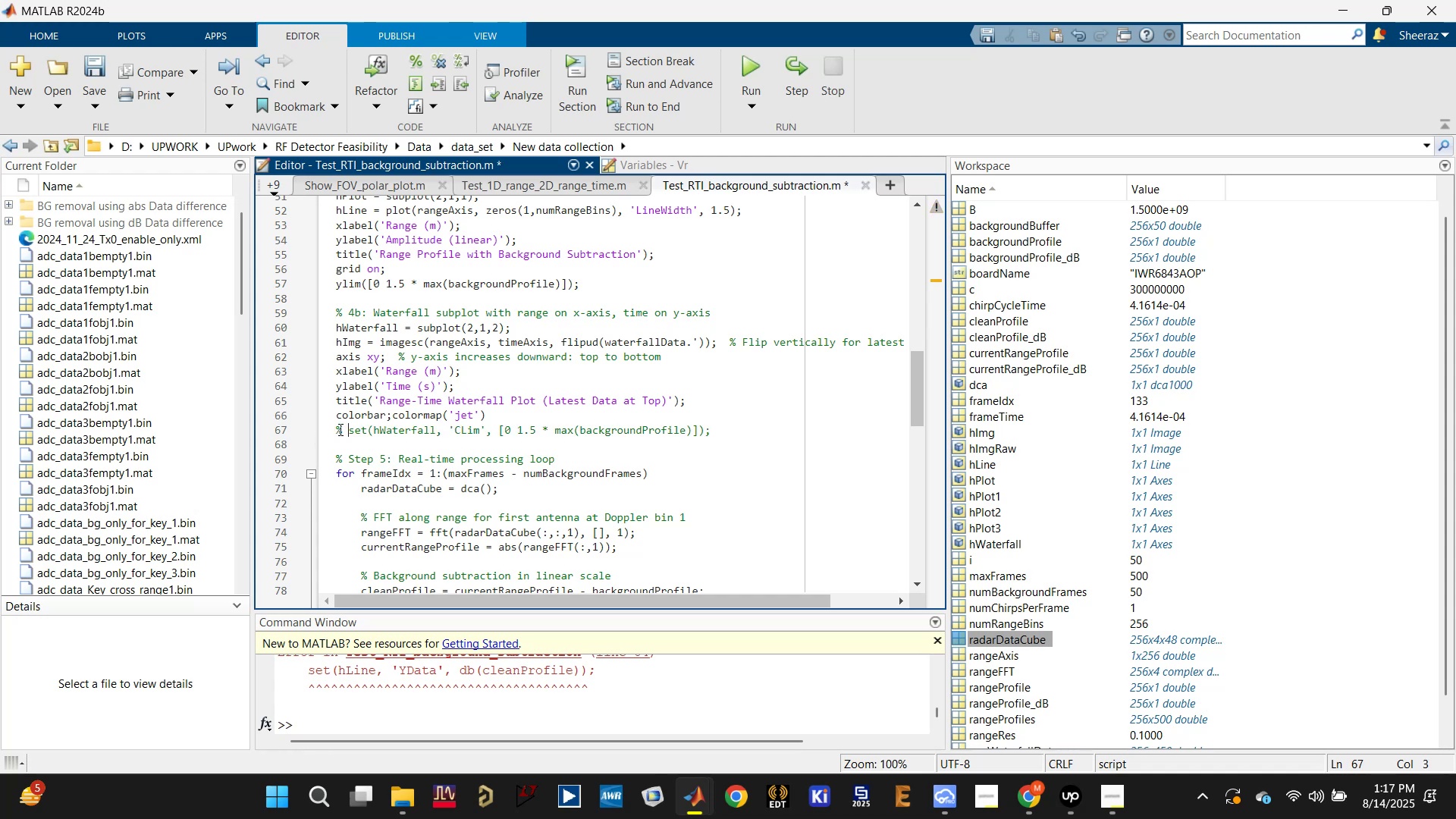 
key(Control+S)
 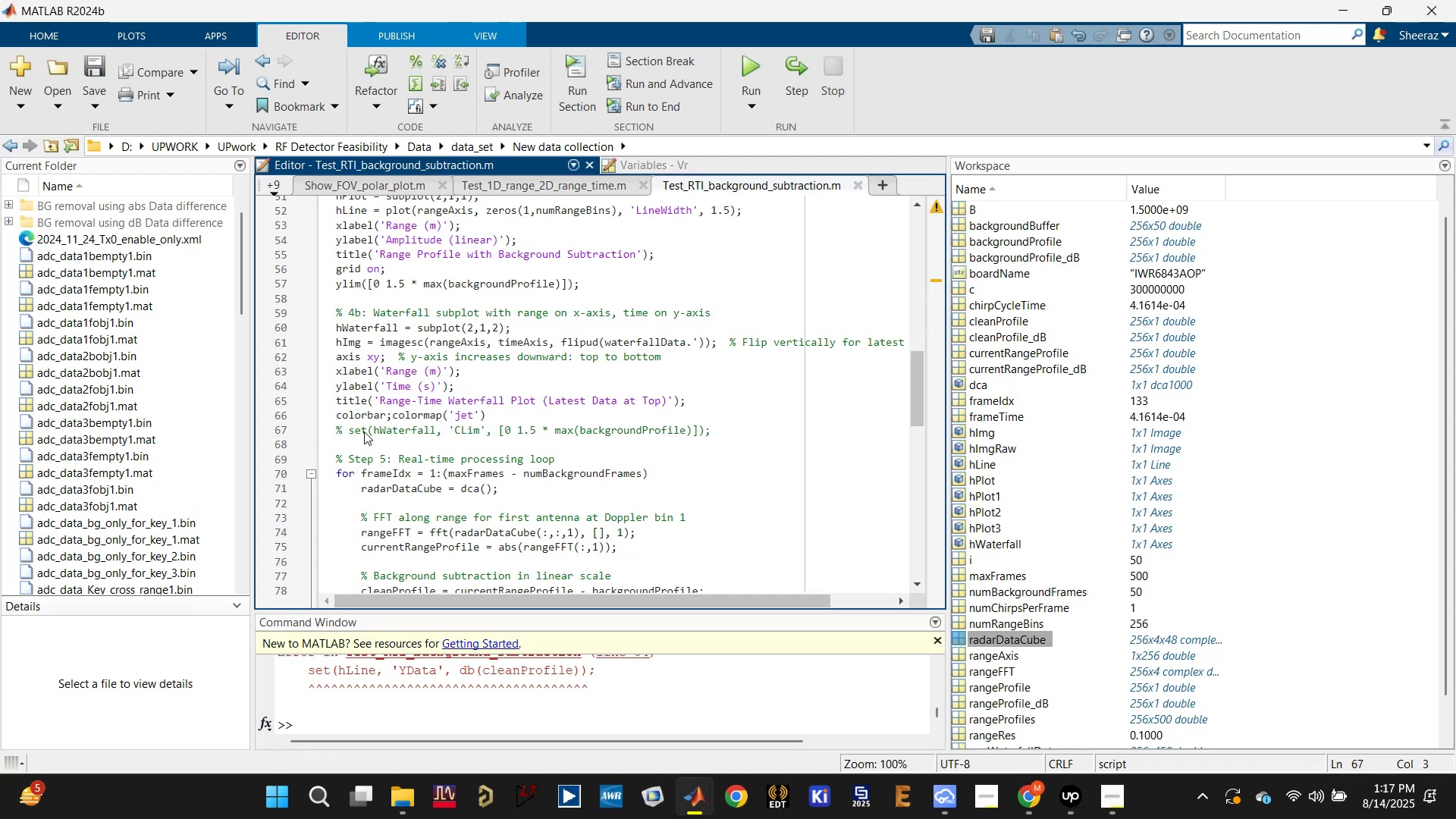 
scroll: coordinate [364, 431], scroll_direction: up, amount: 1.0
 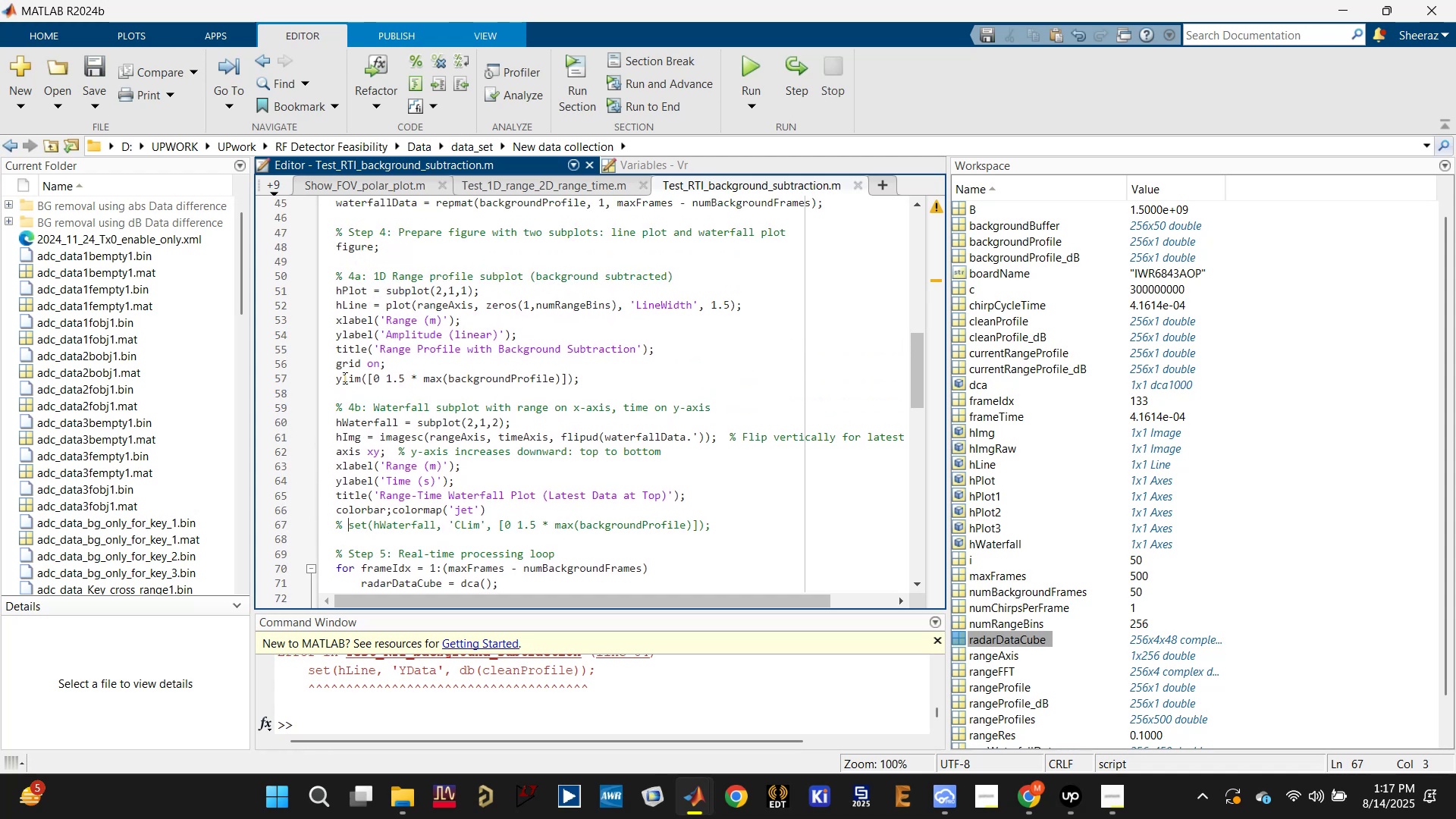 
left_click([340, 374])
 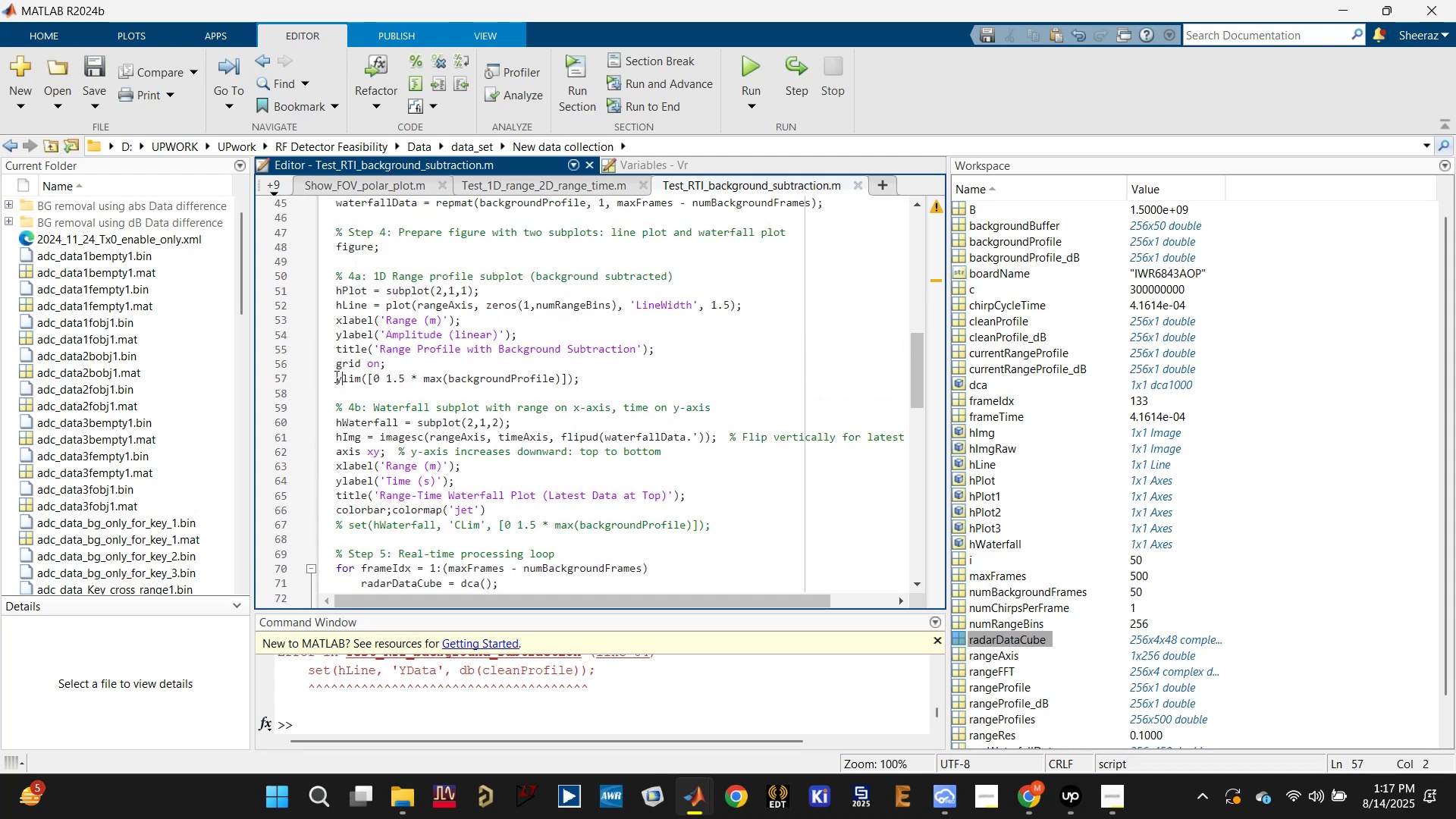 
left_click([334, 377])
 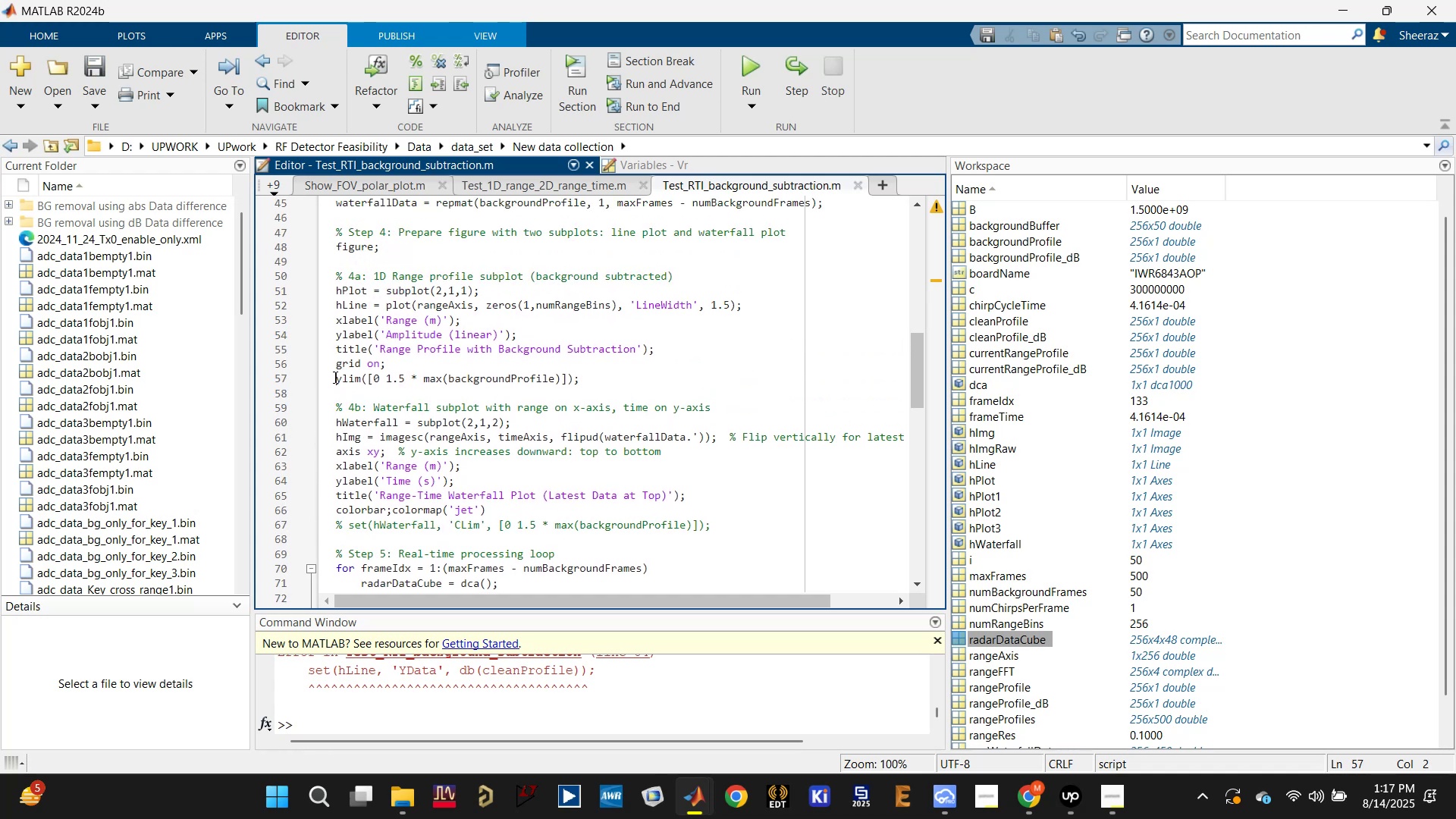 
key(Control+R)
 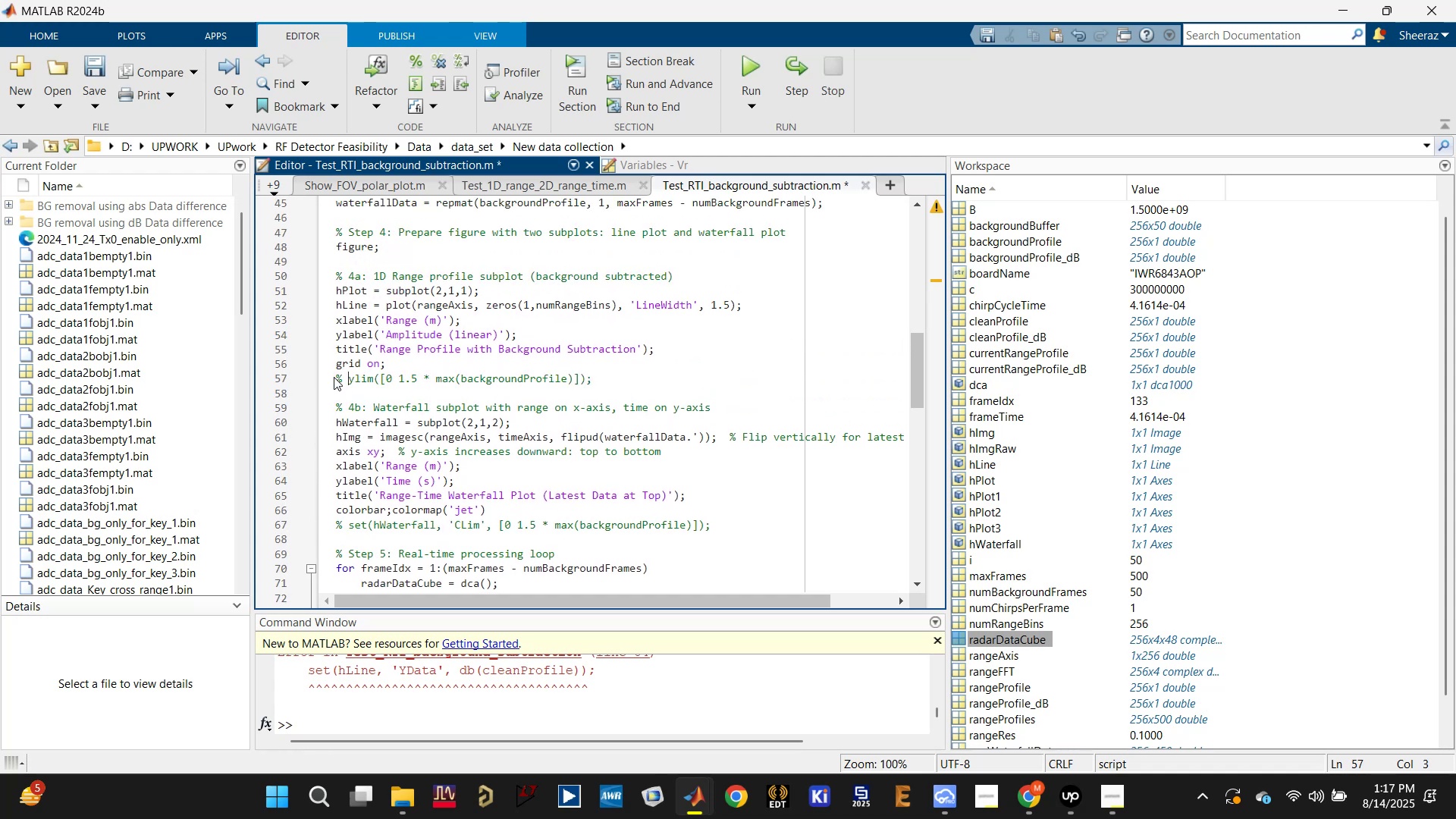 
key(Control+S)
 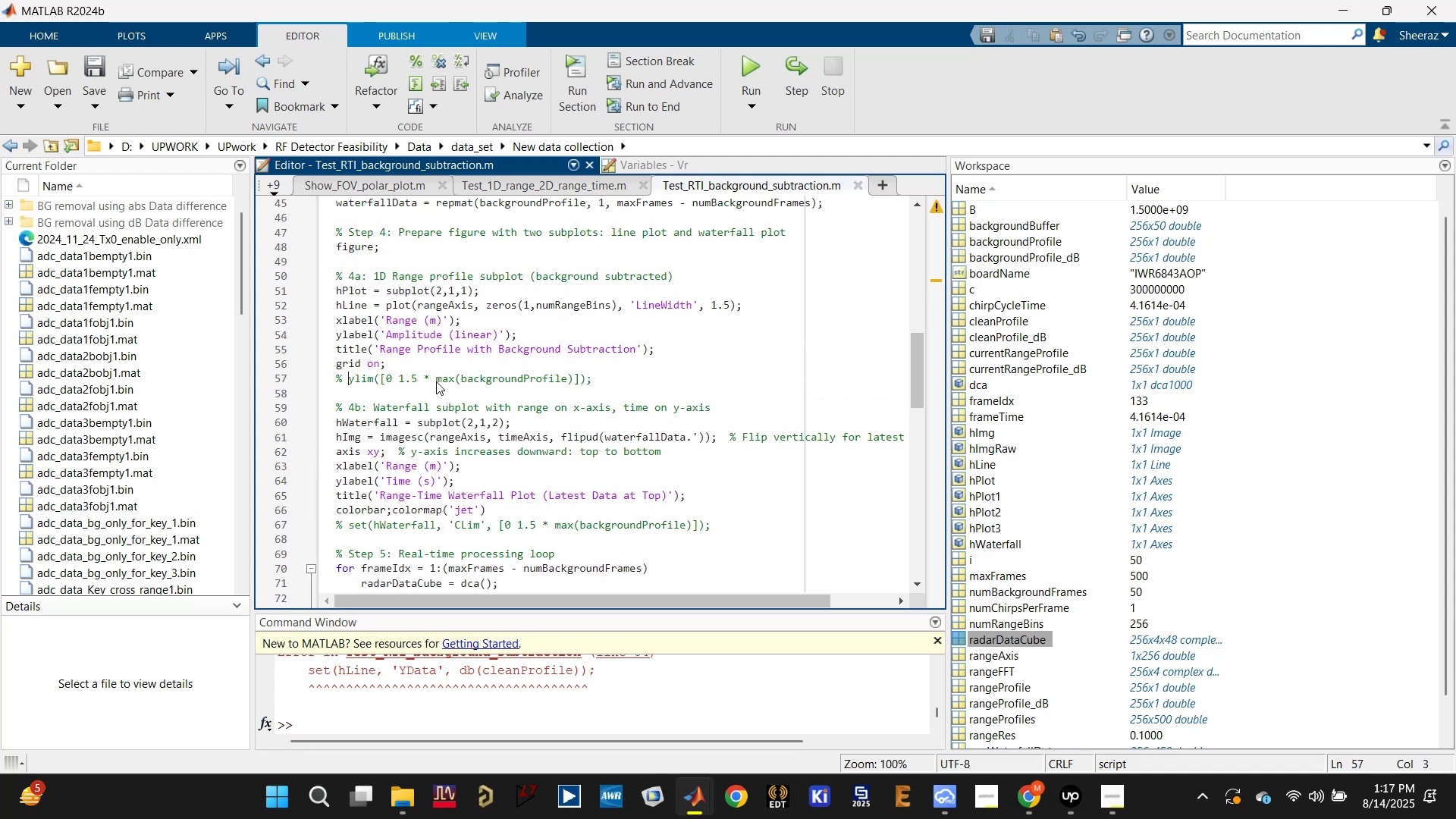 
scroll: coordinate [436, 381], scroll_direction: up, amount: 2.0
 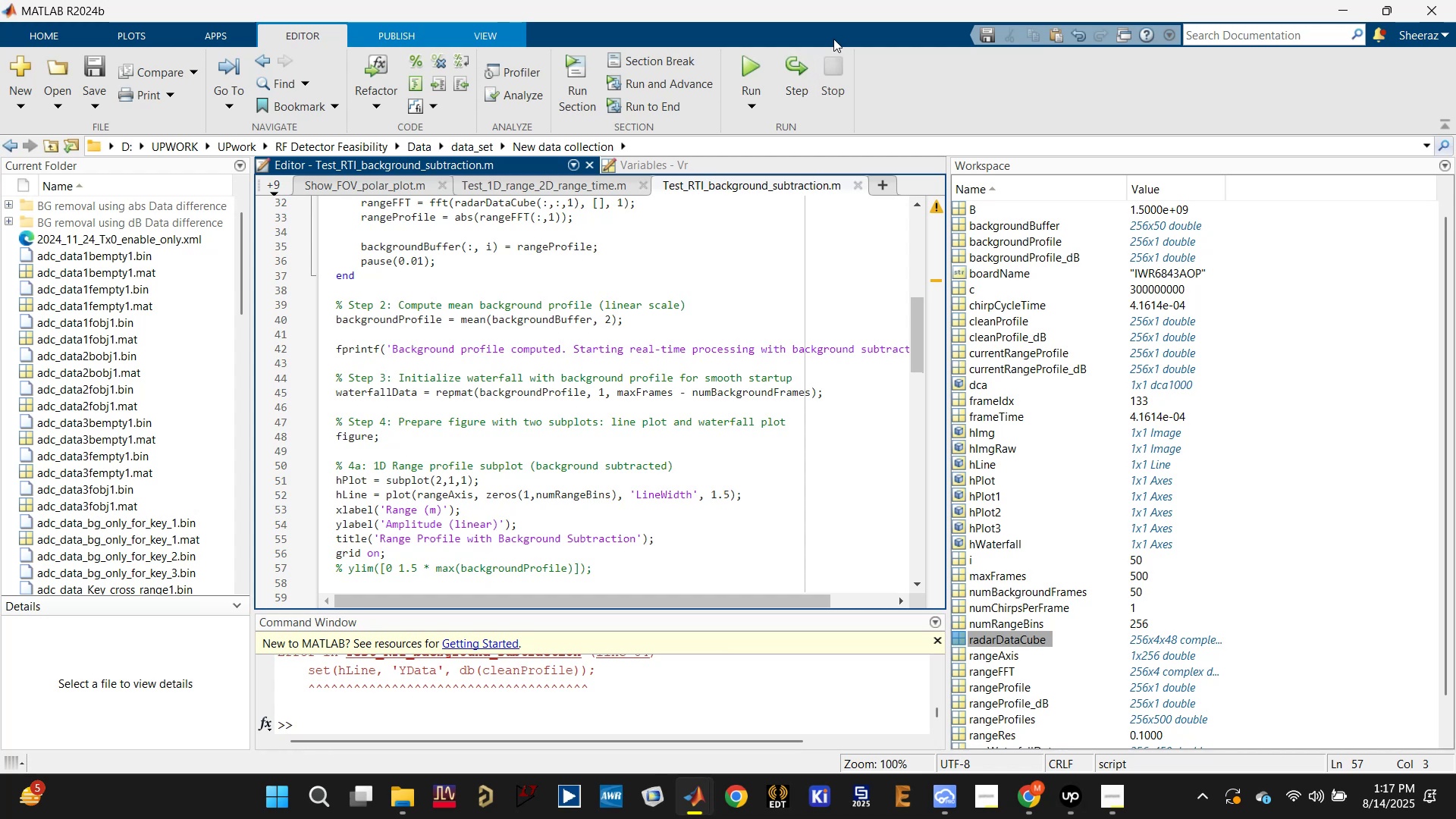 
left_click([748, 65])
 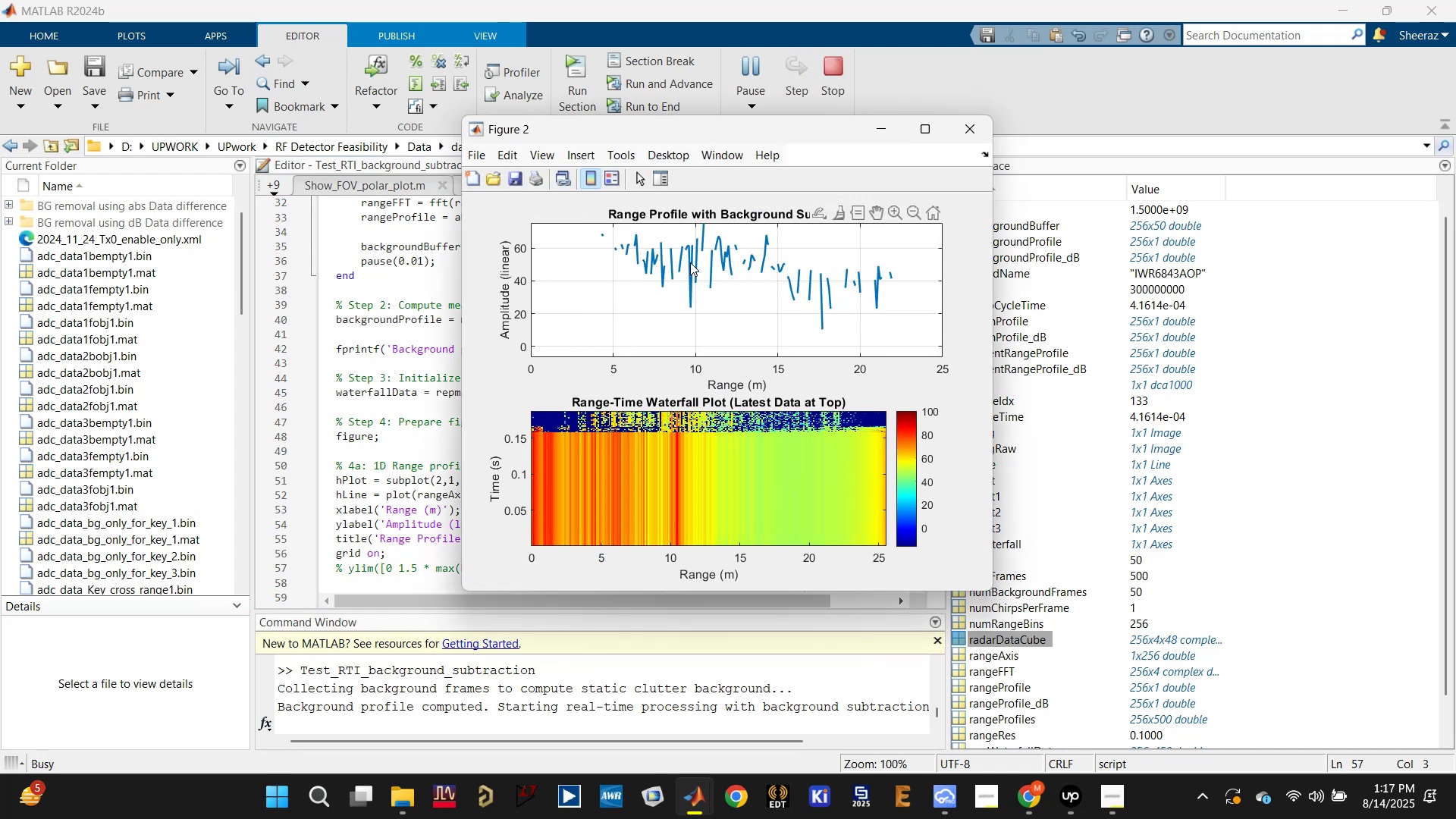 
wait(11.14)
 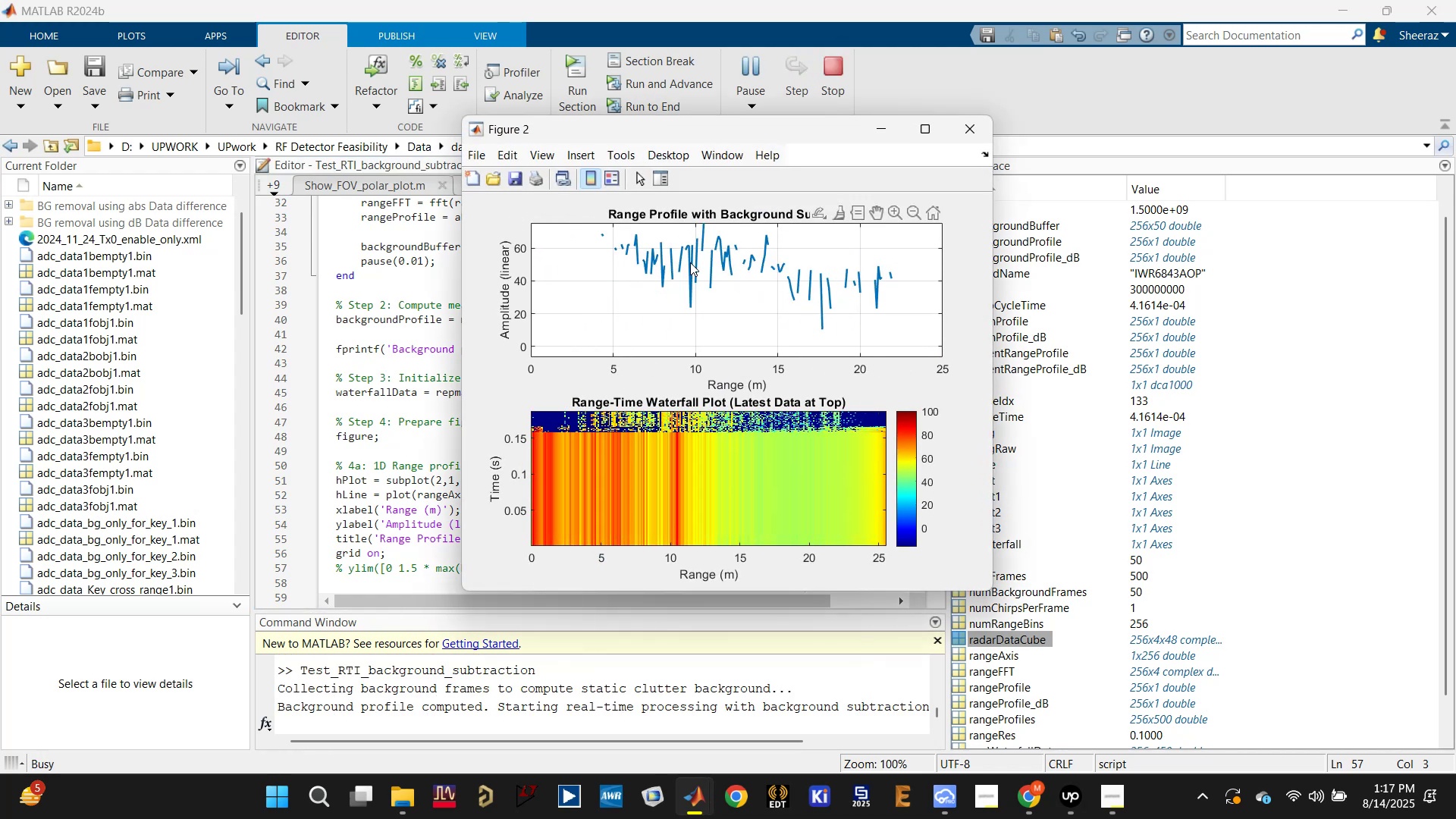 
mouse_move([784, 455])
 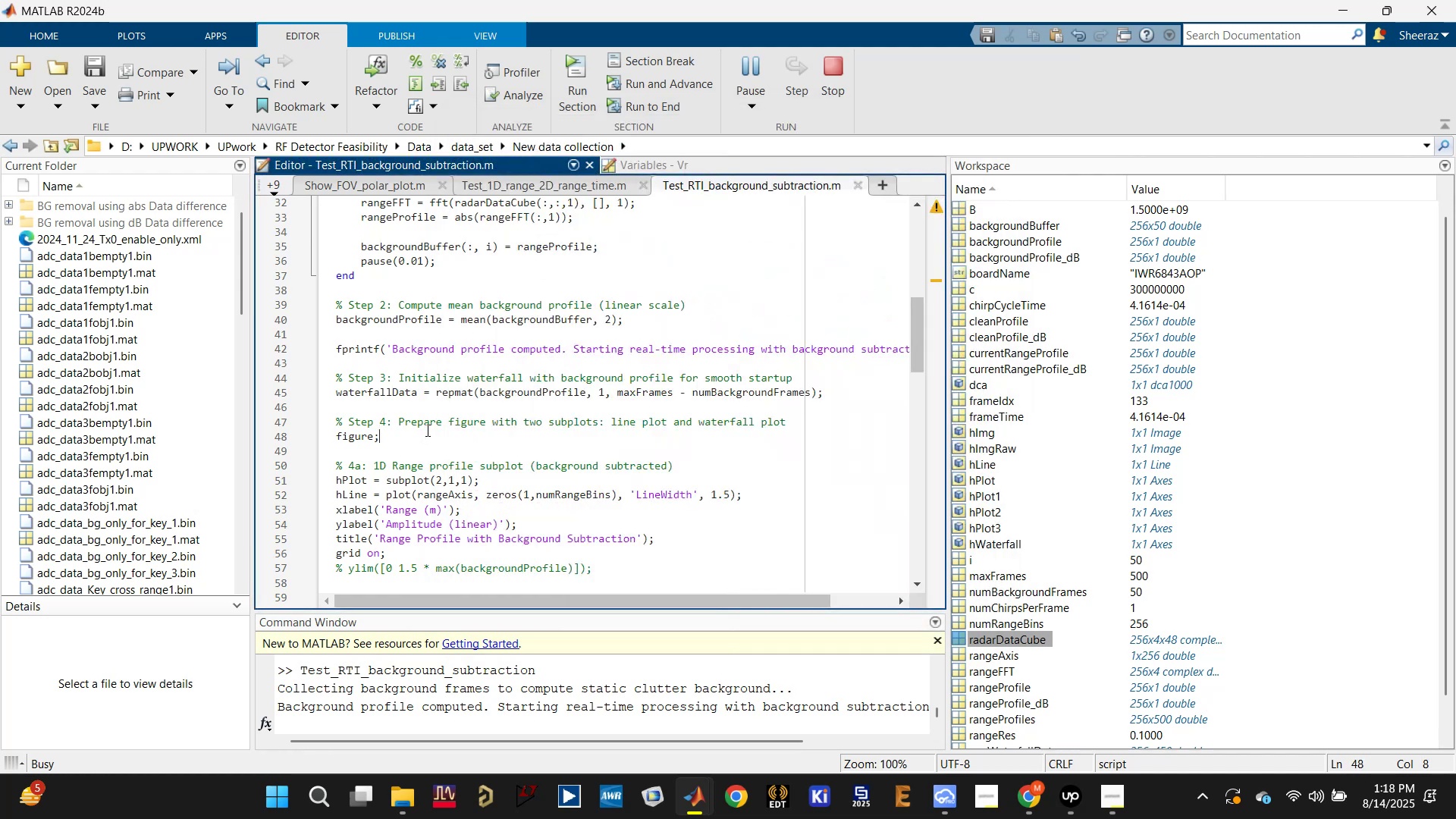 
scroll: coordinate [421, 439], scroll_direction: down, amount: 7.0
 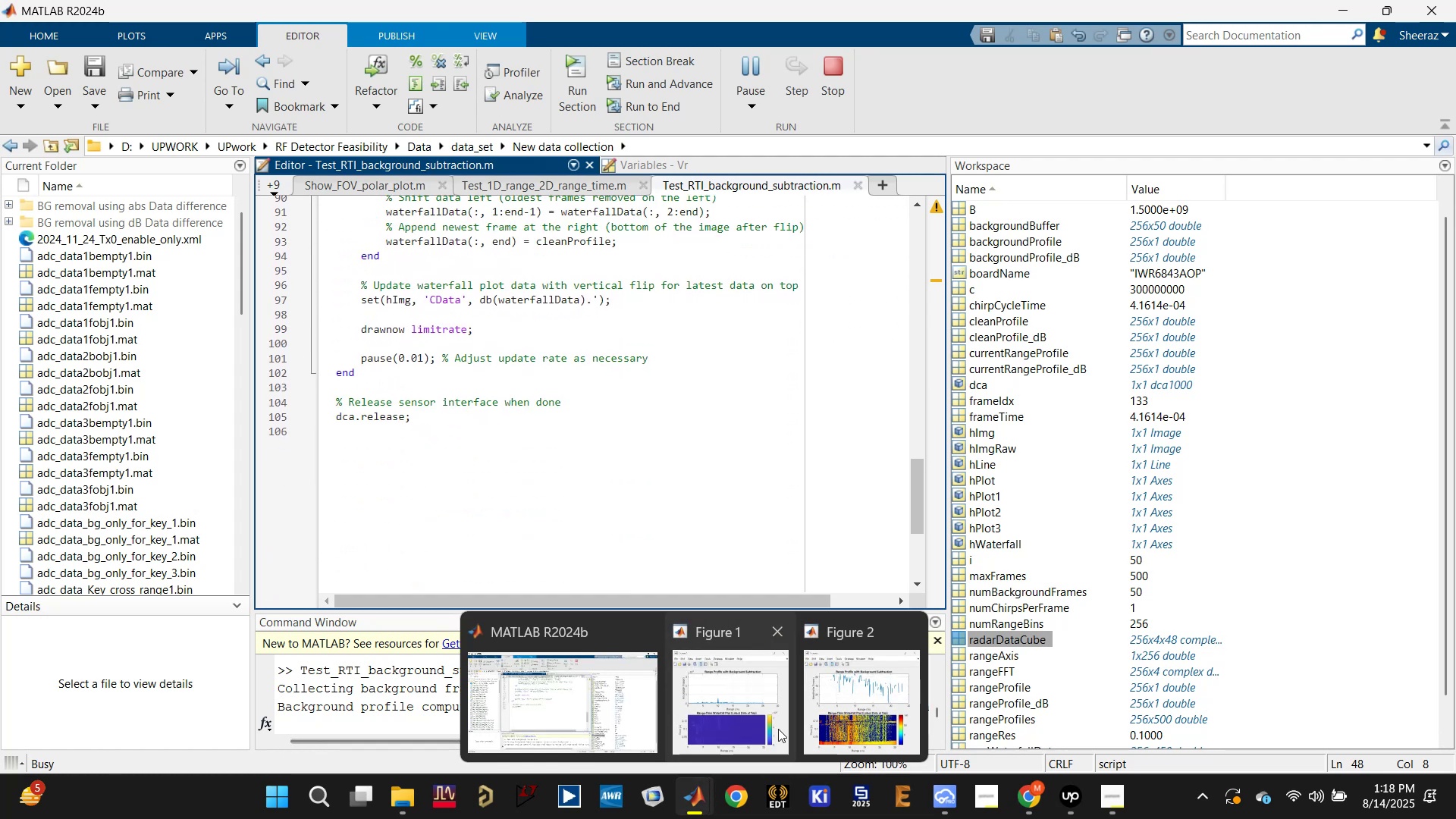 
mouse_move([852, 507])
 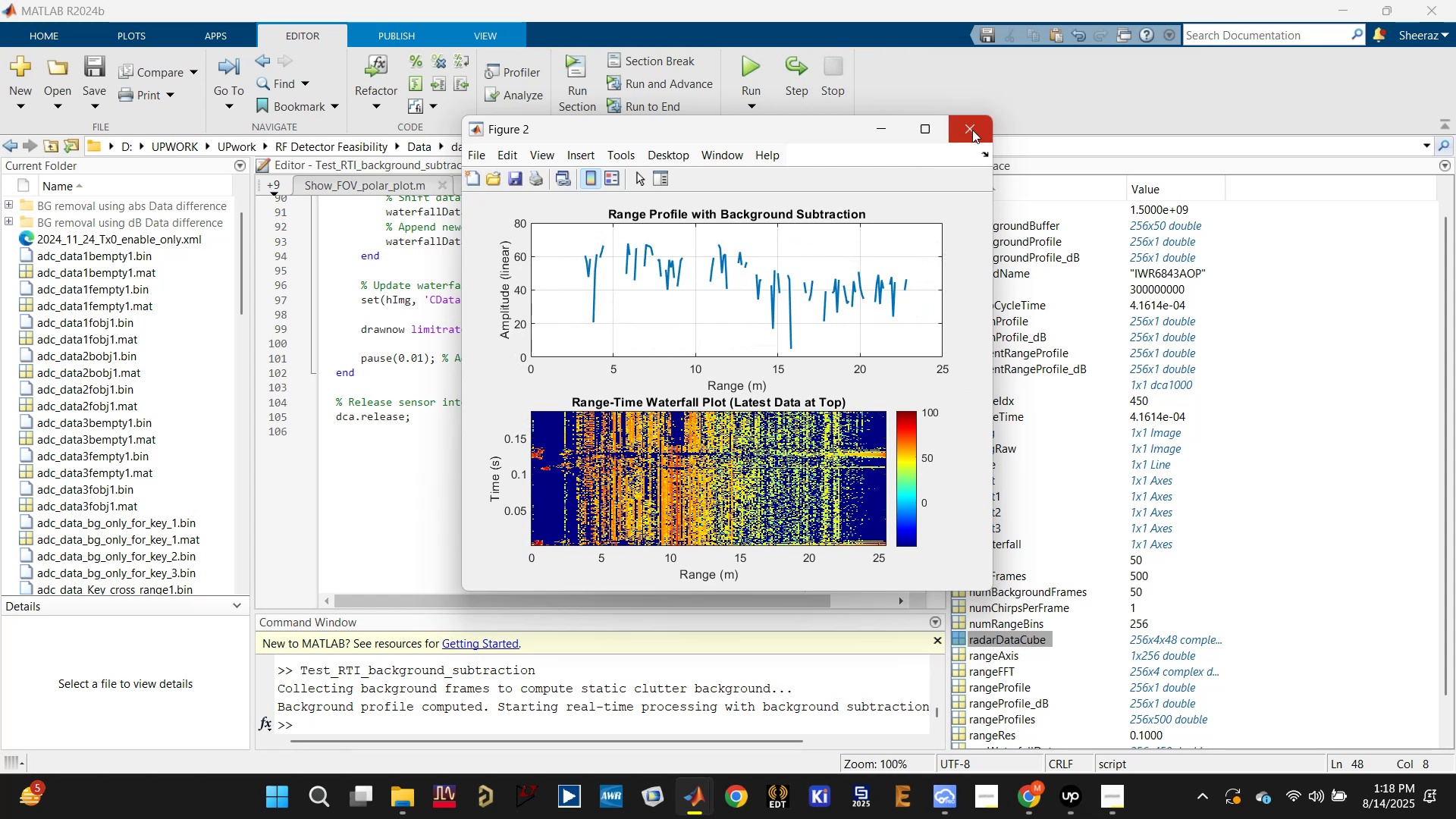 
double_click([620, 352])
 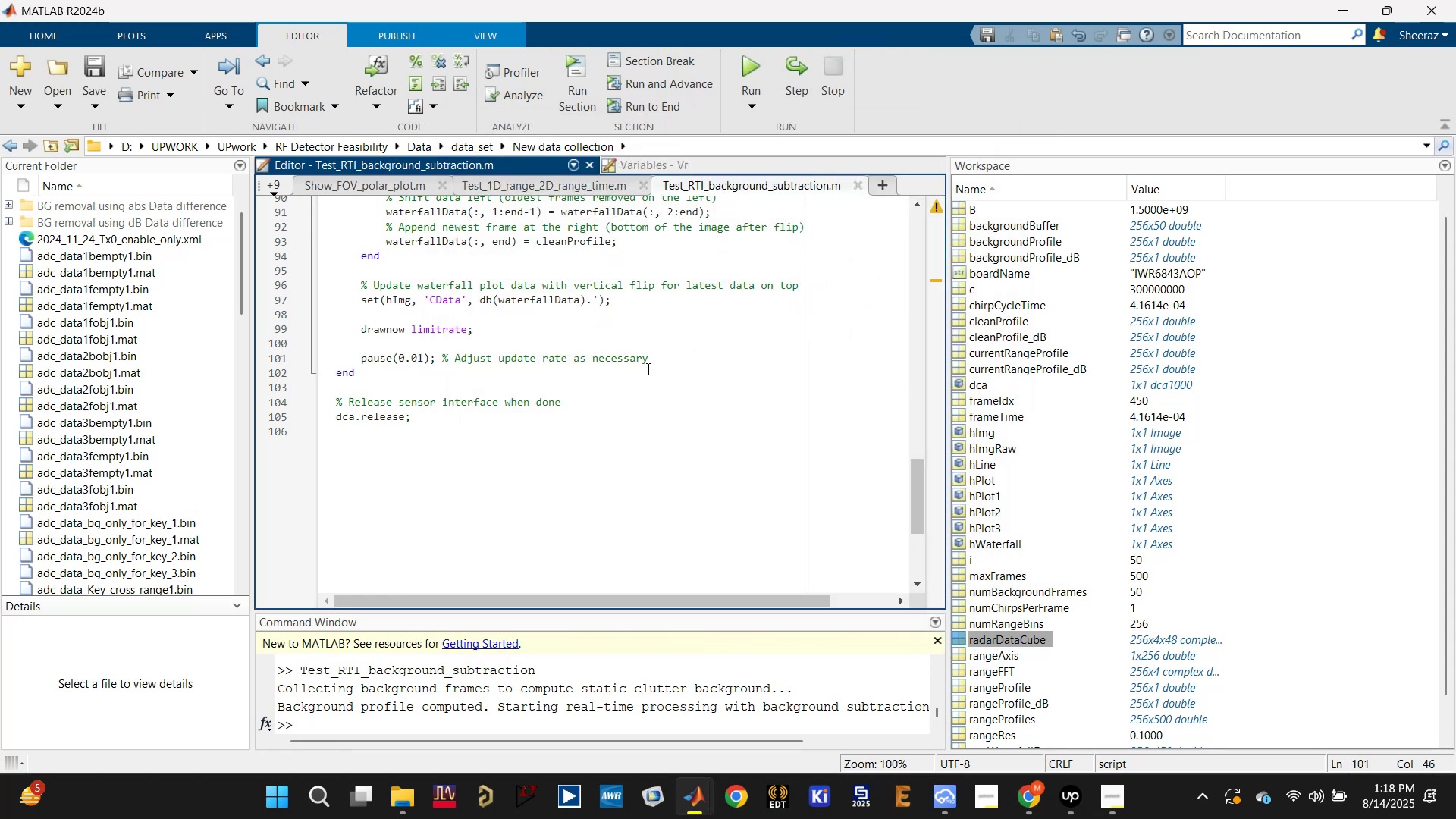 
scroll: coordinate [648, 377], scroll_direction: up, amount: 3.0
 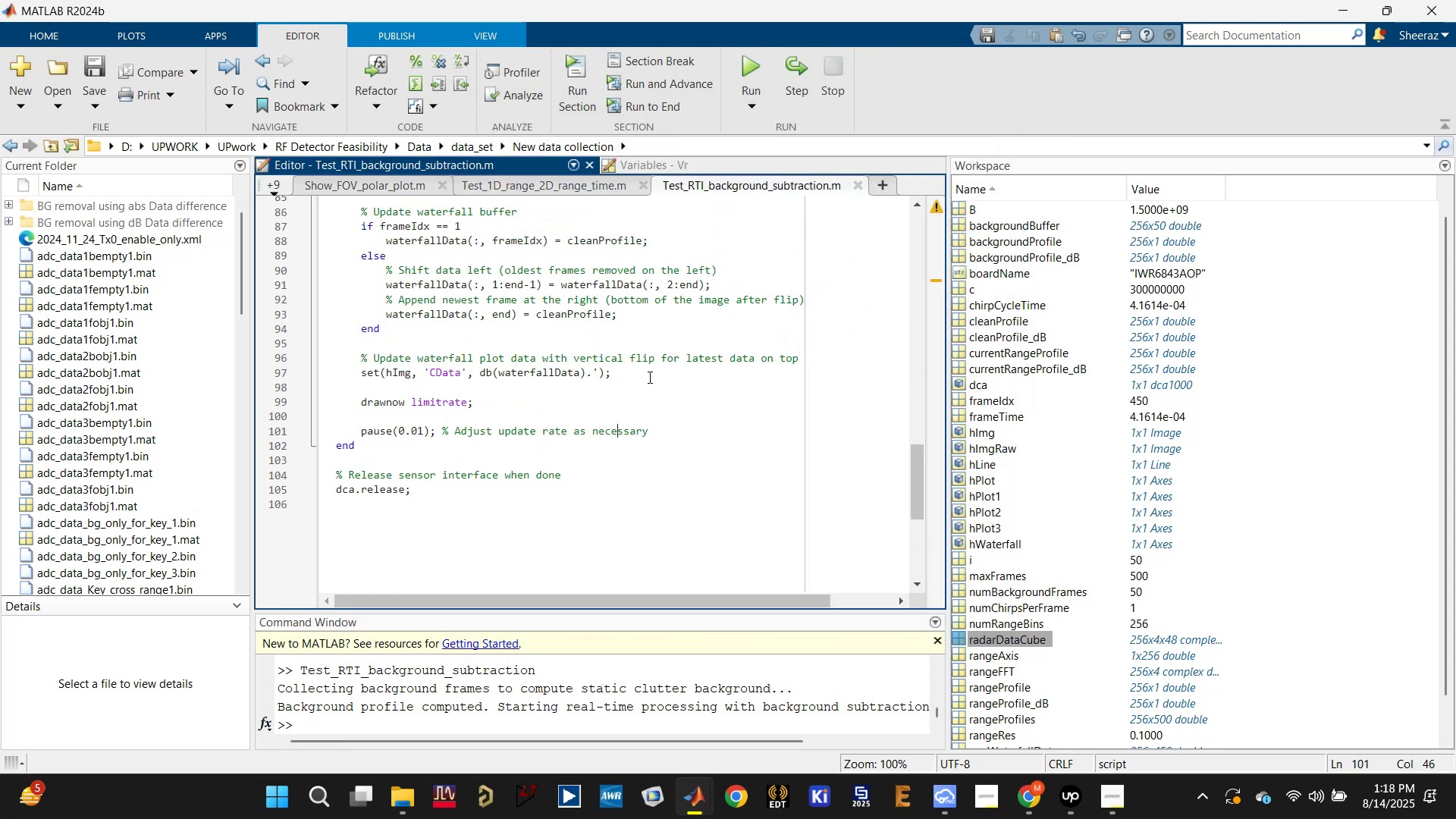 
key(Control+Z)
 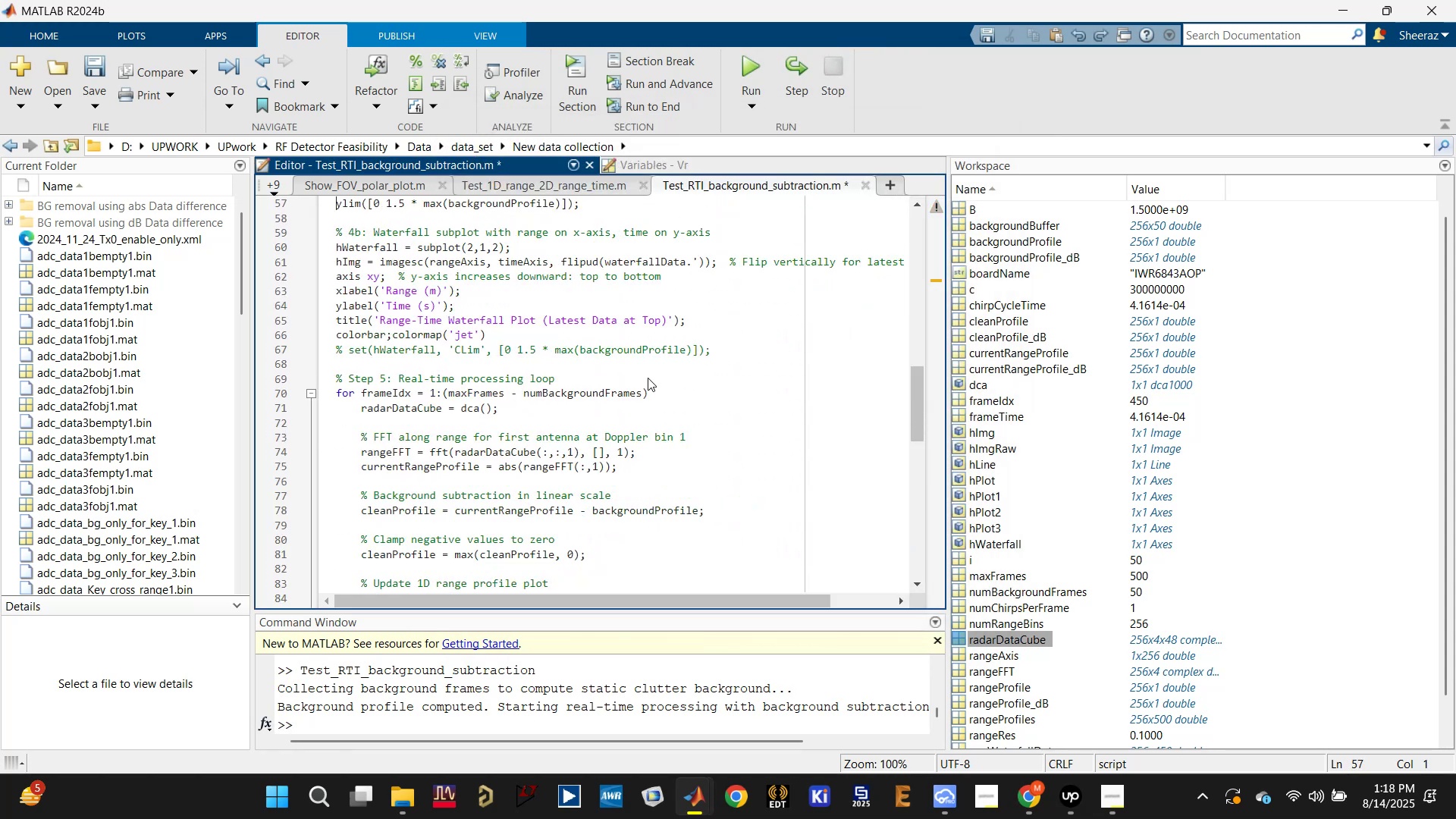 
scroll: coordinate [647, 378], scroll_direction: up, amount: 2.0
 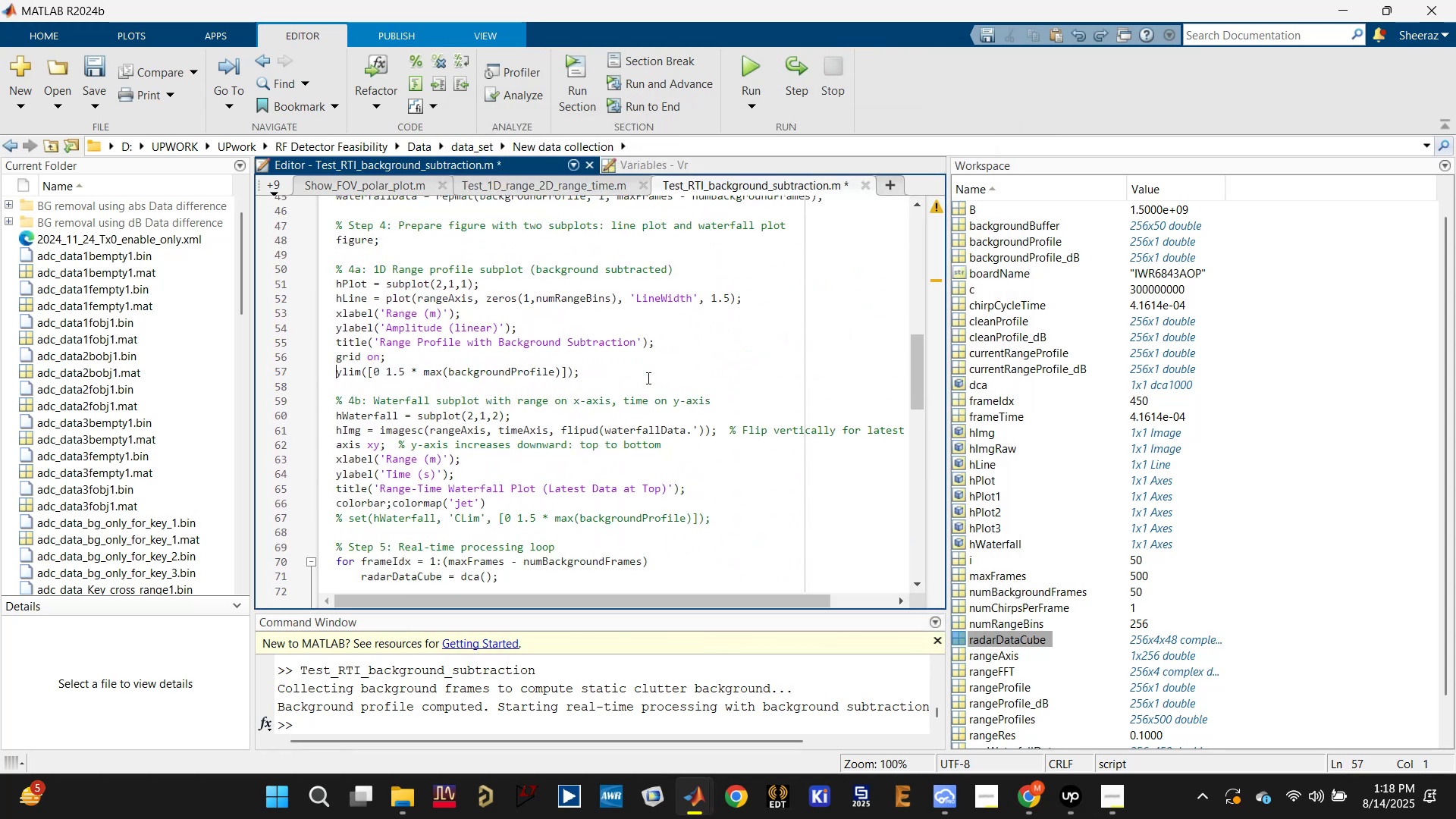 
key(Control+Z)
 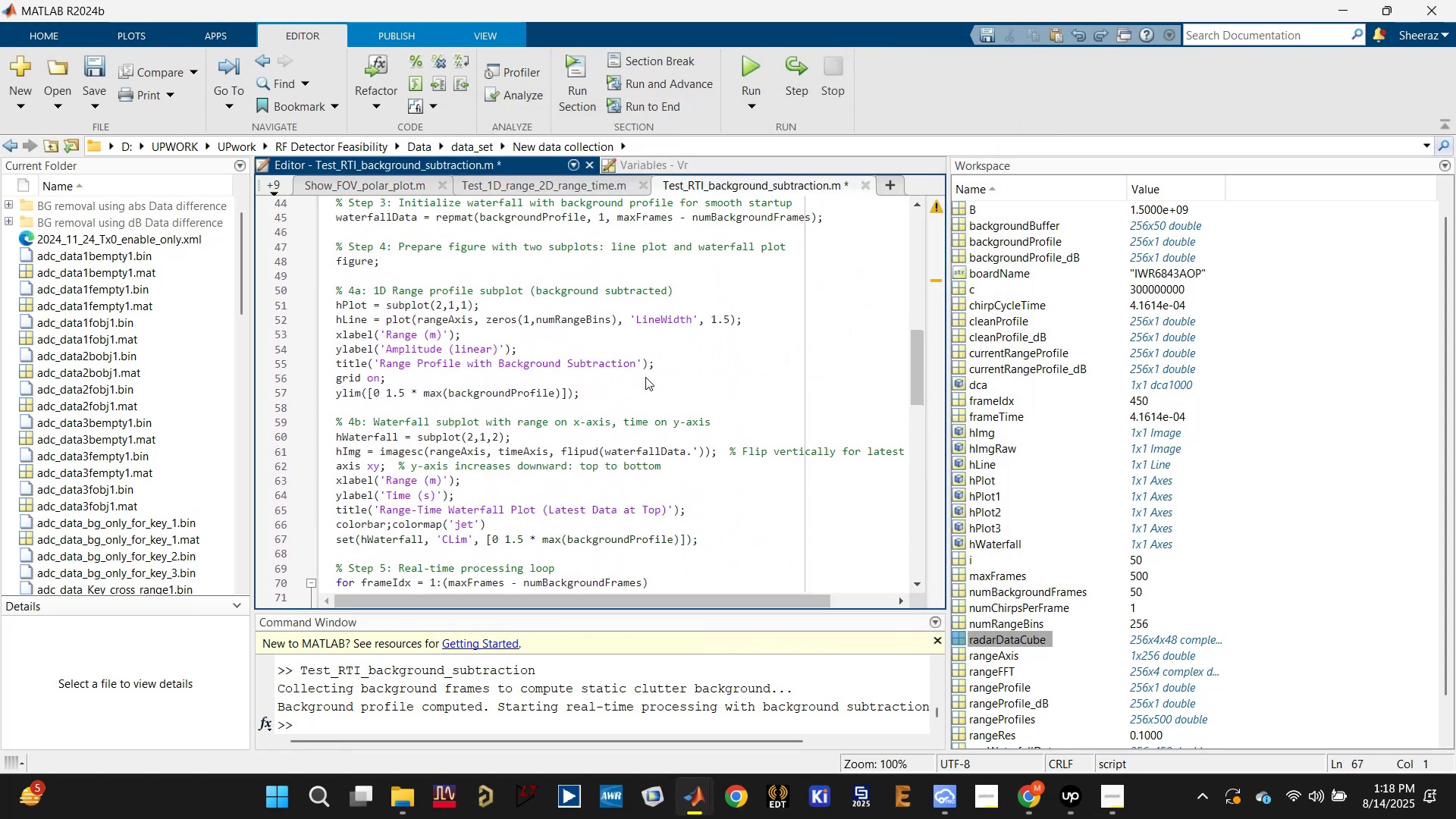 
scroll: coordinate [645, 376], scroll_direction: down, amount: 3.0
 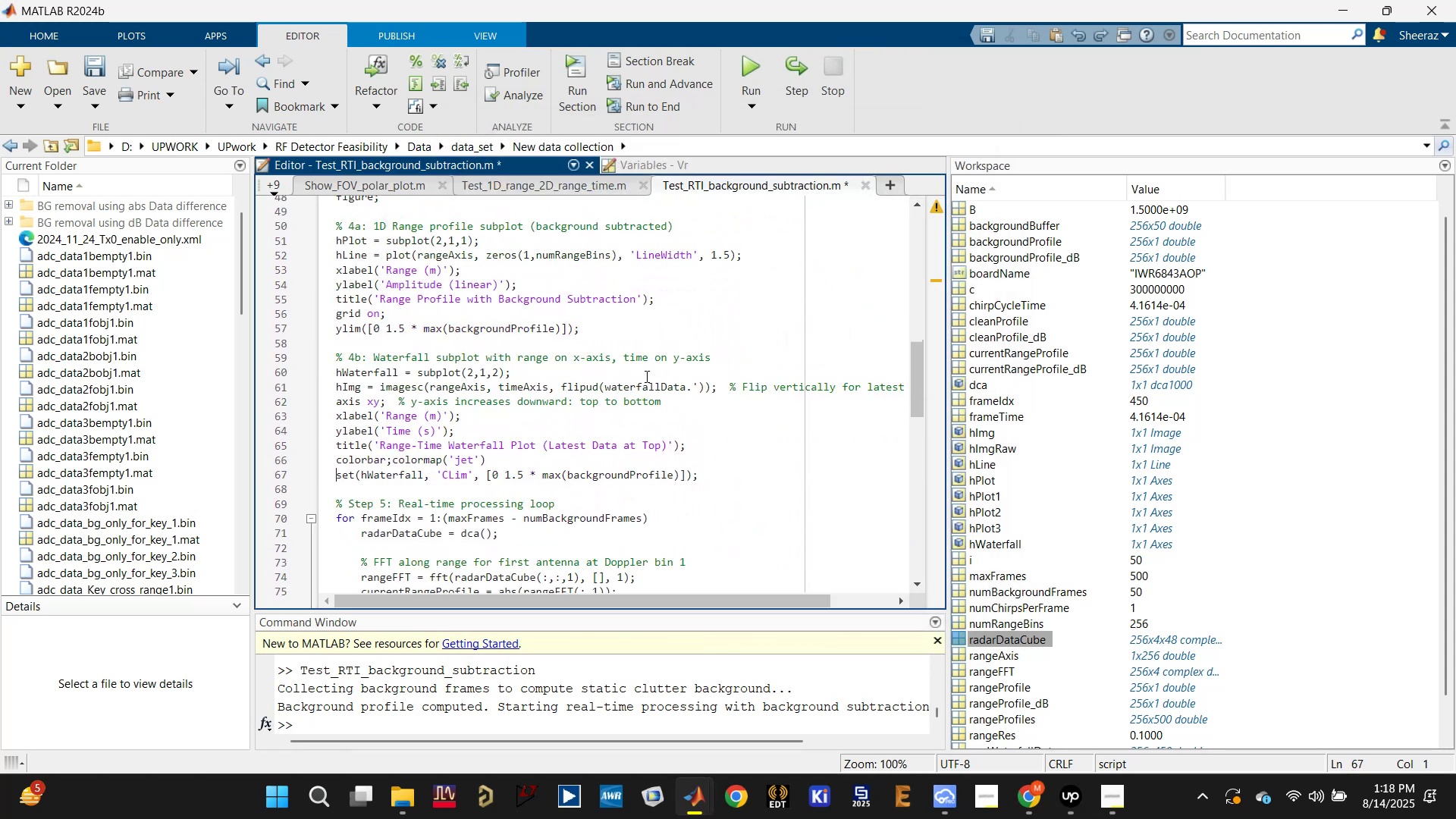 
key(Control+Z)
 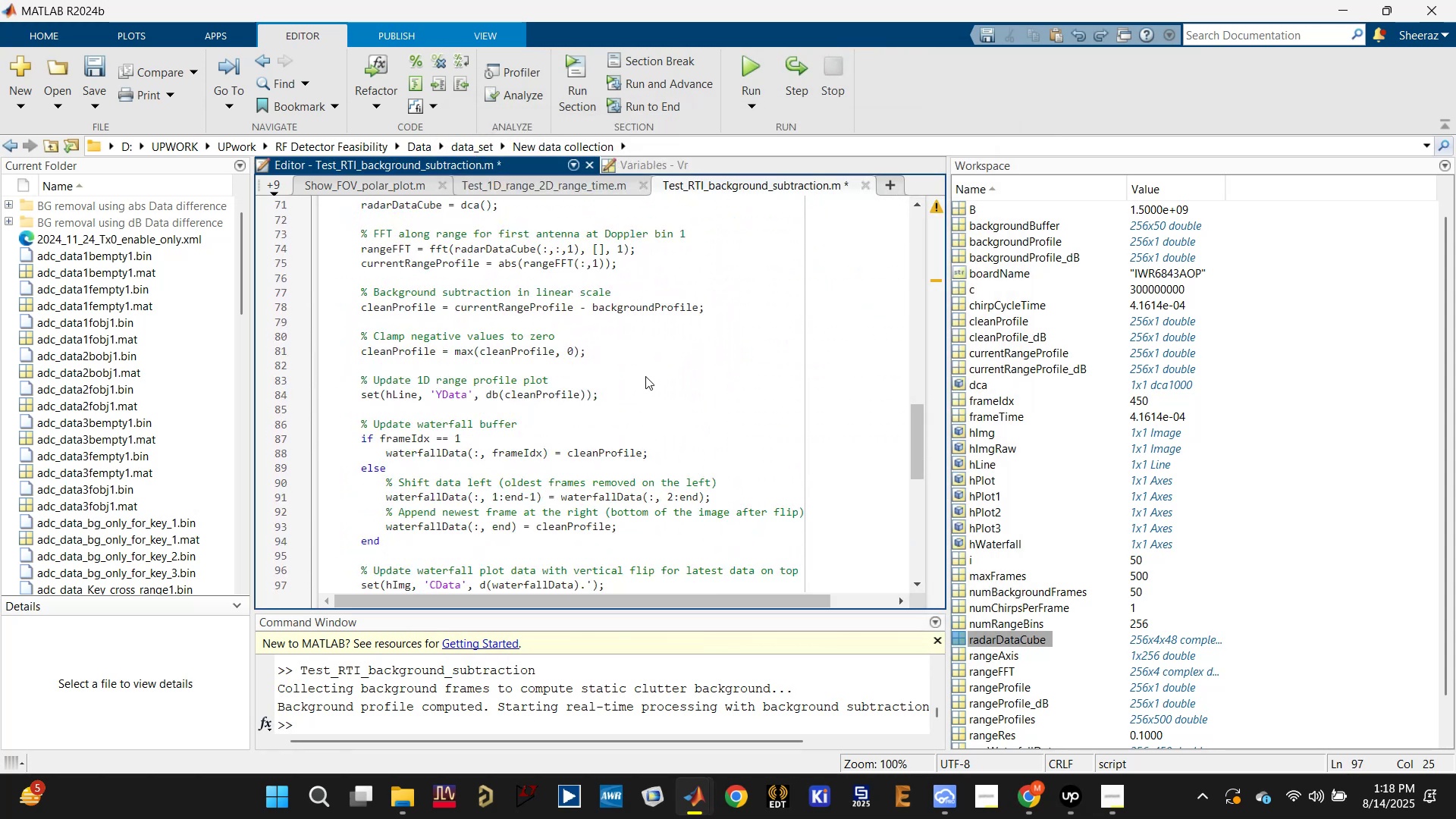 
key(Control+Z)
 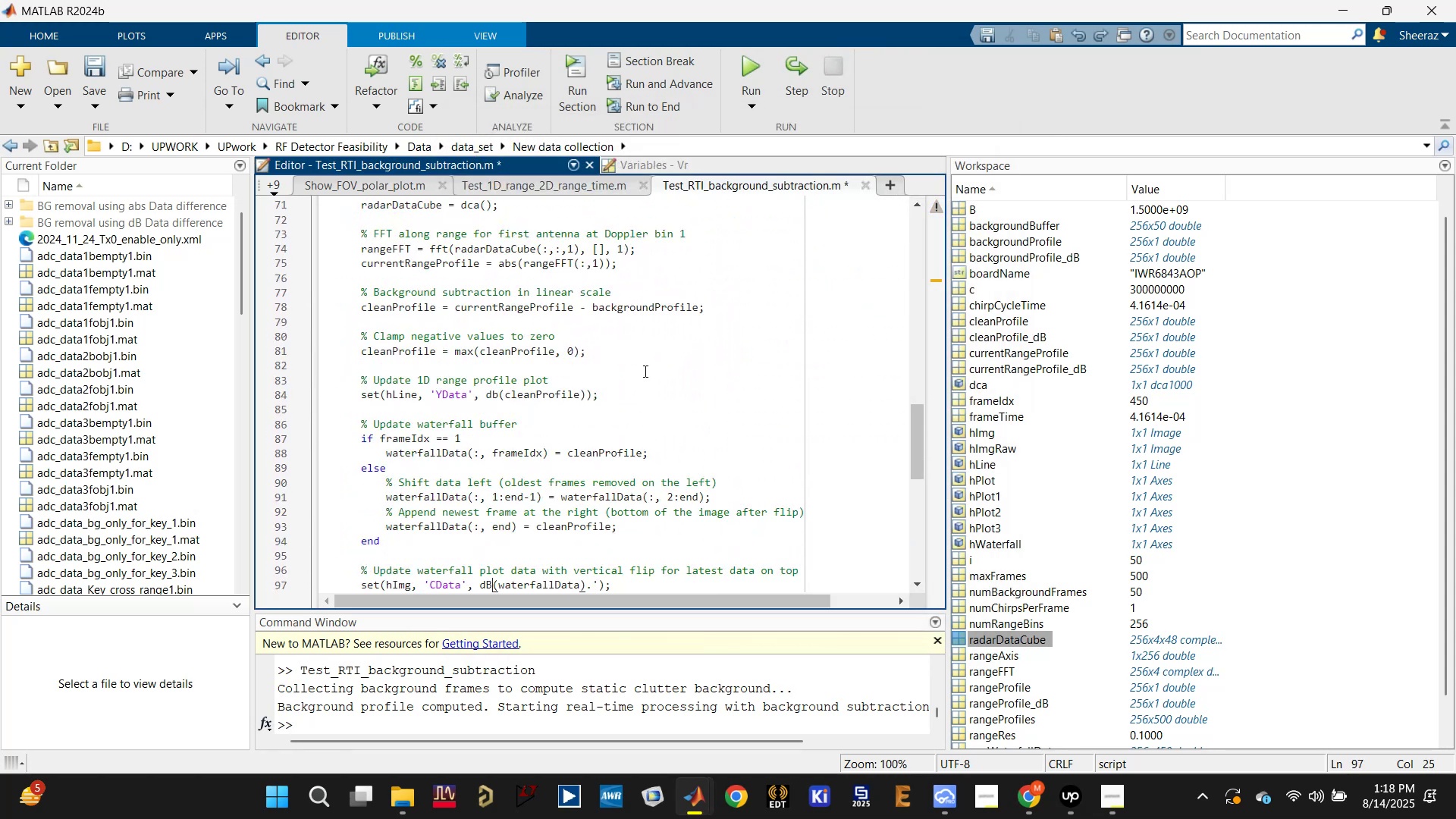 
key(Control+Z)
 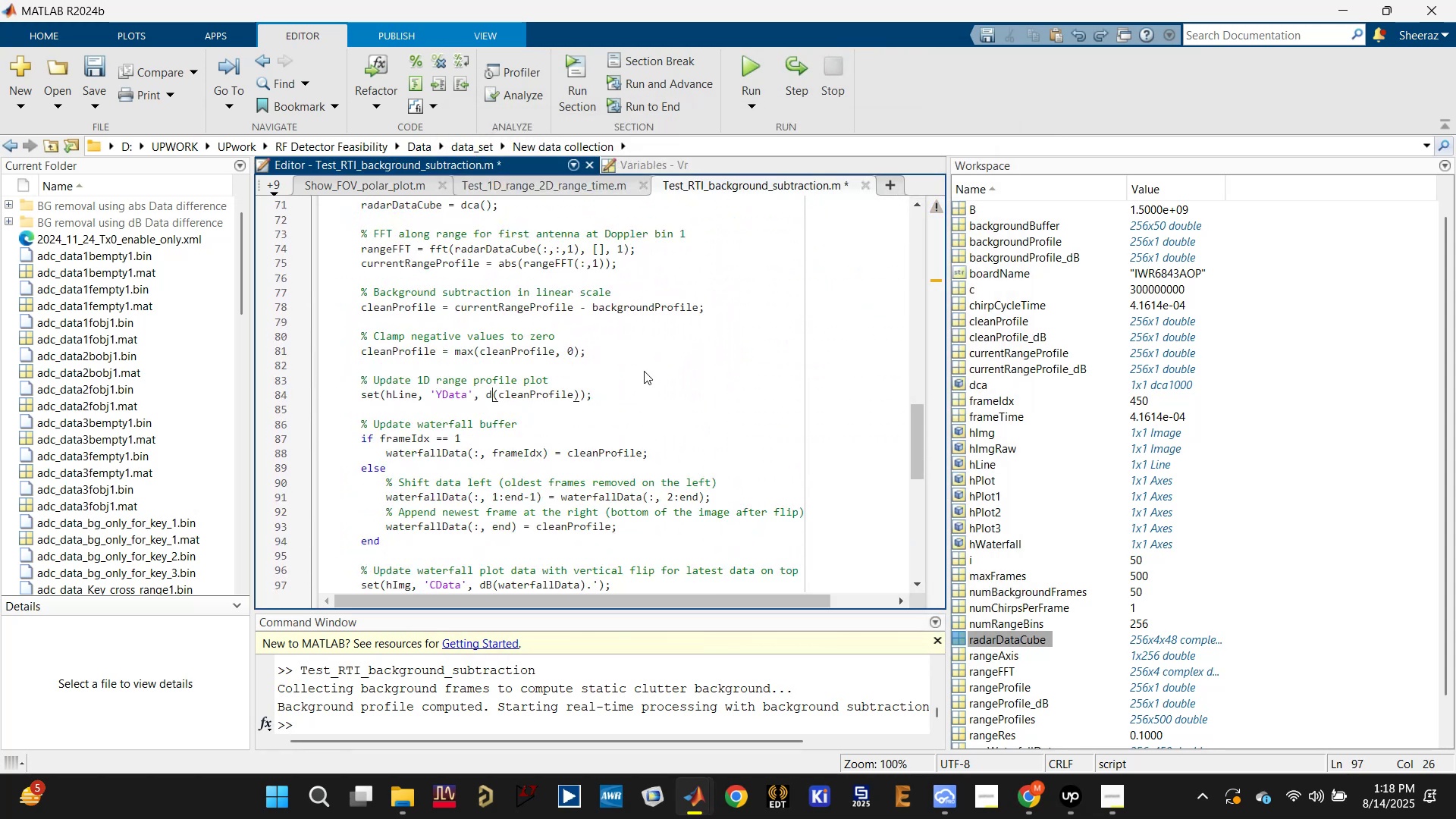 
key(Control+Z)
 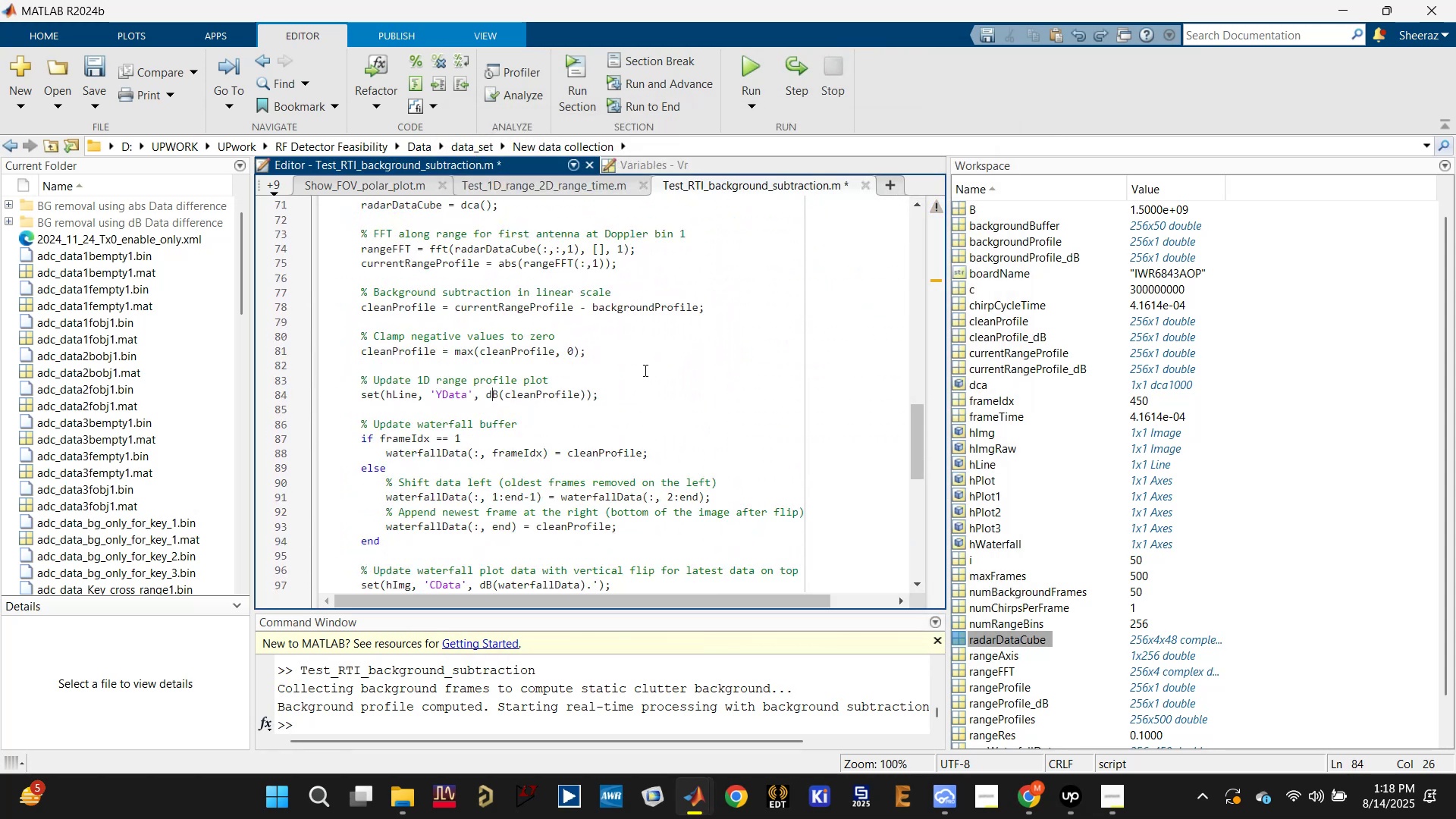 
key(Control+Z)
 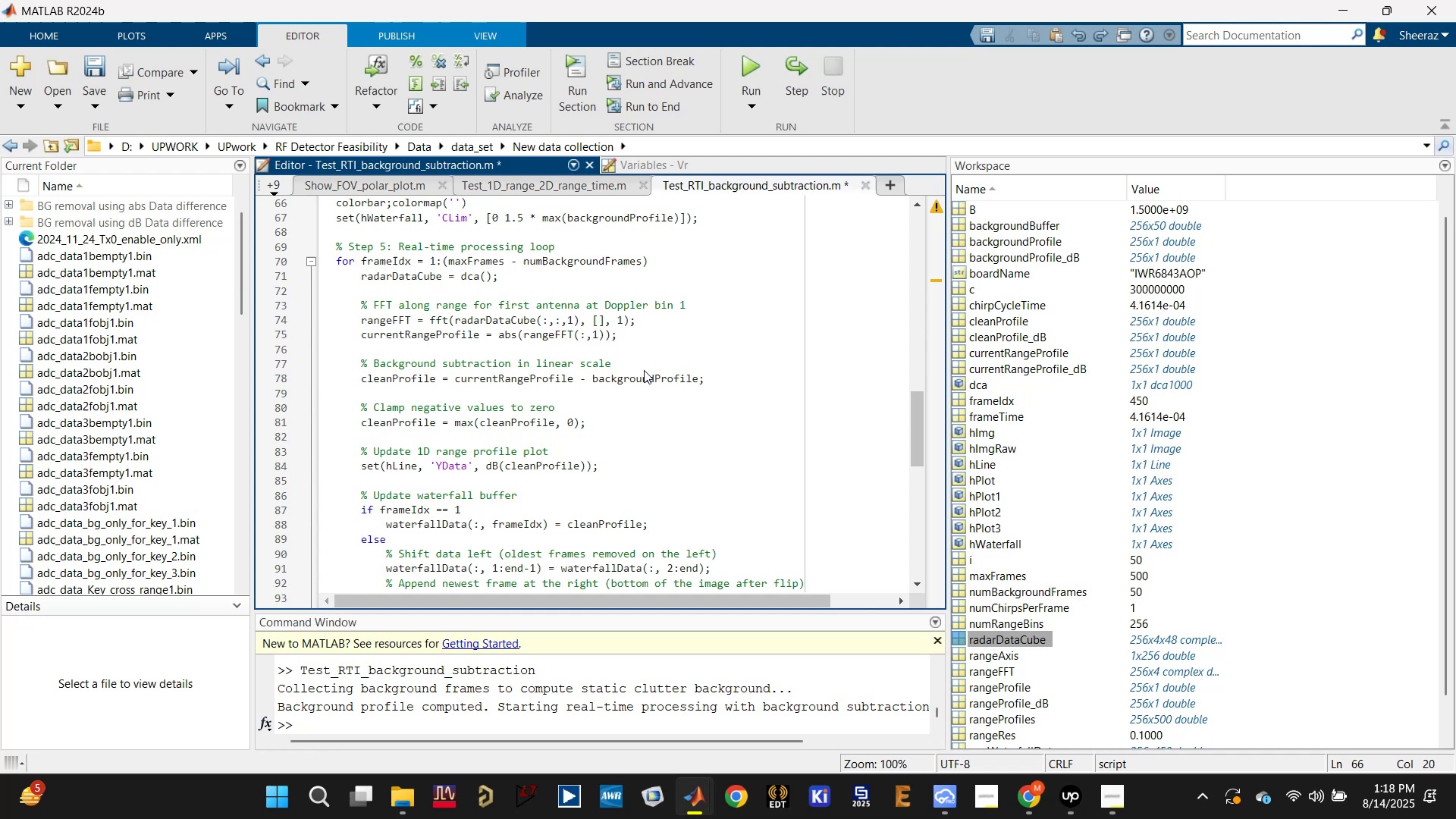 
key(Control+Z)
 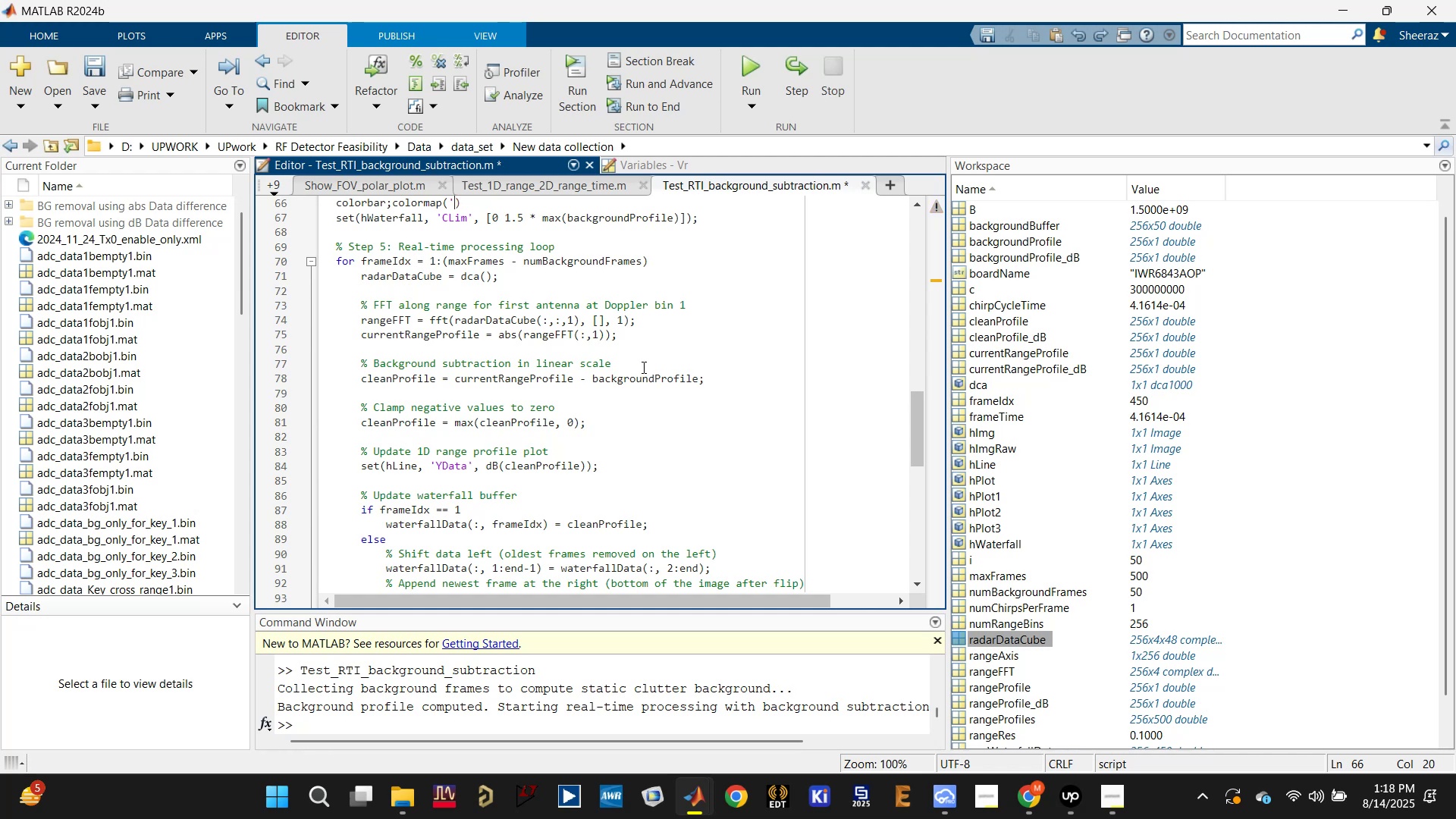 
key(Control+Z)
 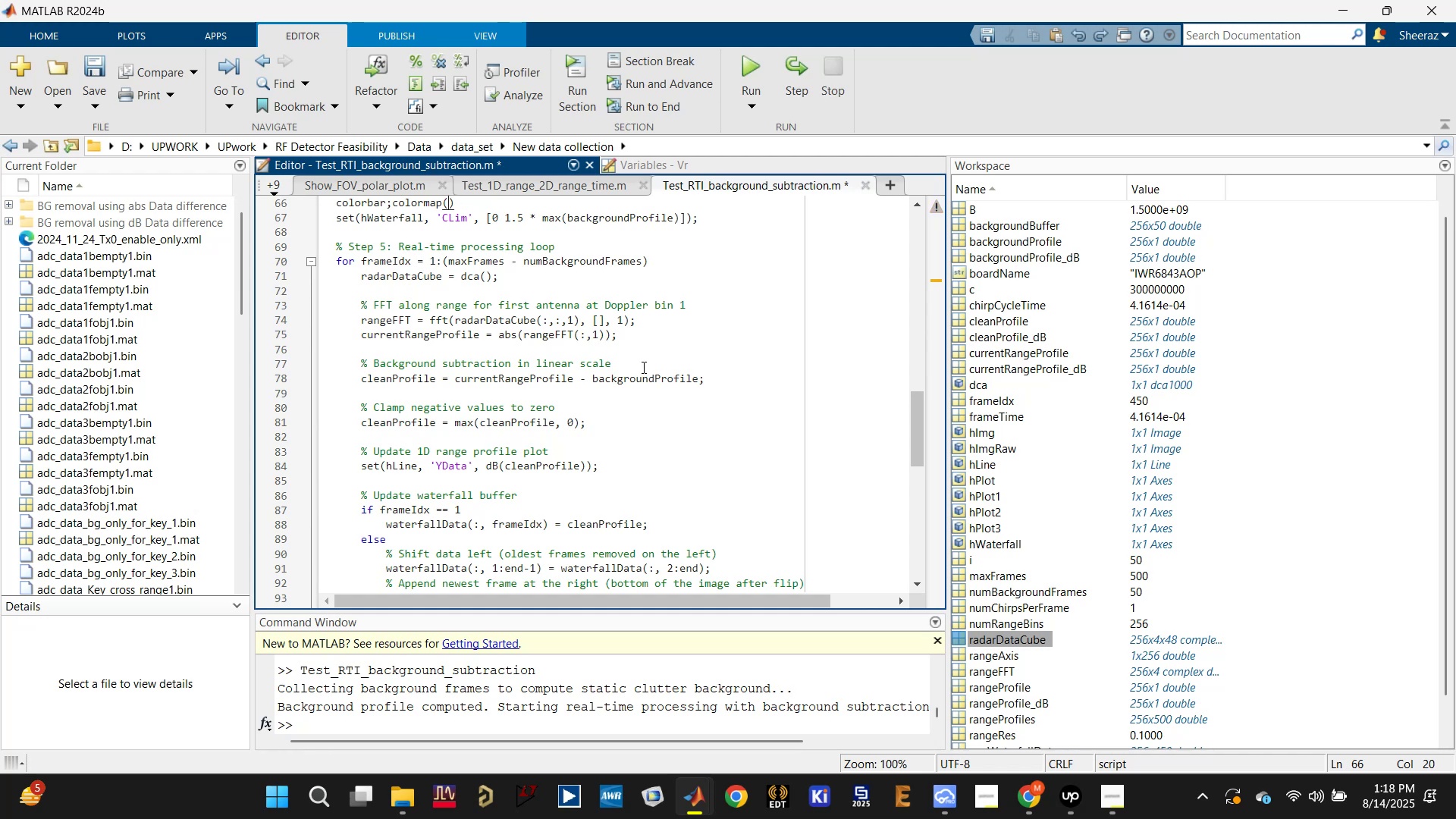 
key(Control+Z)
 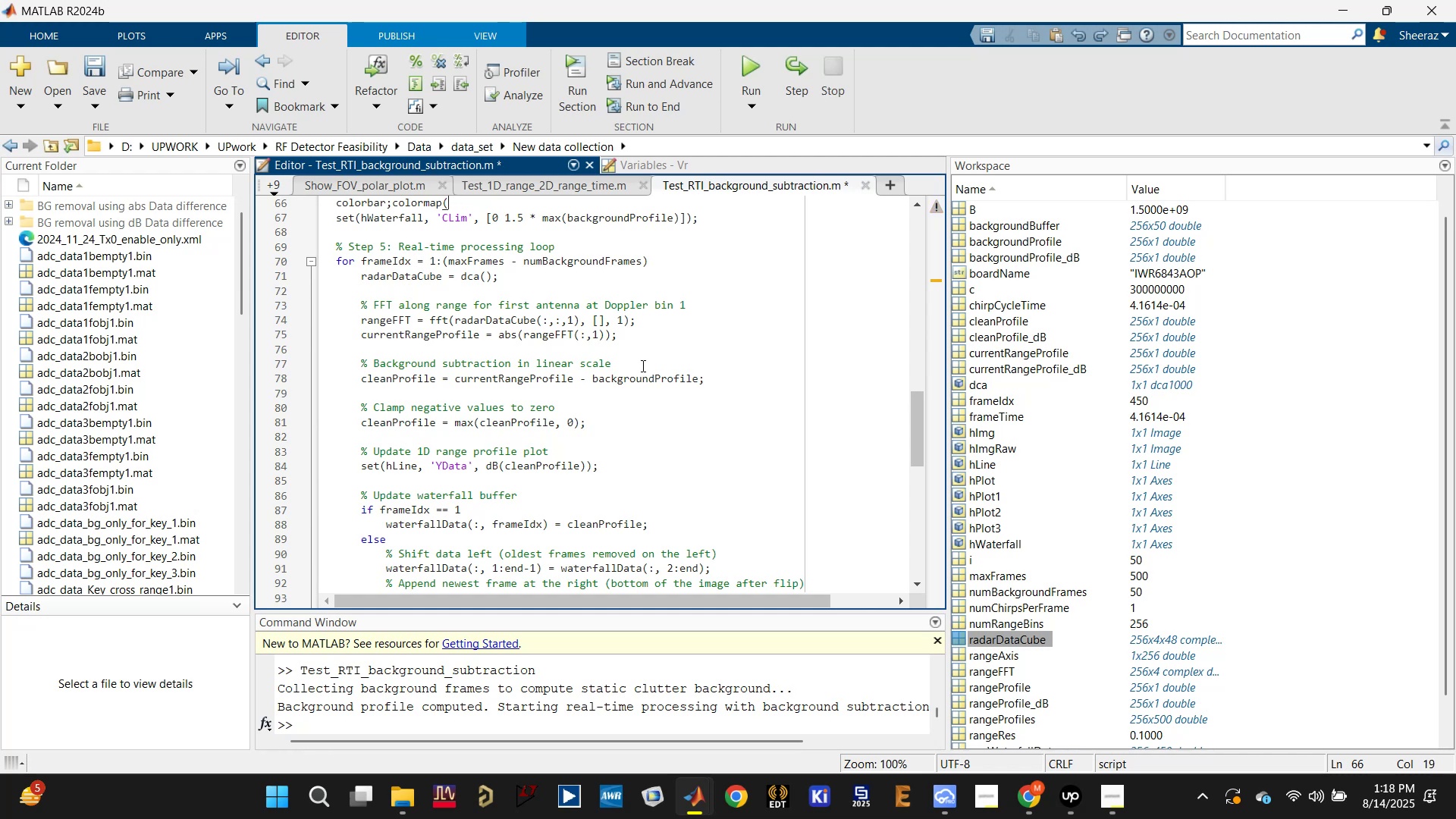 
key(Control+Z)
 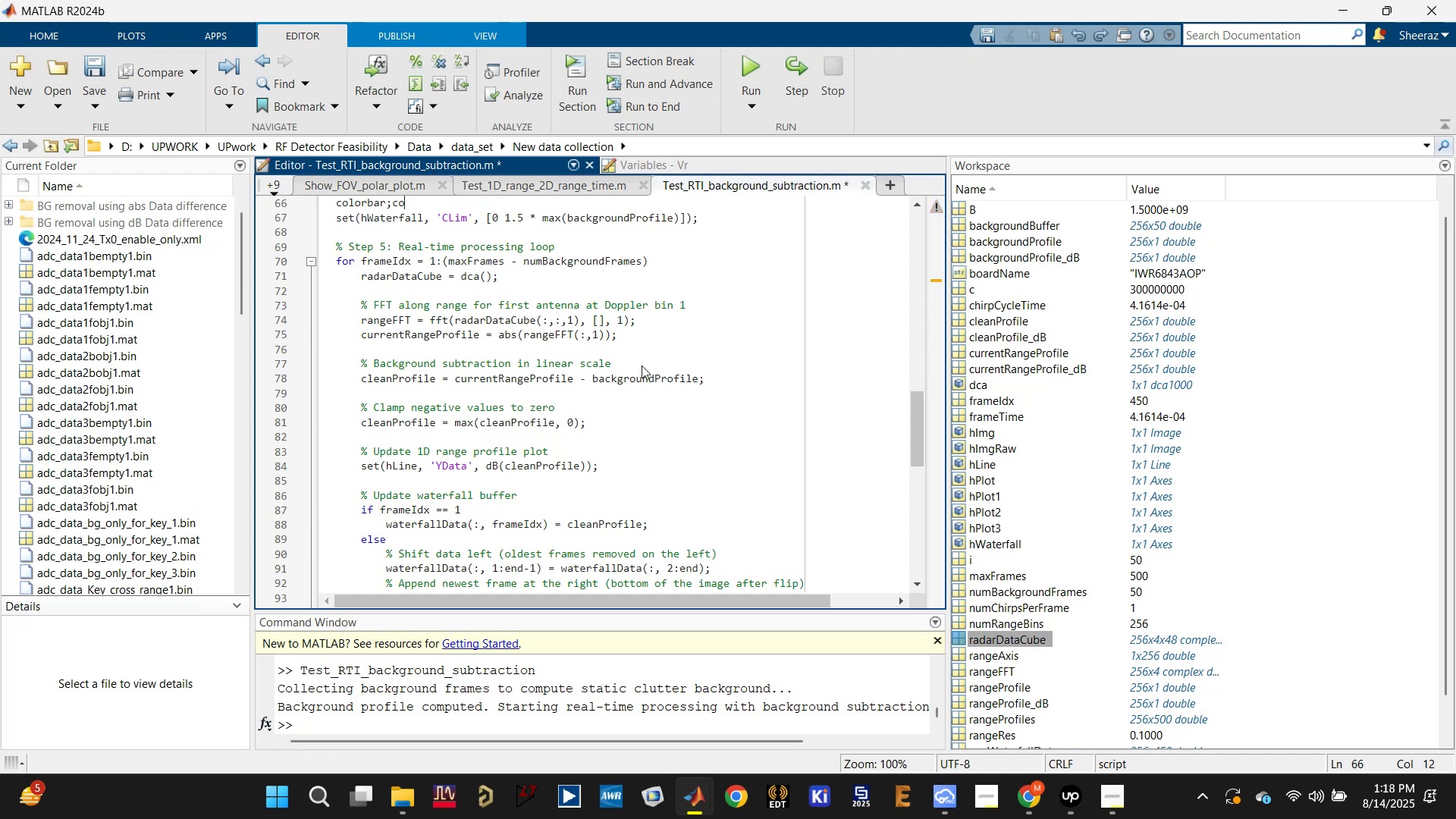 
key(Control+Z)
 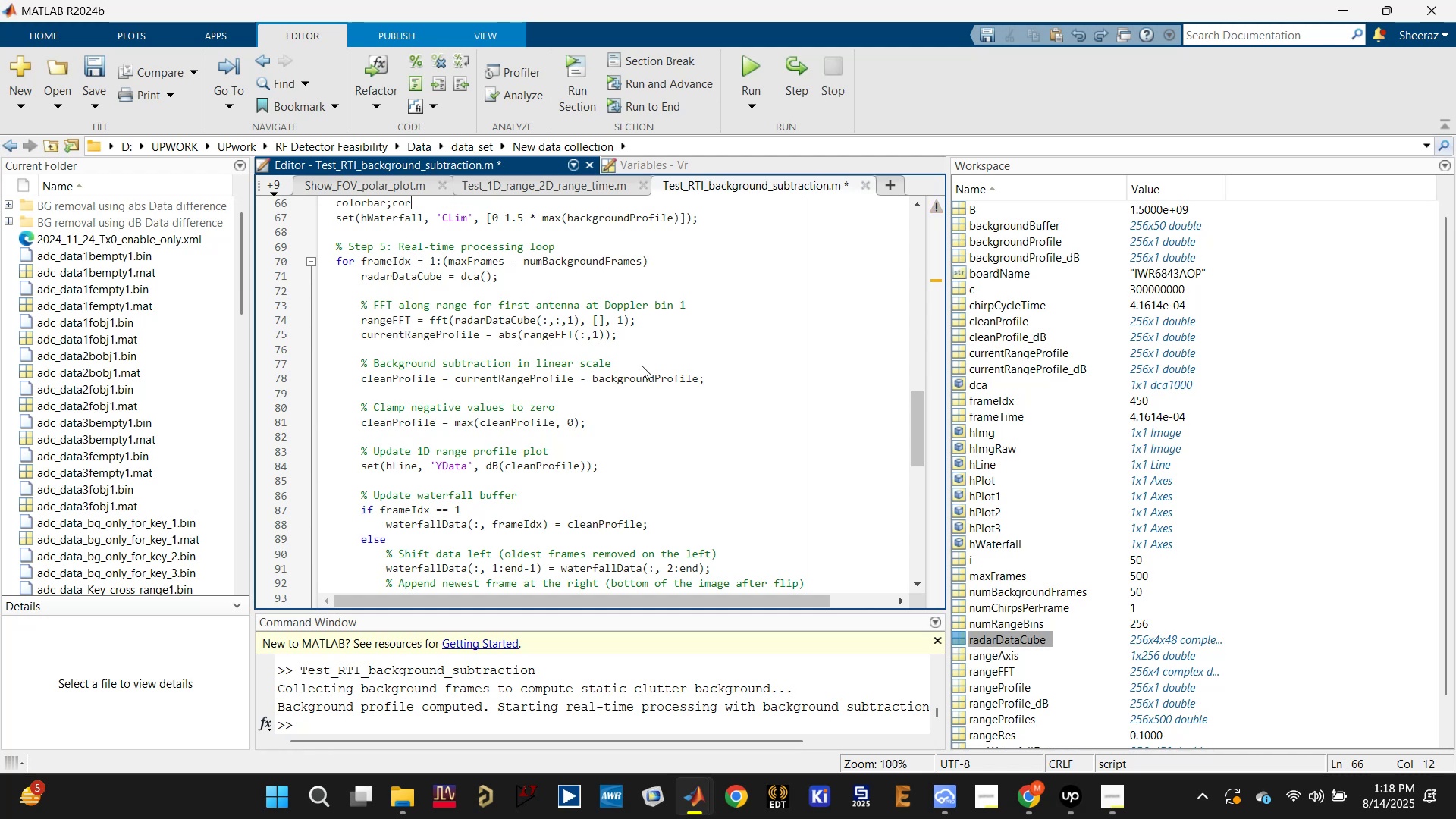 
key(Control+Z)
 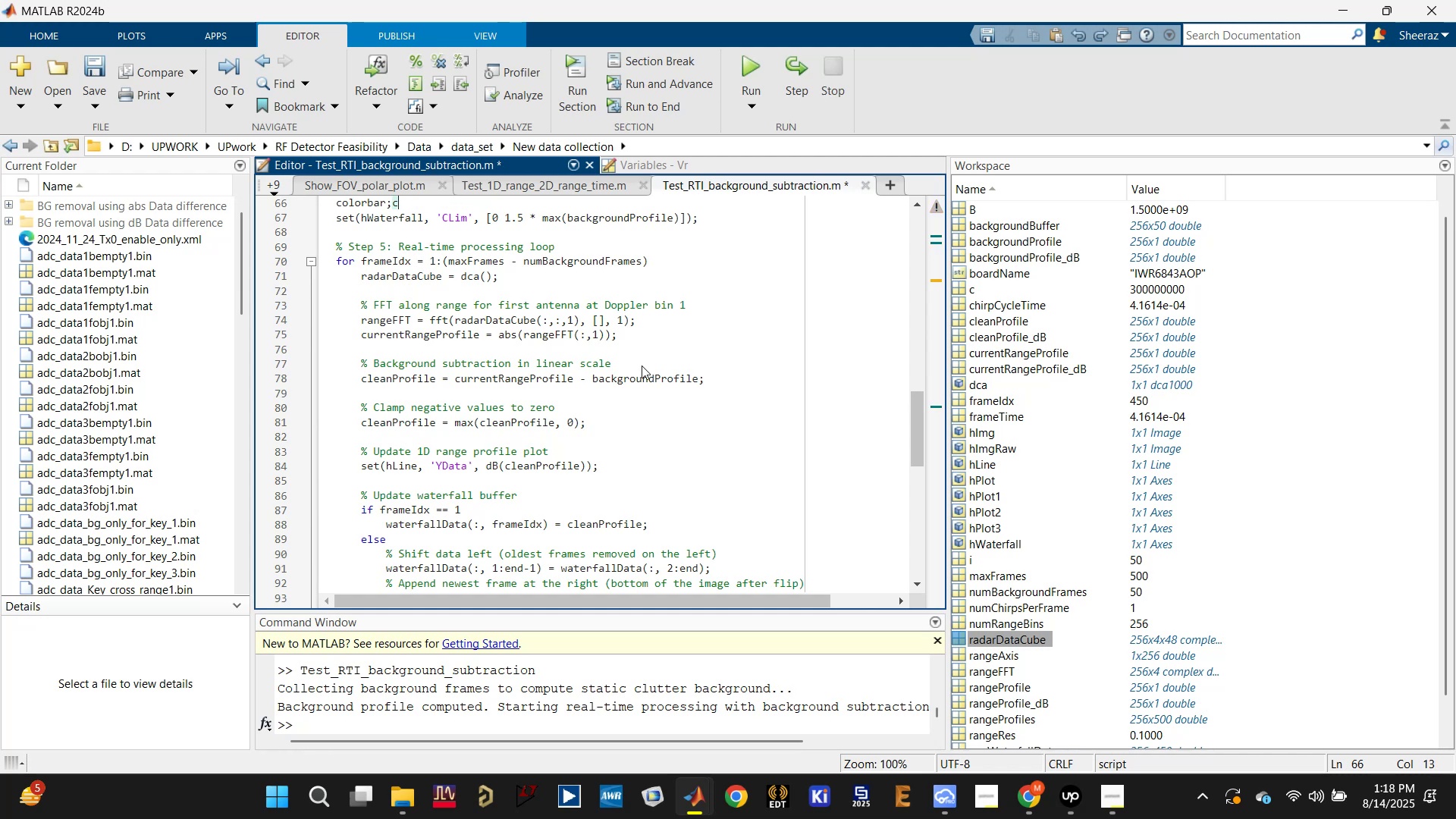 
key(Control+Z)
 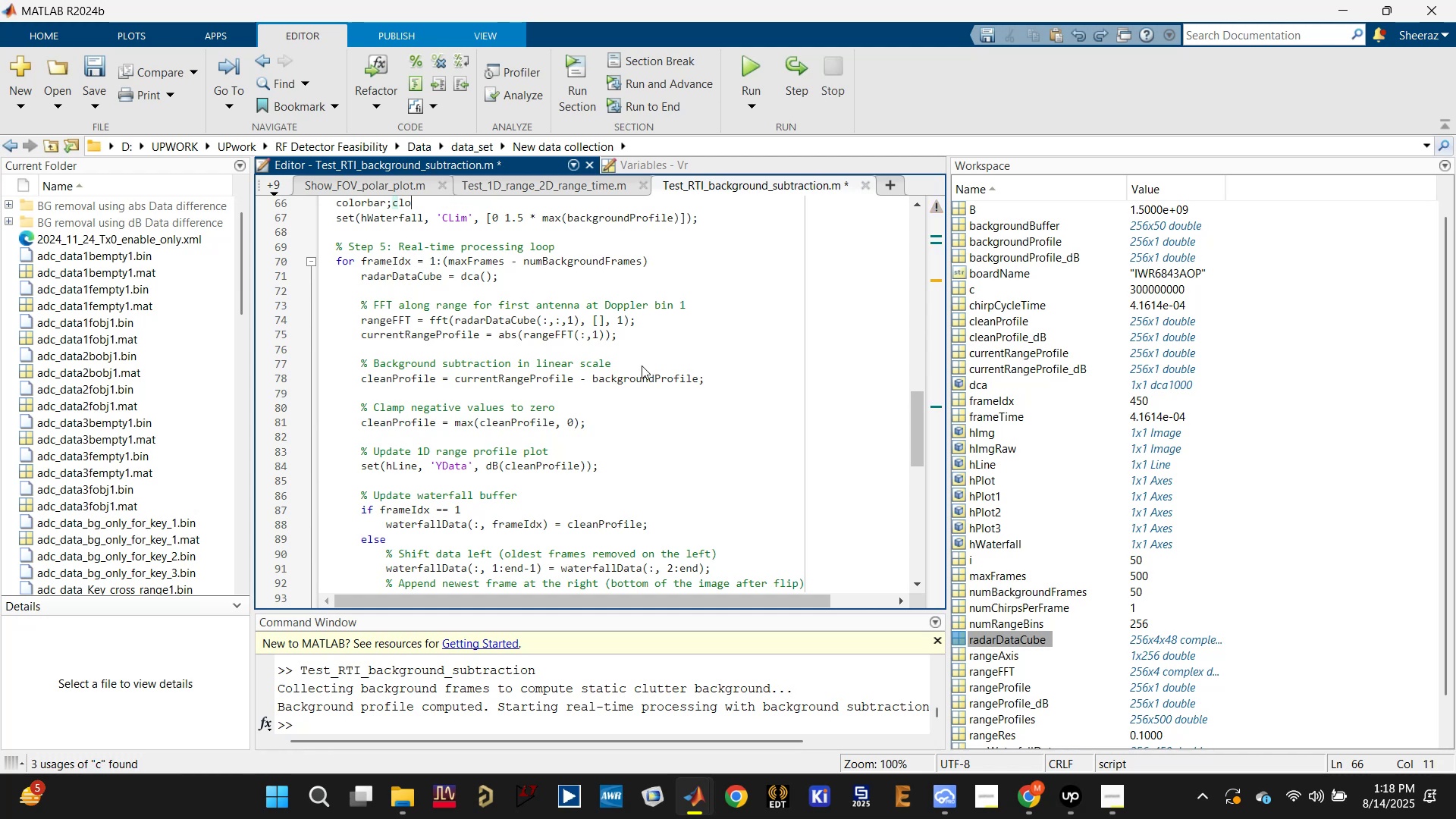 
key(Control+Z)
 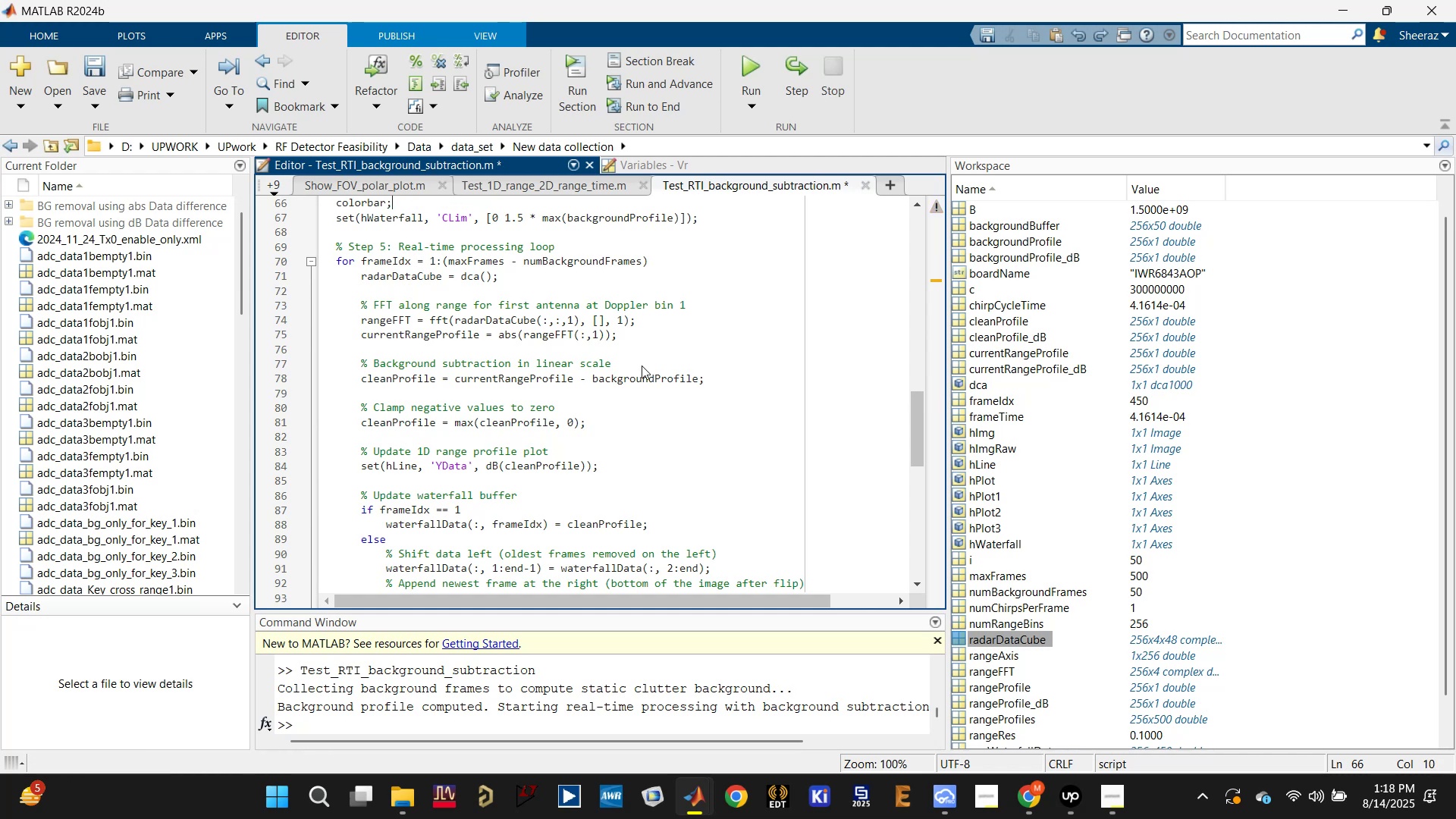 
key(Control+Z)
 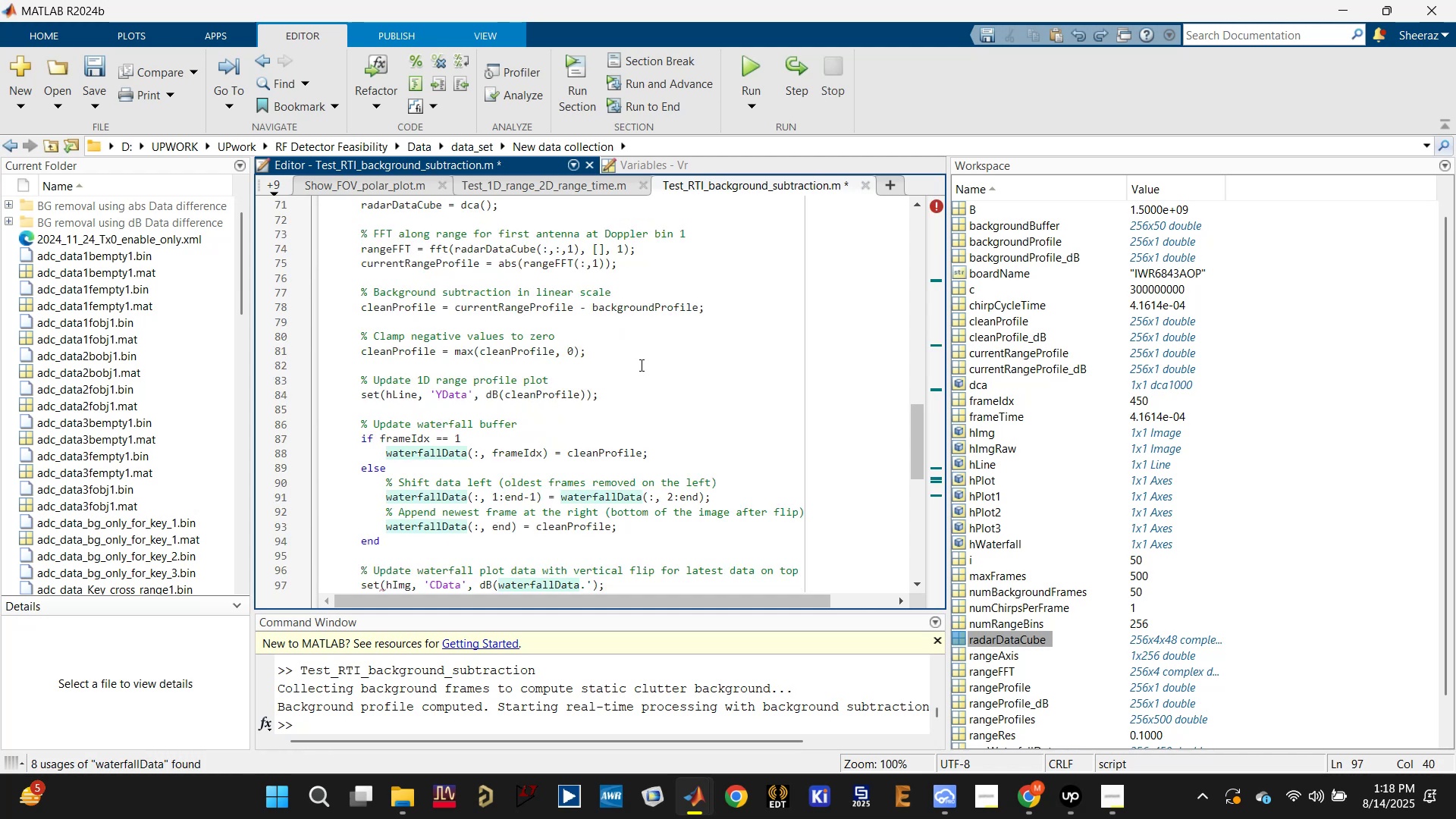 
key(Control+Z)
 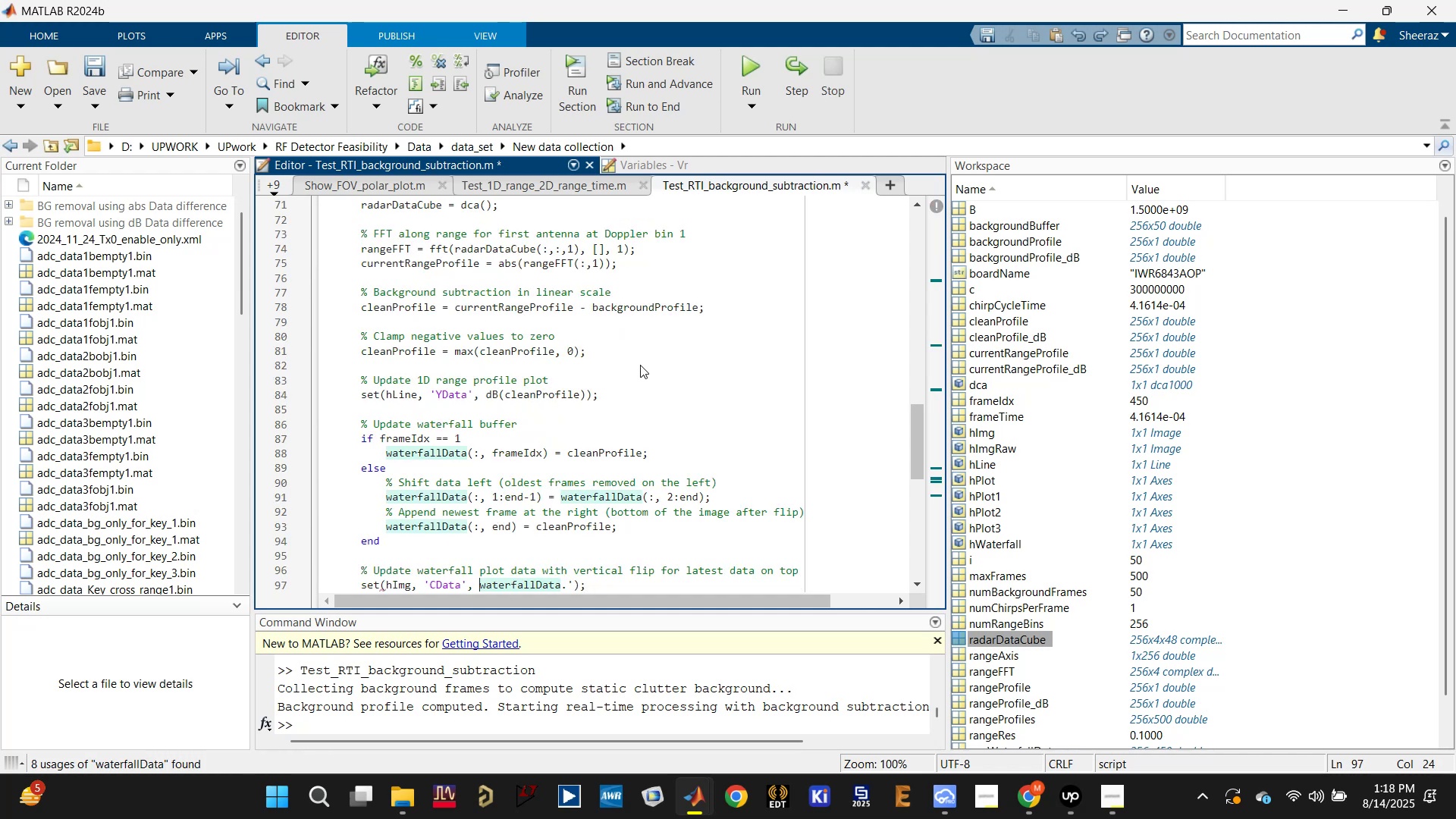 
key(Control+Z)
 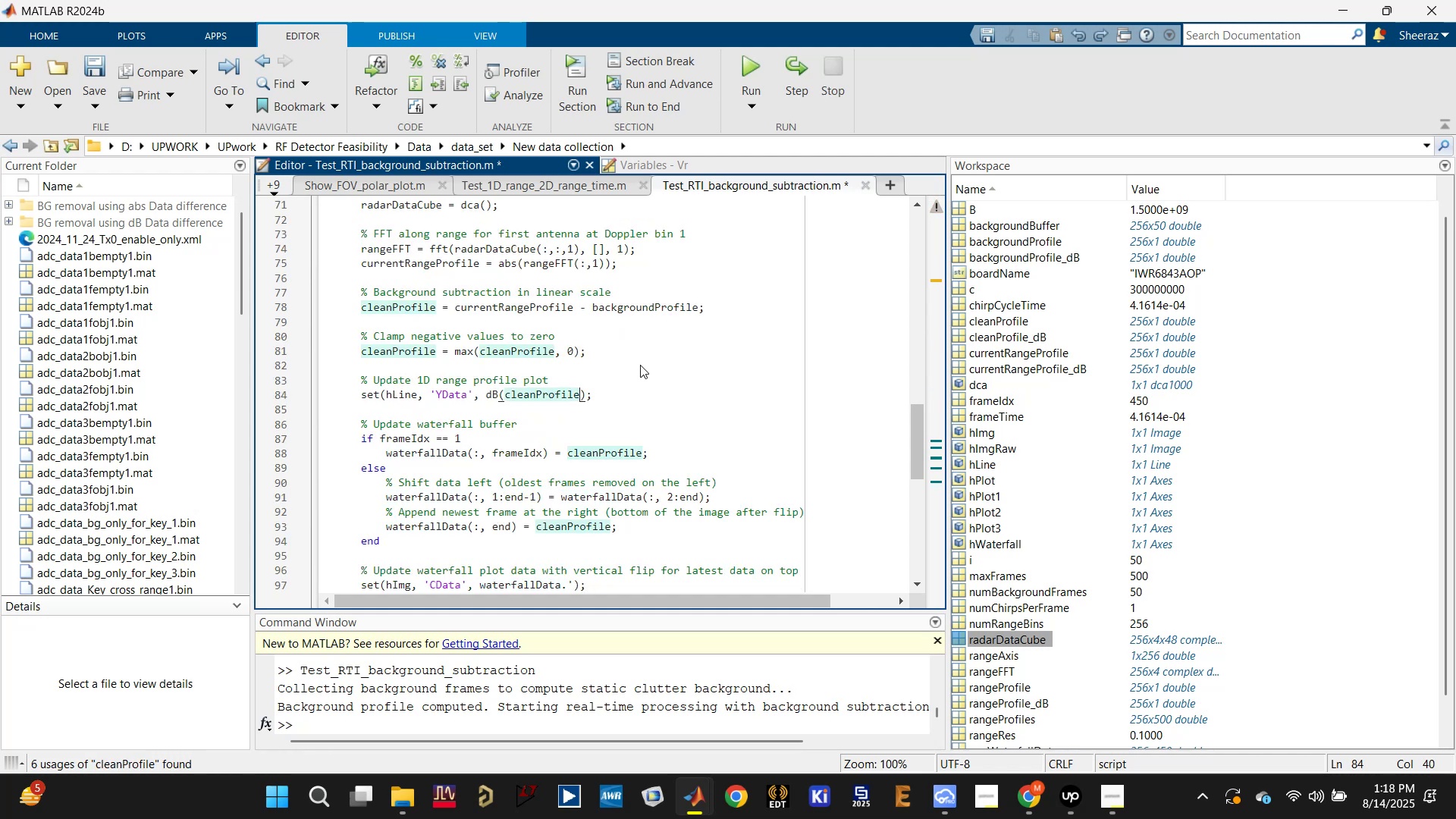 
key(Control+Z)
 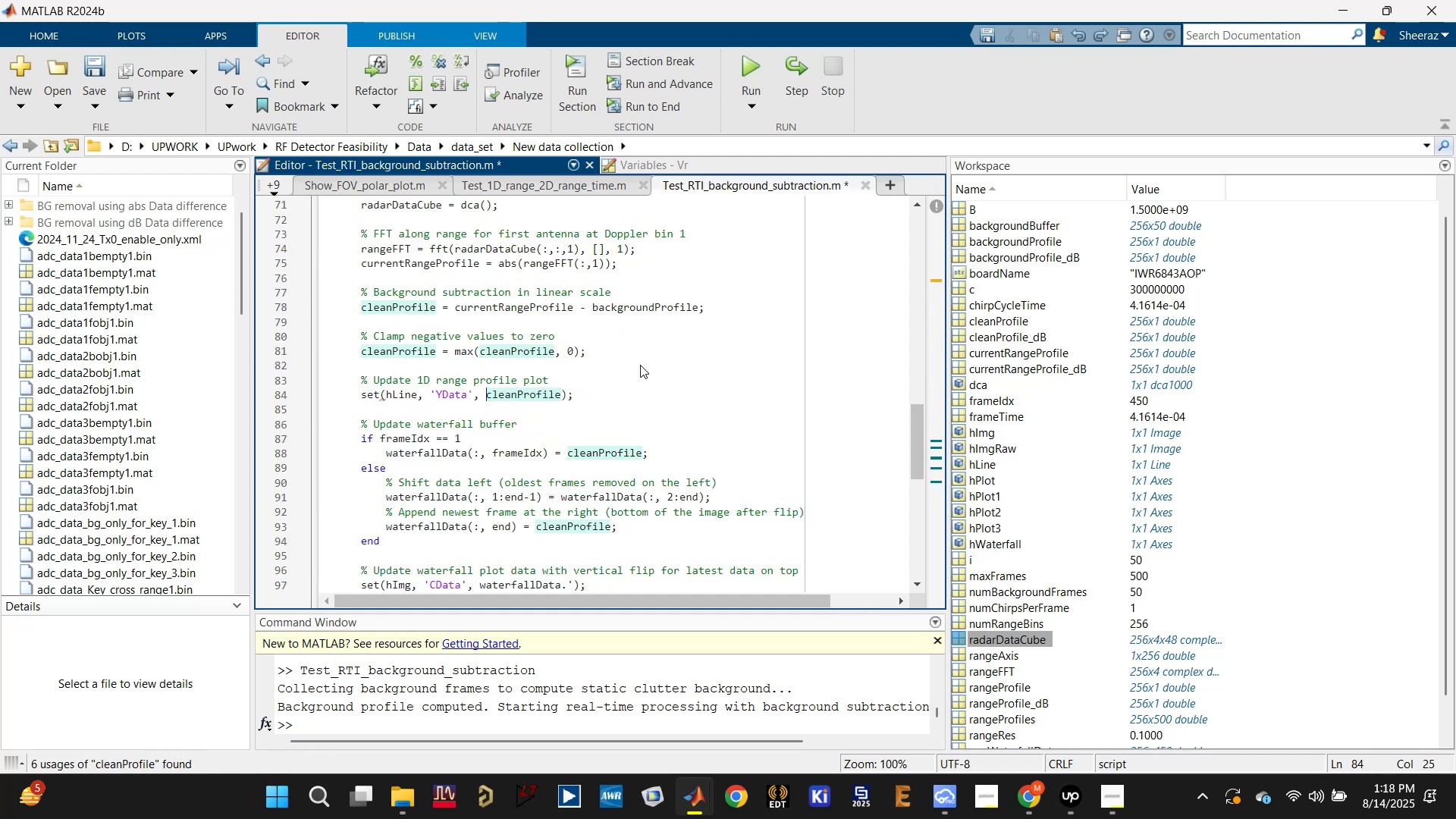 
key(Control+S)
 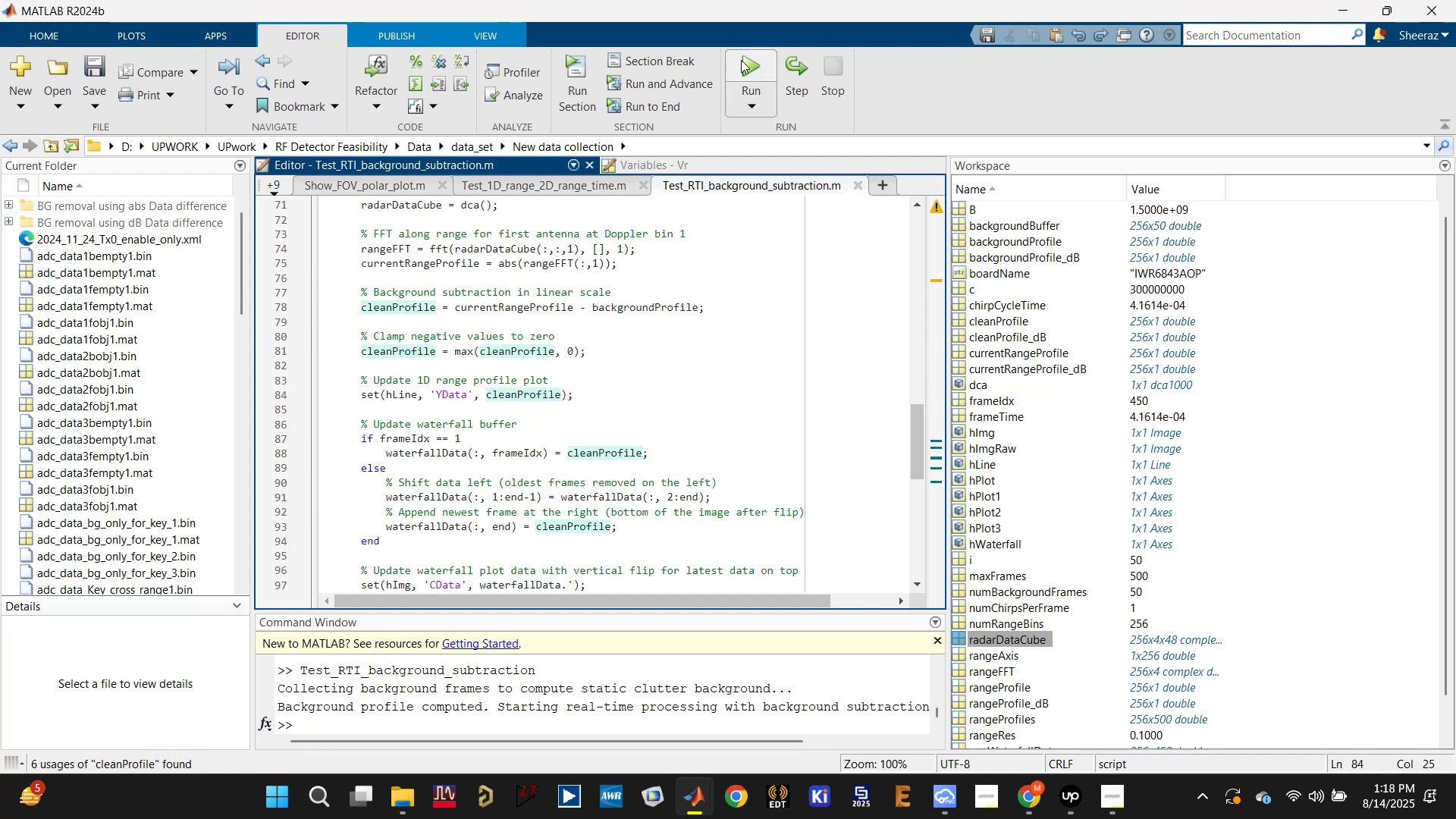 
left_click([741, 60])
 